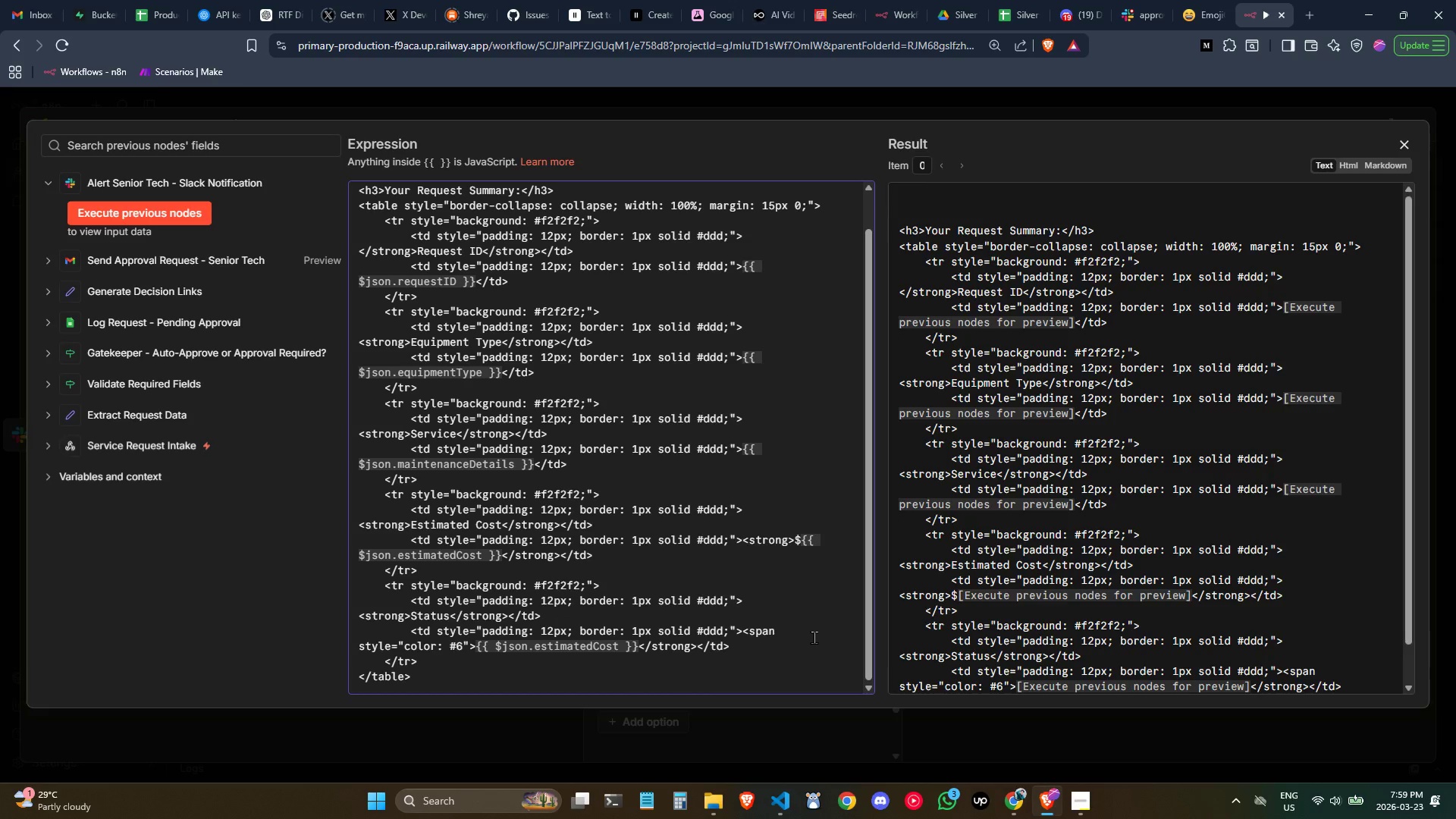 
type(5100;)
 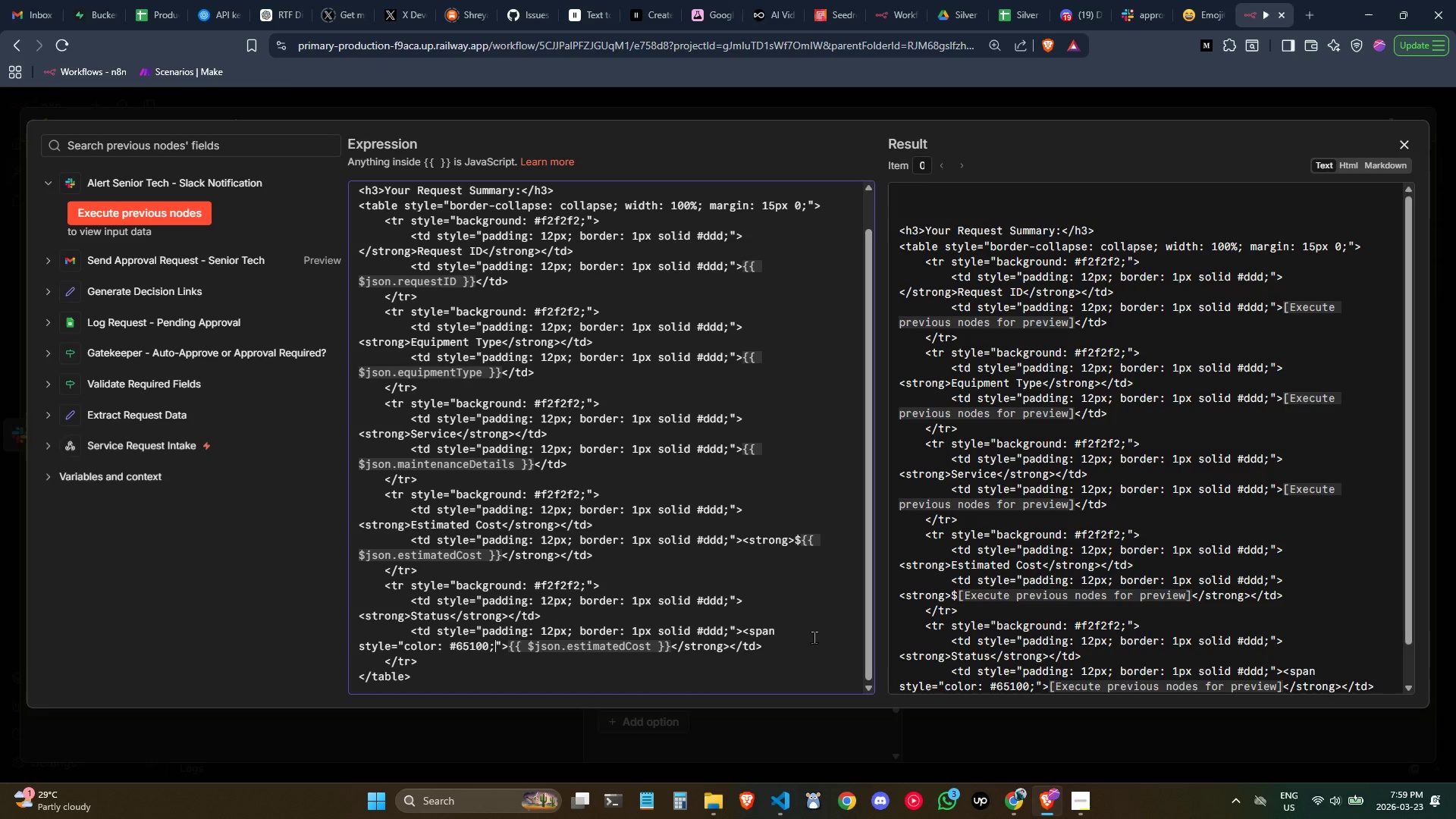 
wait(5.47)
 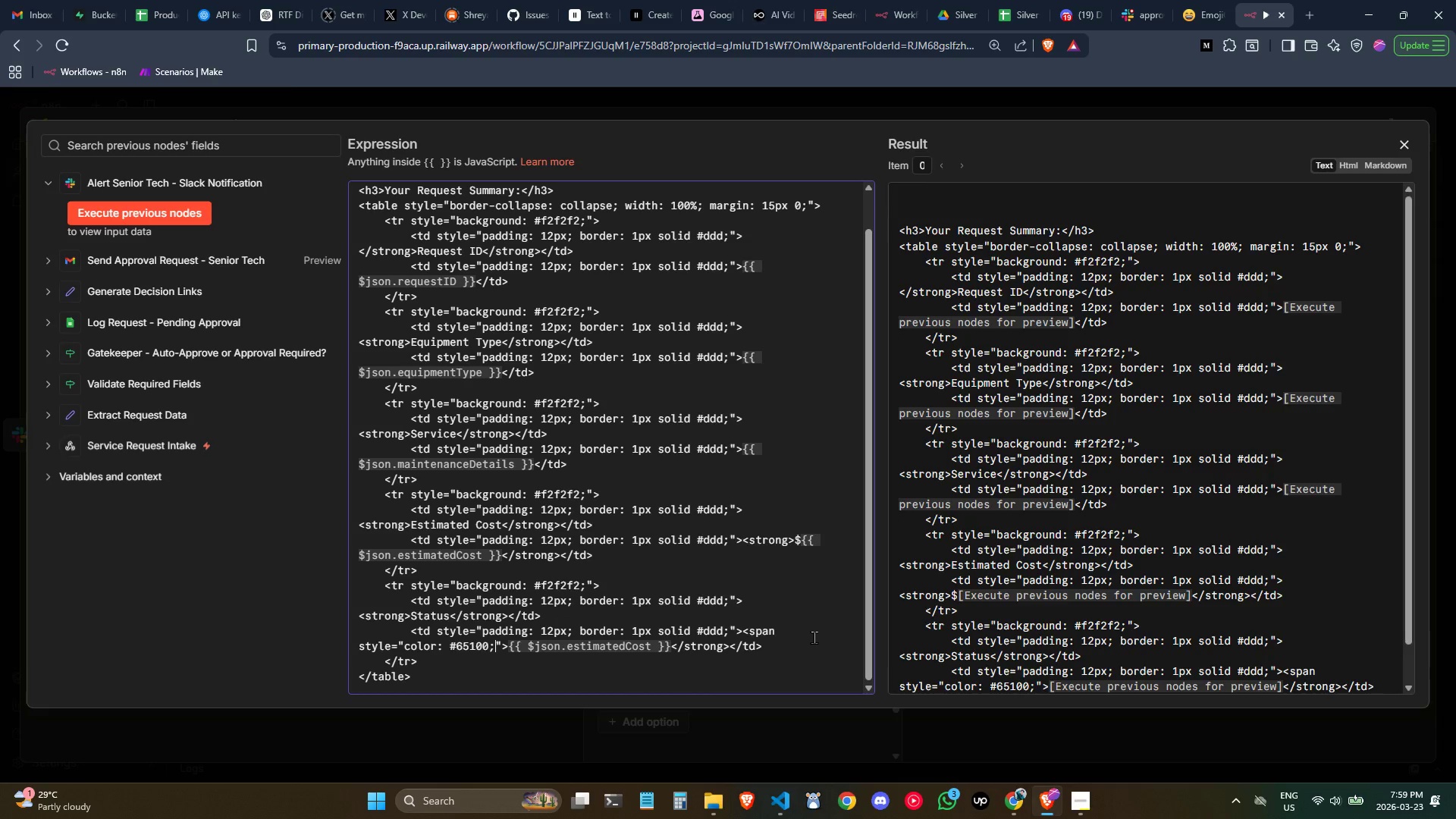 
type( font-weight: bold)
 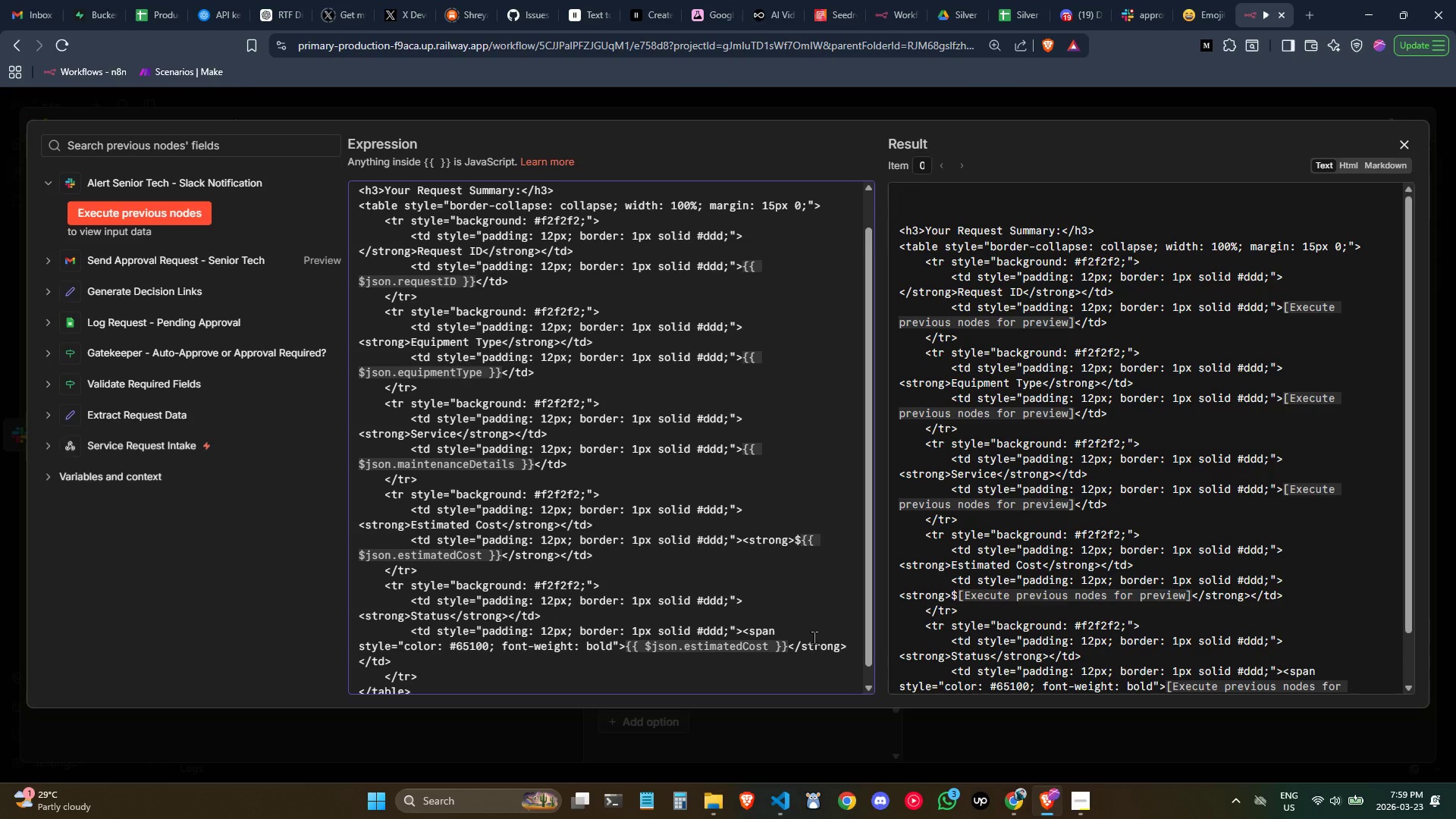 
wait(5.36)
 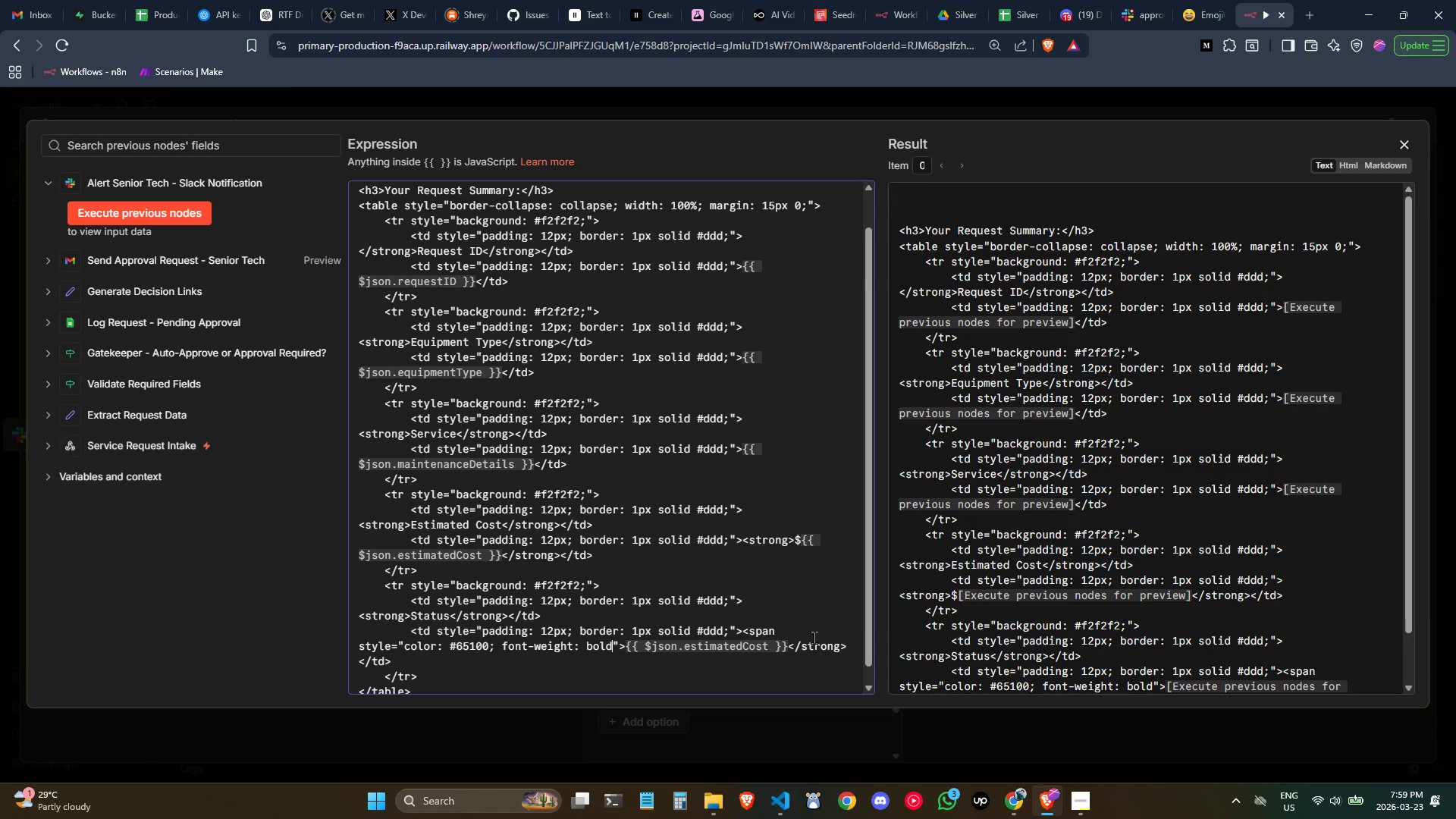 
key(Semicolon)
 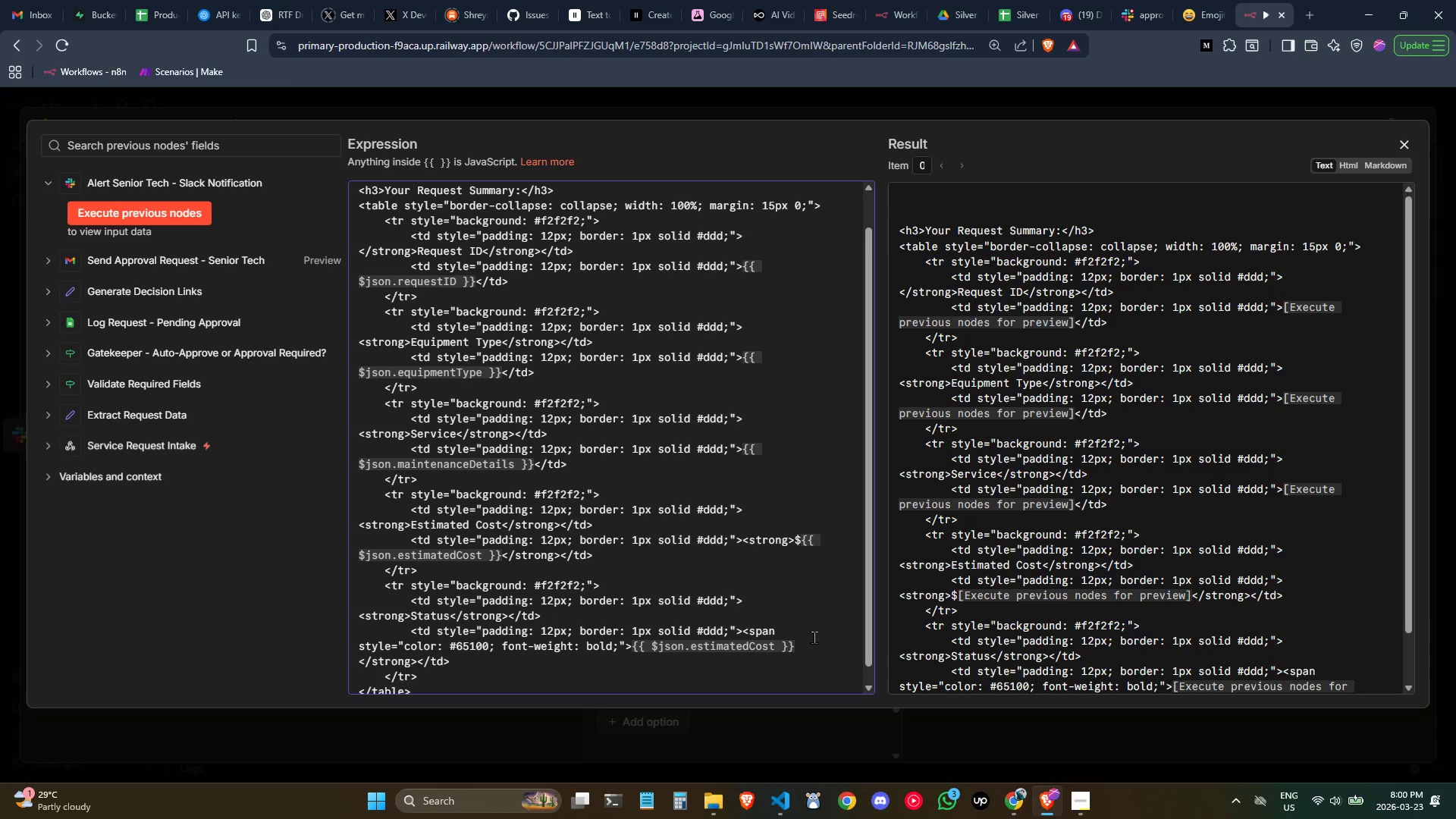 
wait(6.51)
 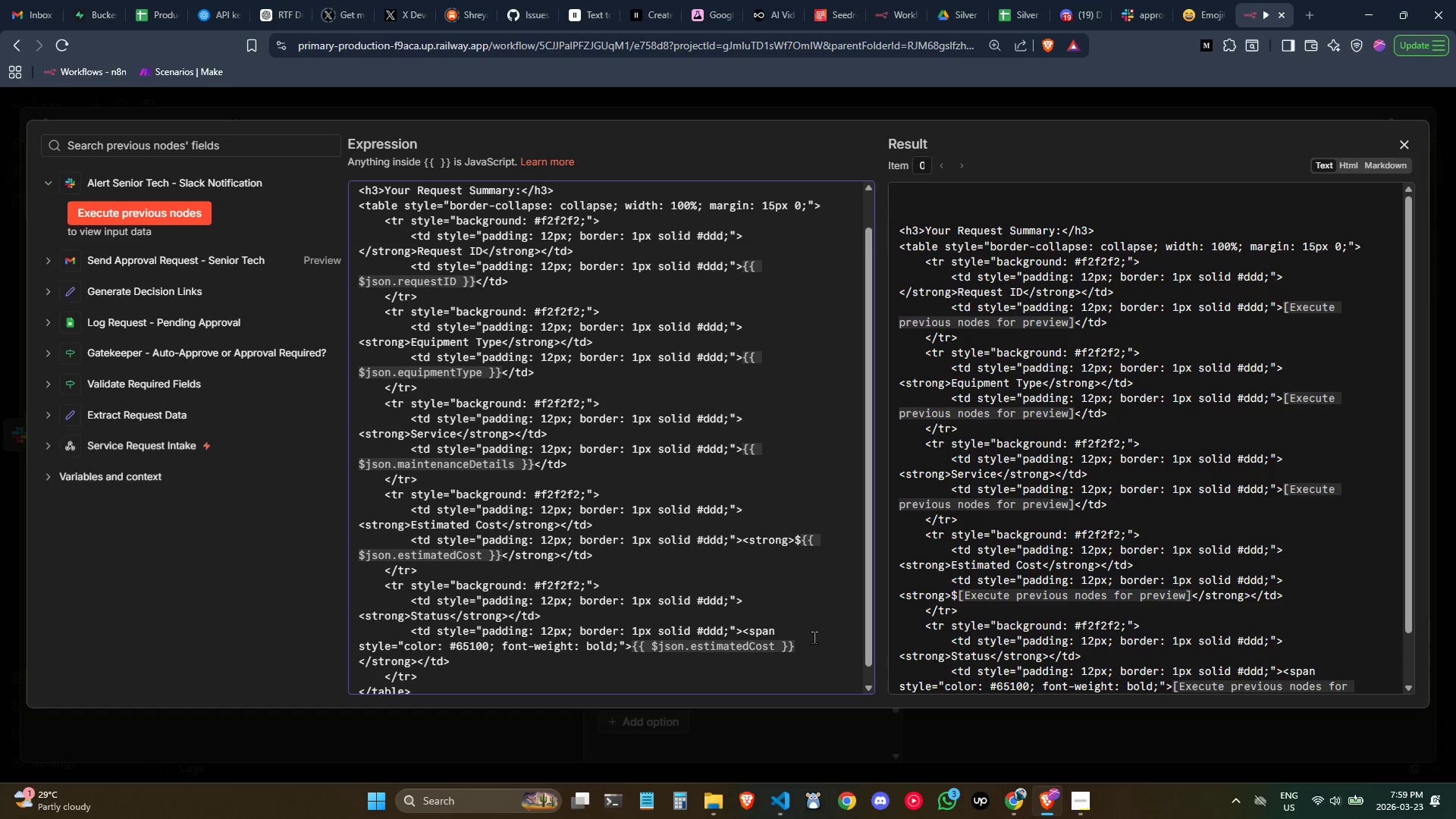 
key(ArrowRight)
 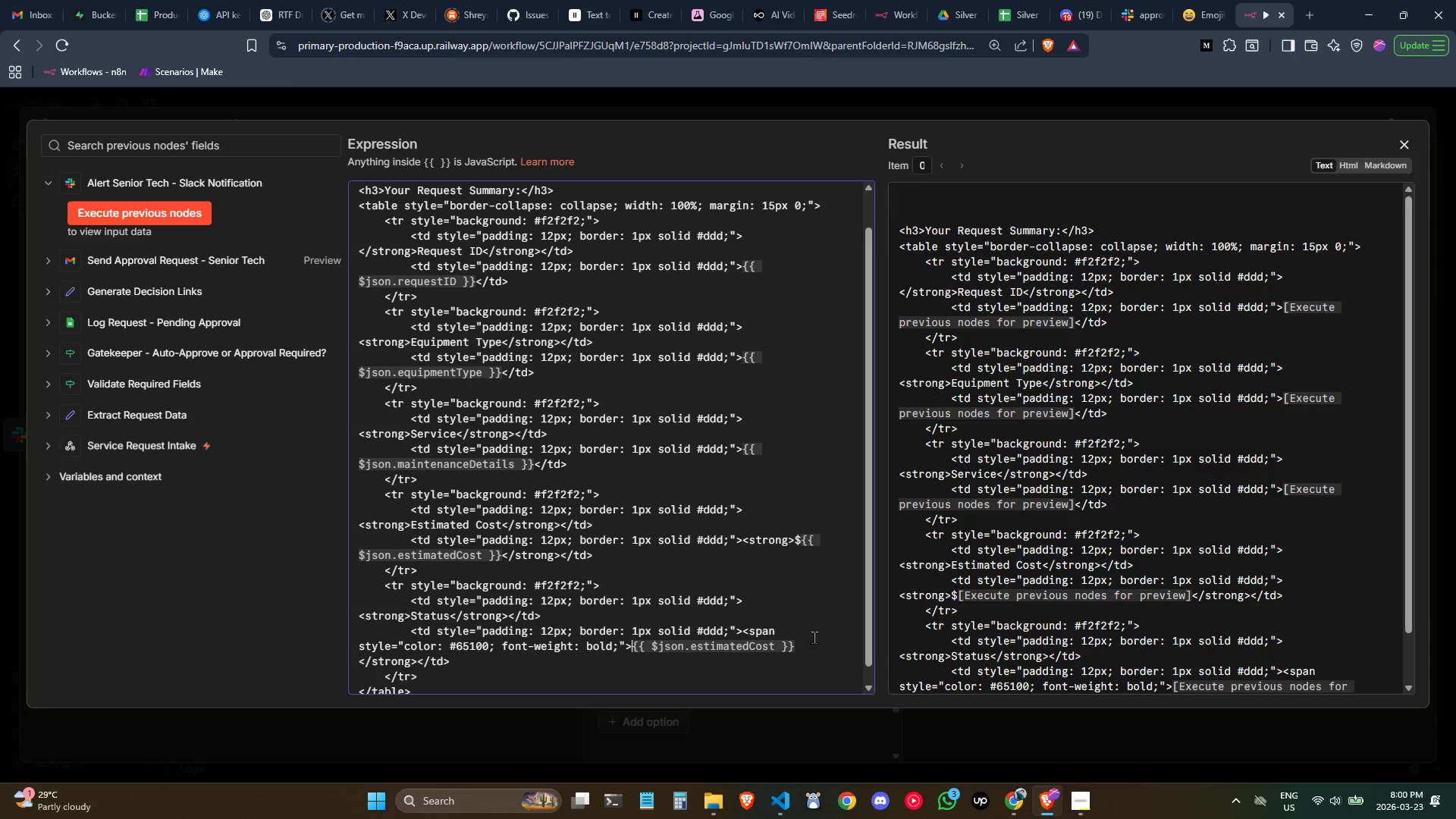 
key(ArrowRight)
 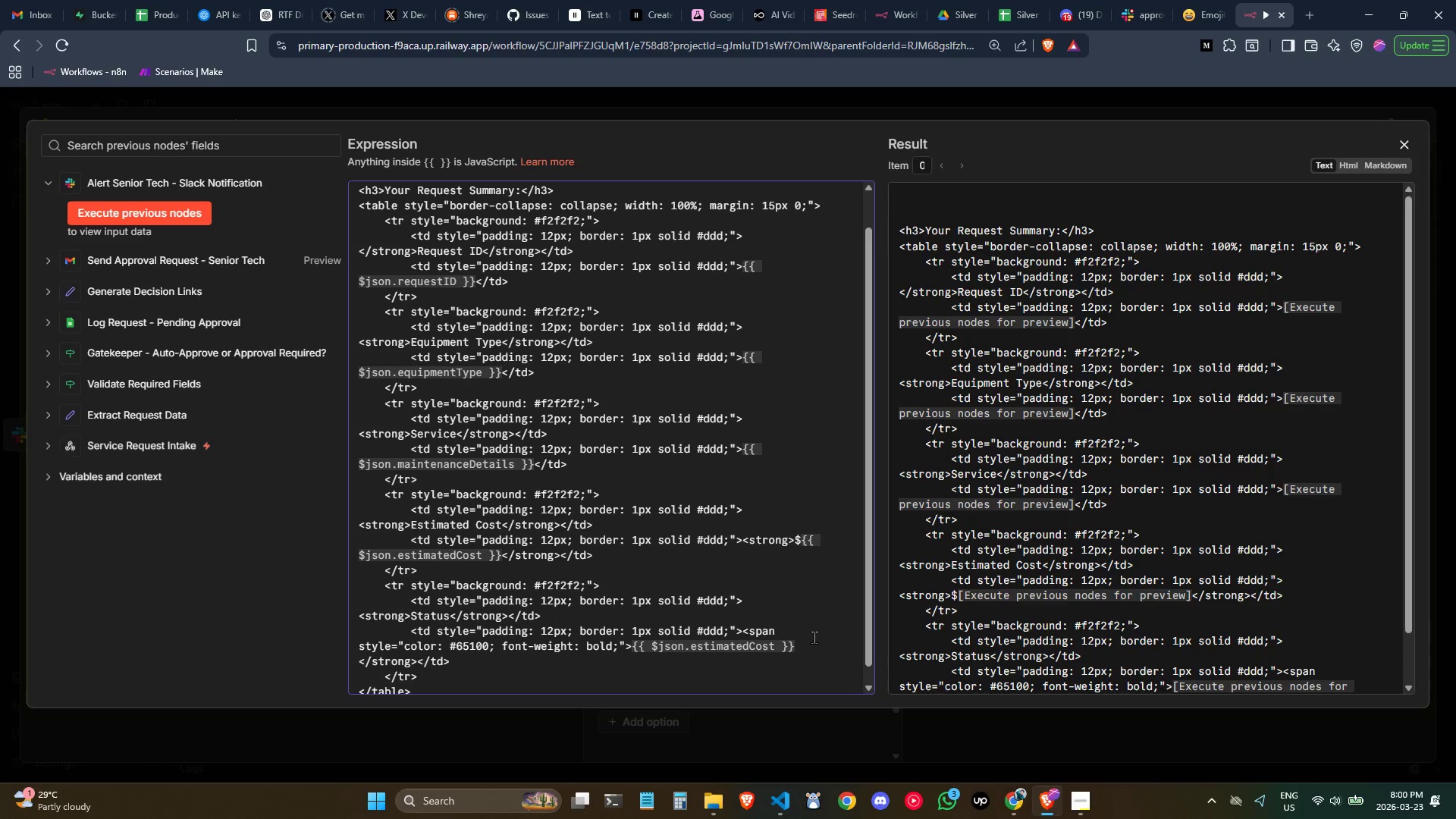 
key(Shift+ArrowRight)
 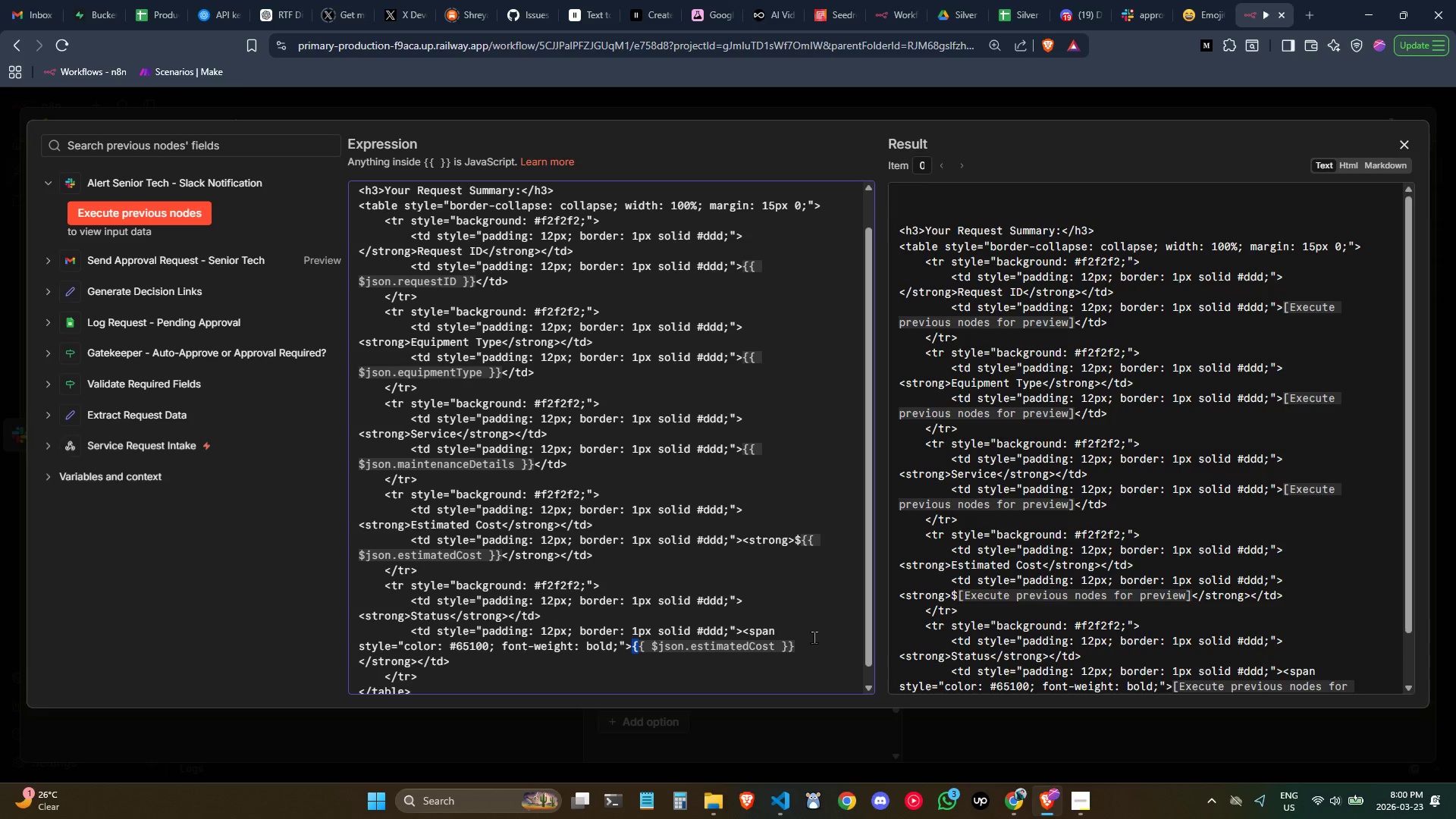 
key(Shift+ArrowRight)
 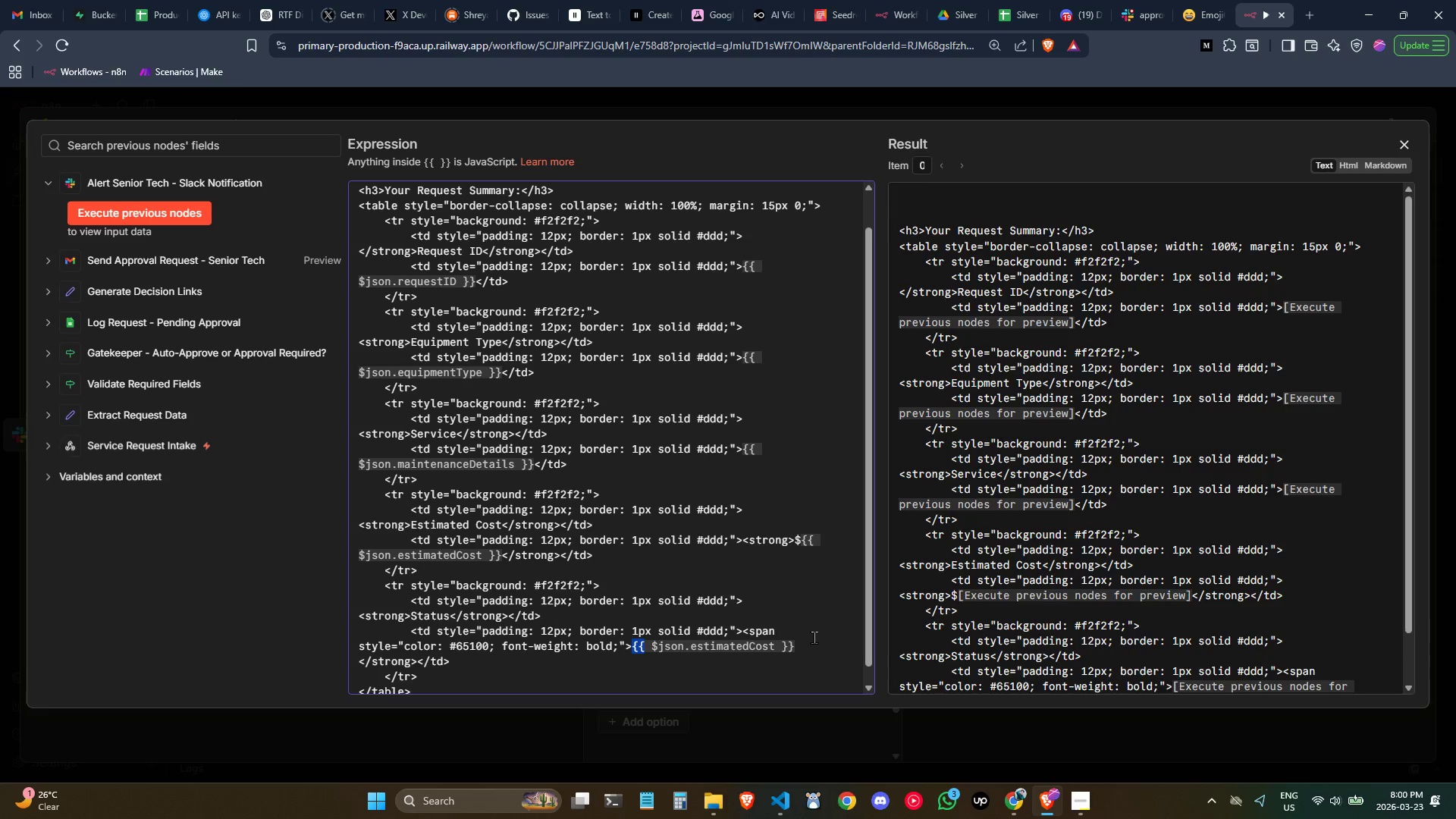 
key(Shift+ArrowRight)
 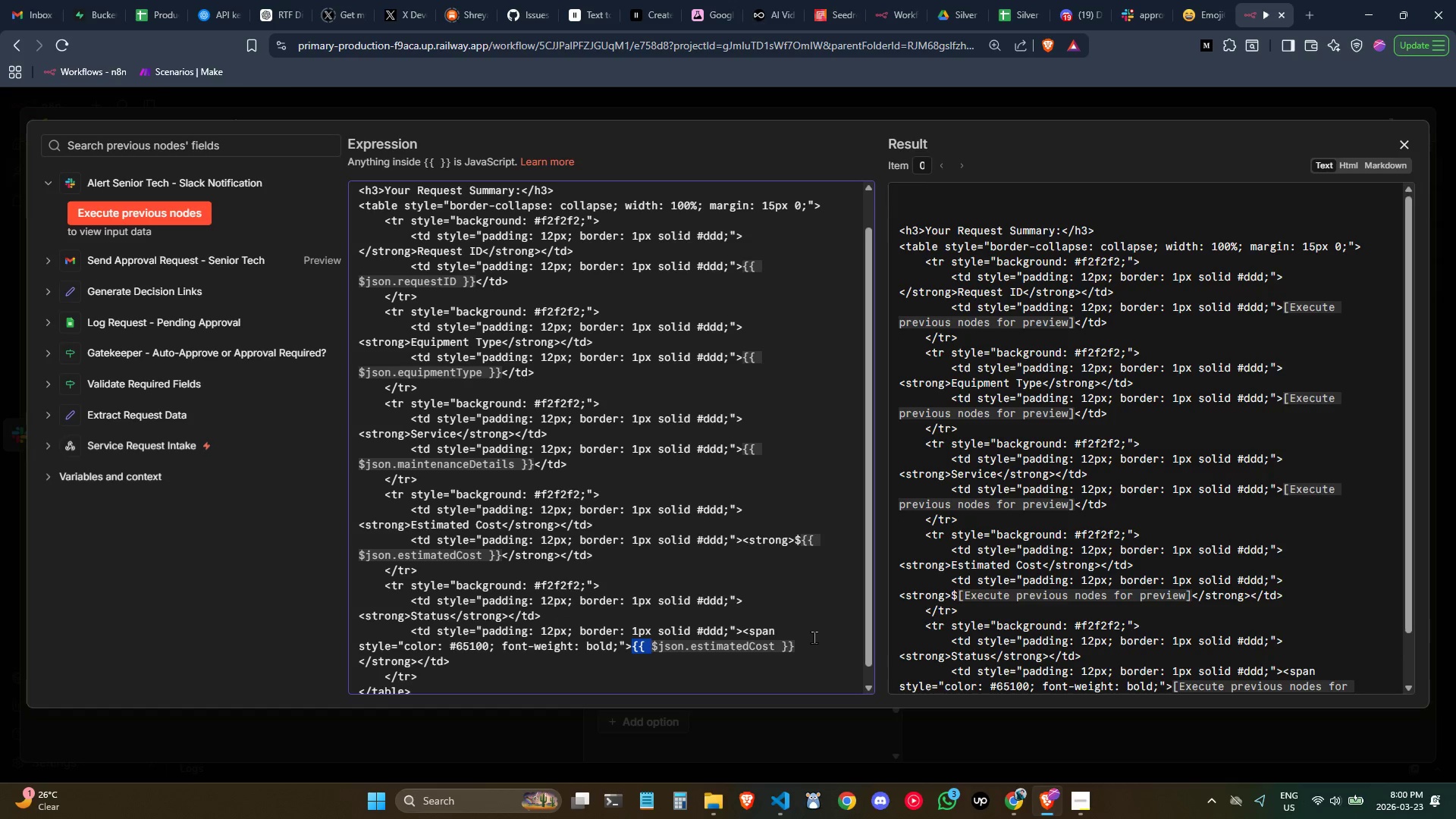 
hold_key(key=ArrowRight, duration=1.2)
 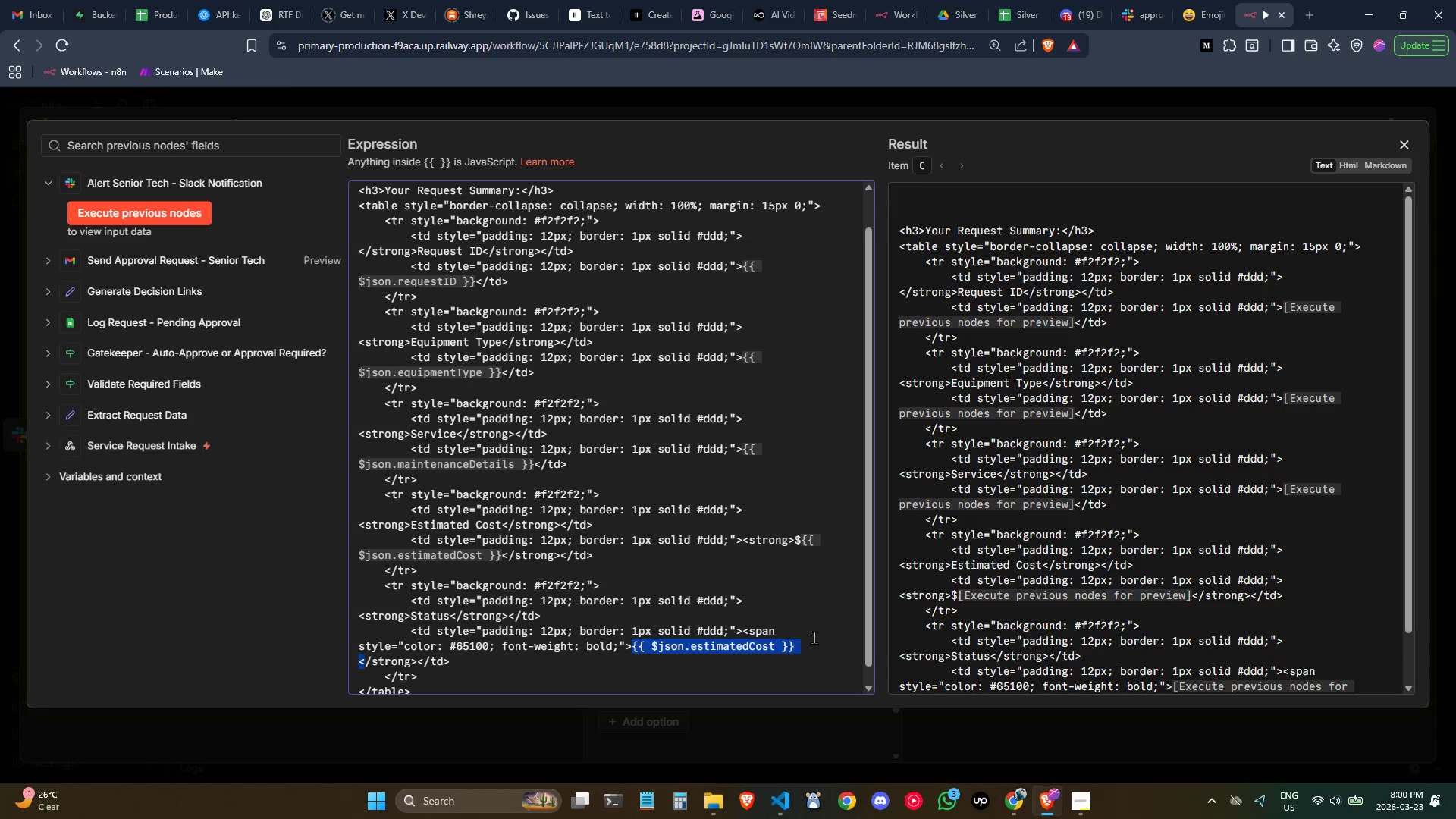 
key(Shift+ArrowRight)
 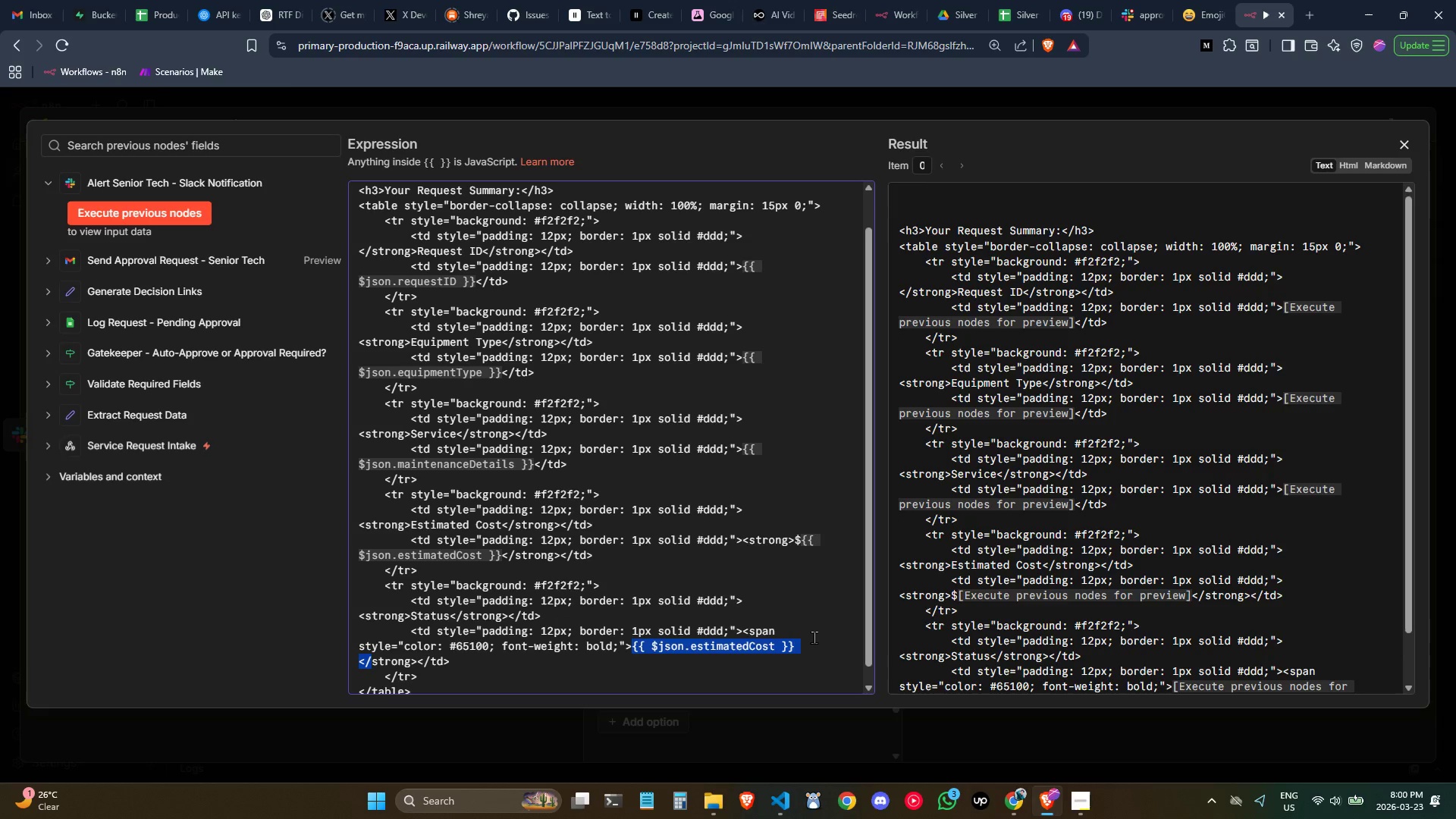 
key(Shift+ArrowLeft)
 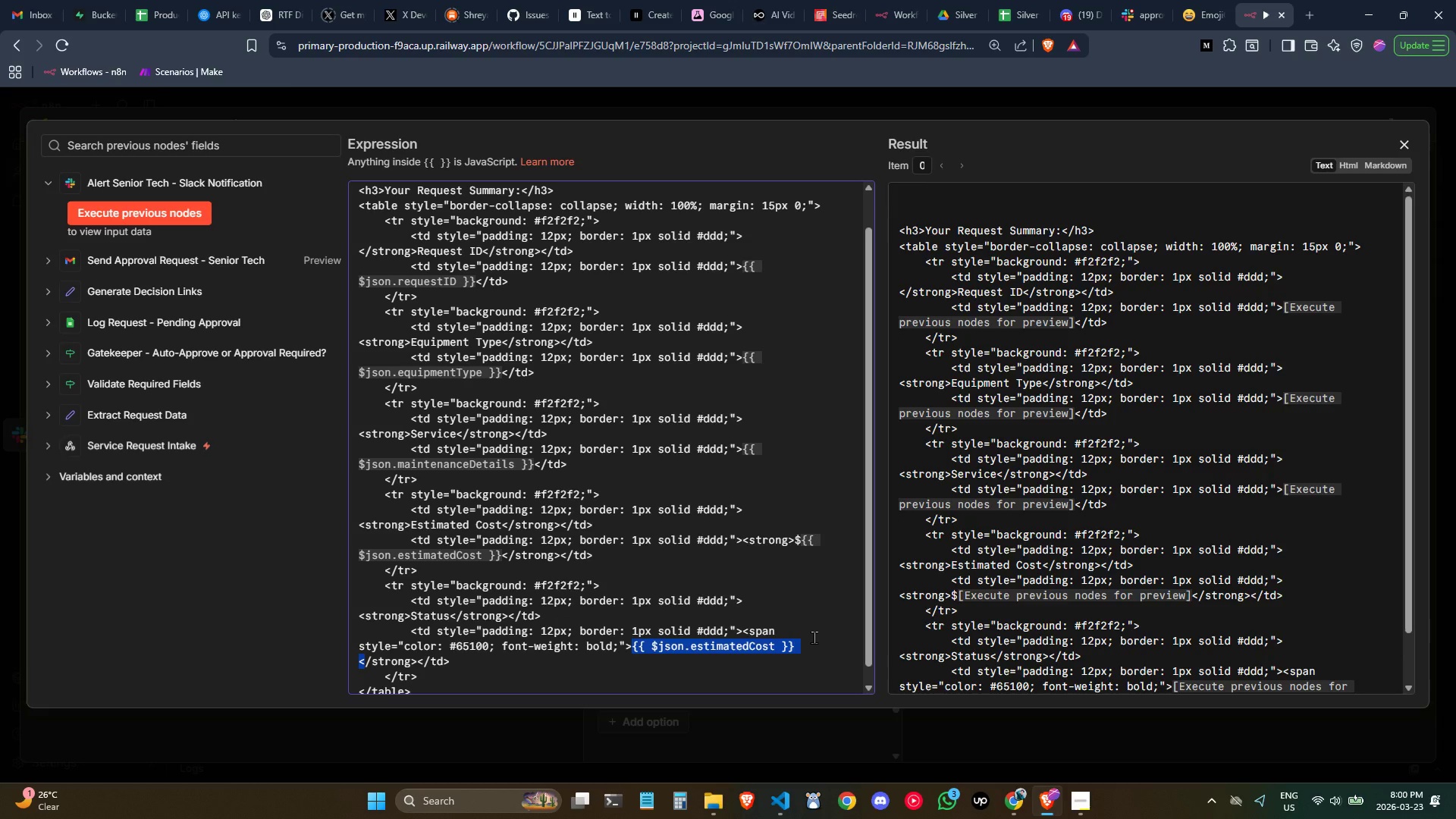 
key(Shift+ArrowLeft)
 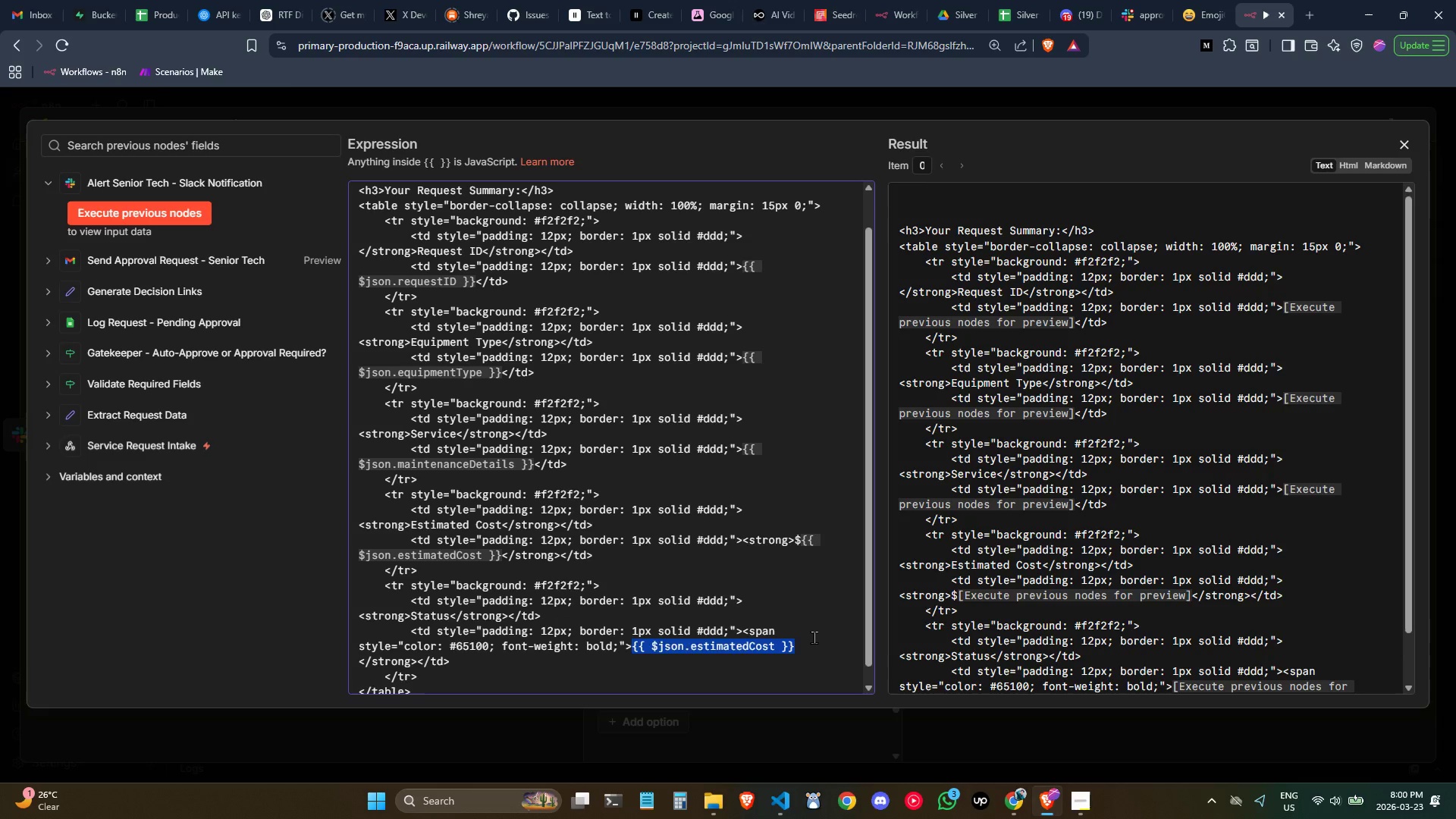 
key(Backspace)
type(Under Review)
 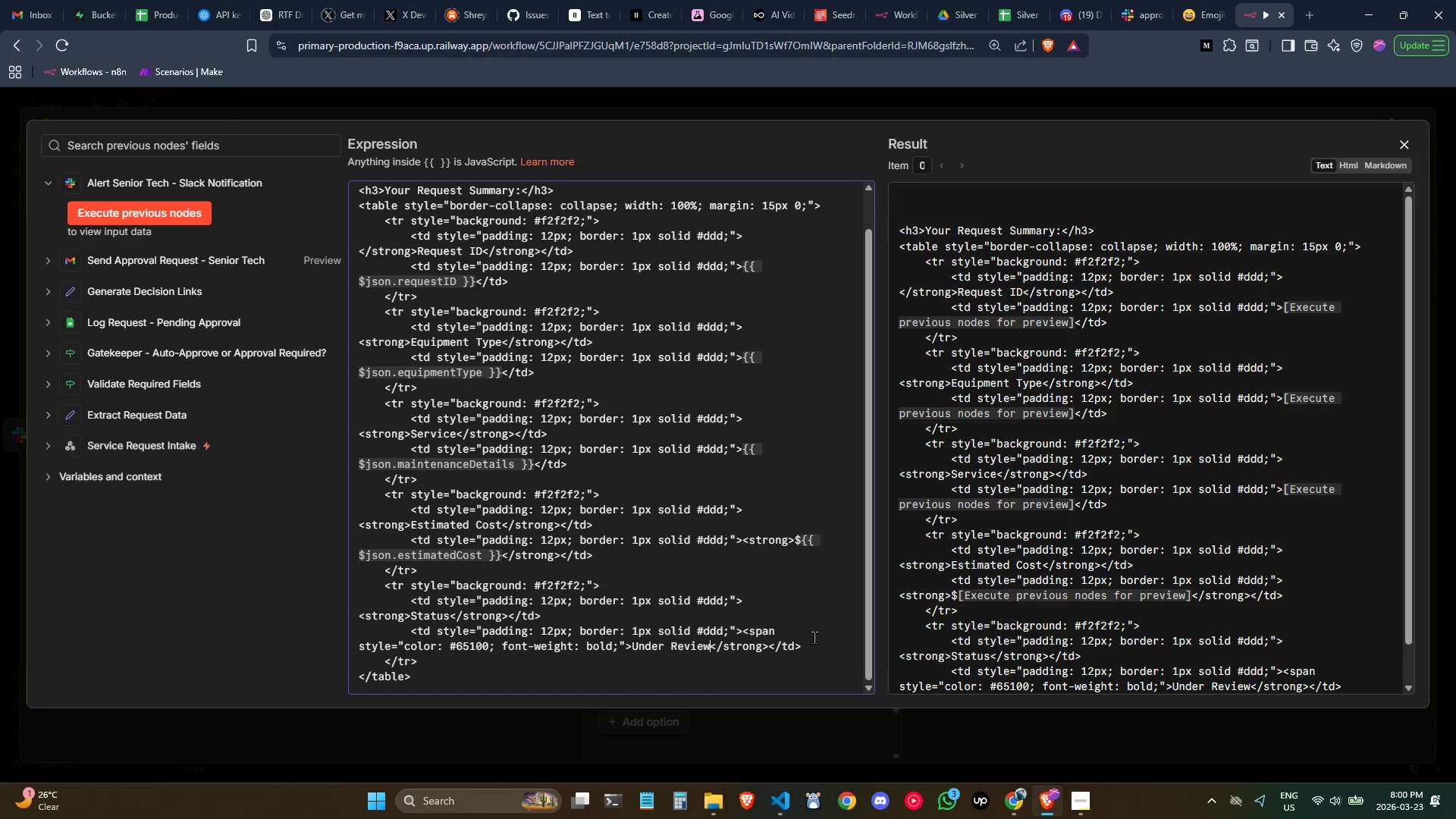 
key(ArrowRight)
 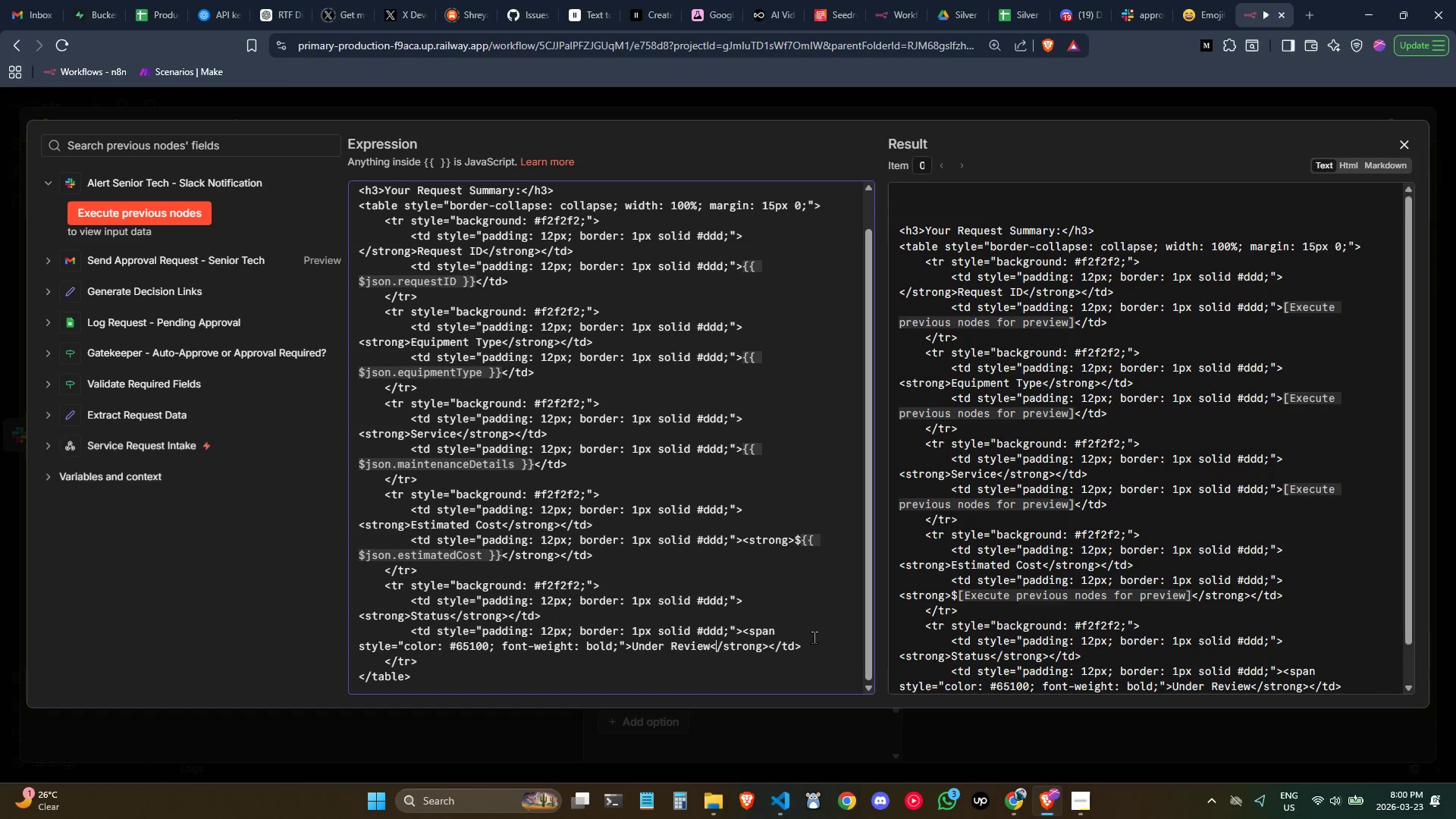 
key(ArrowRight)
 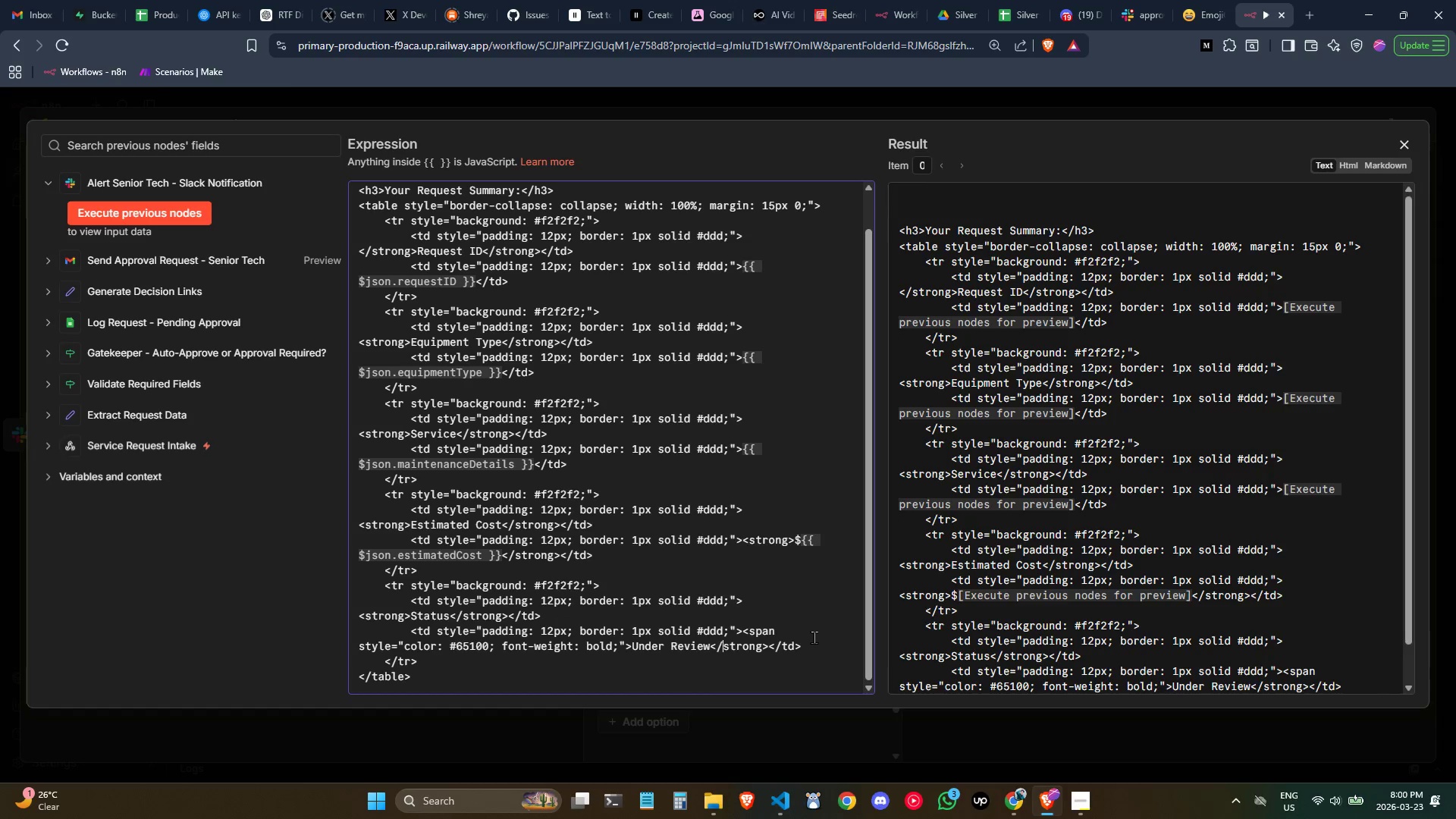 
key(ArrowRight)
 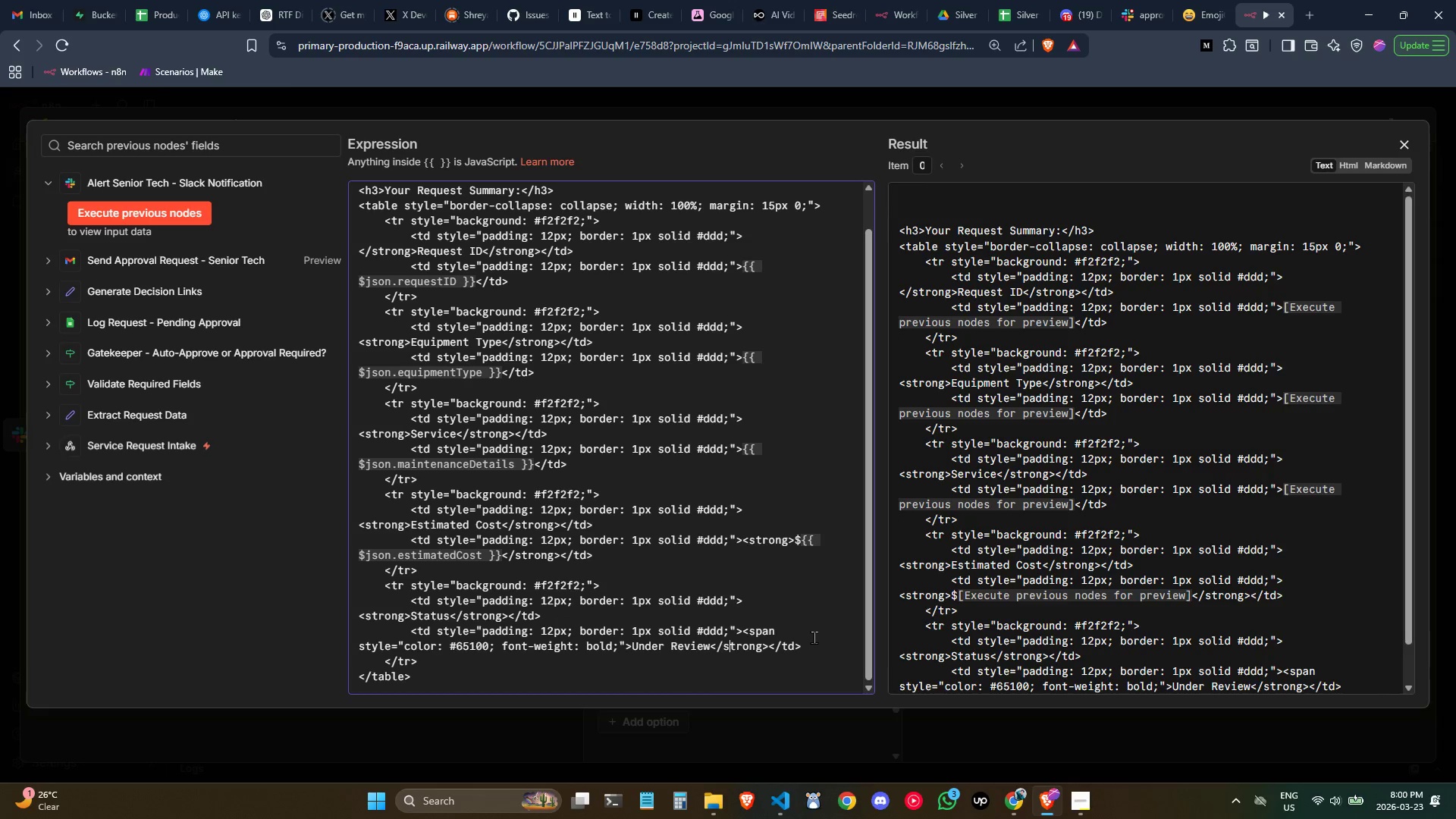 
key(ArrowRight)
 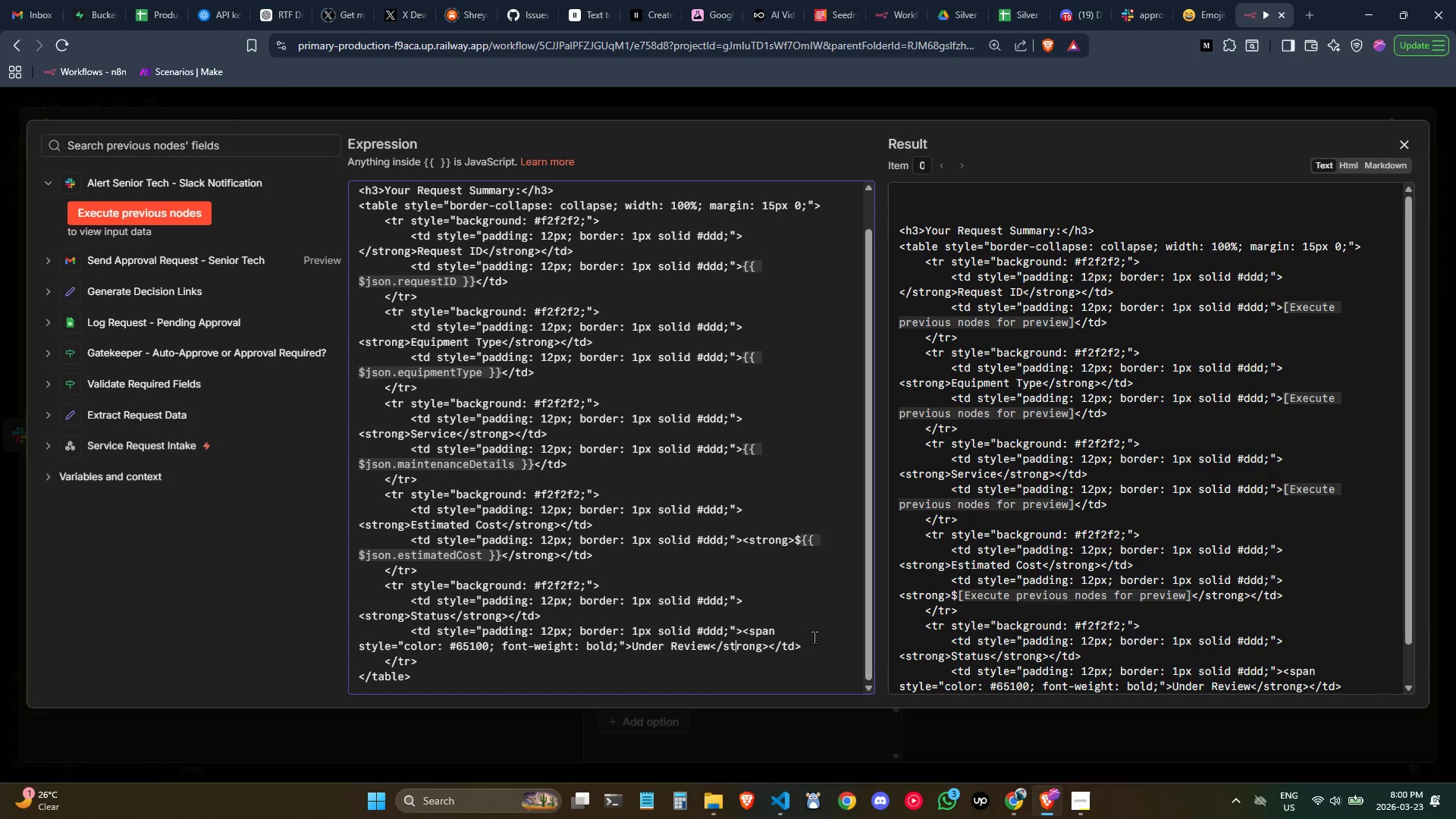 
key(ArrowRight)
 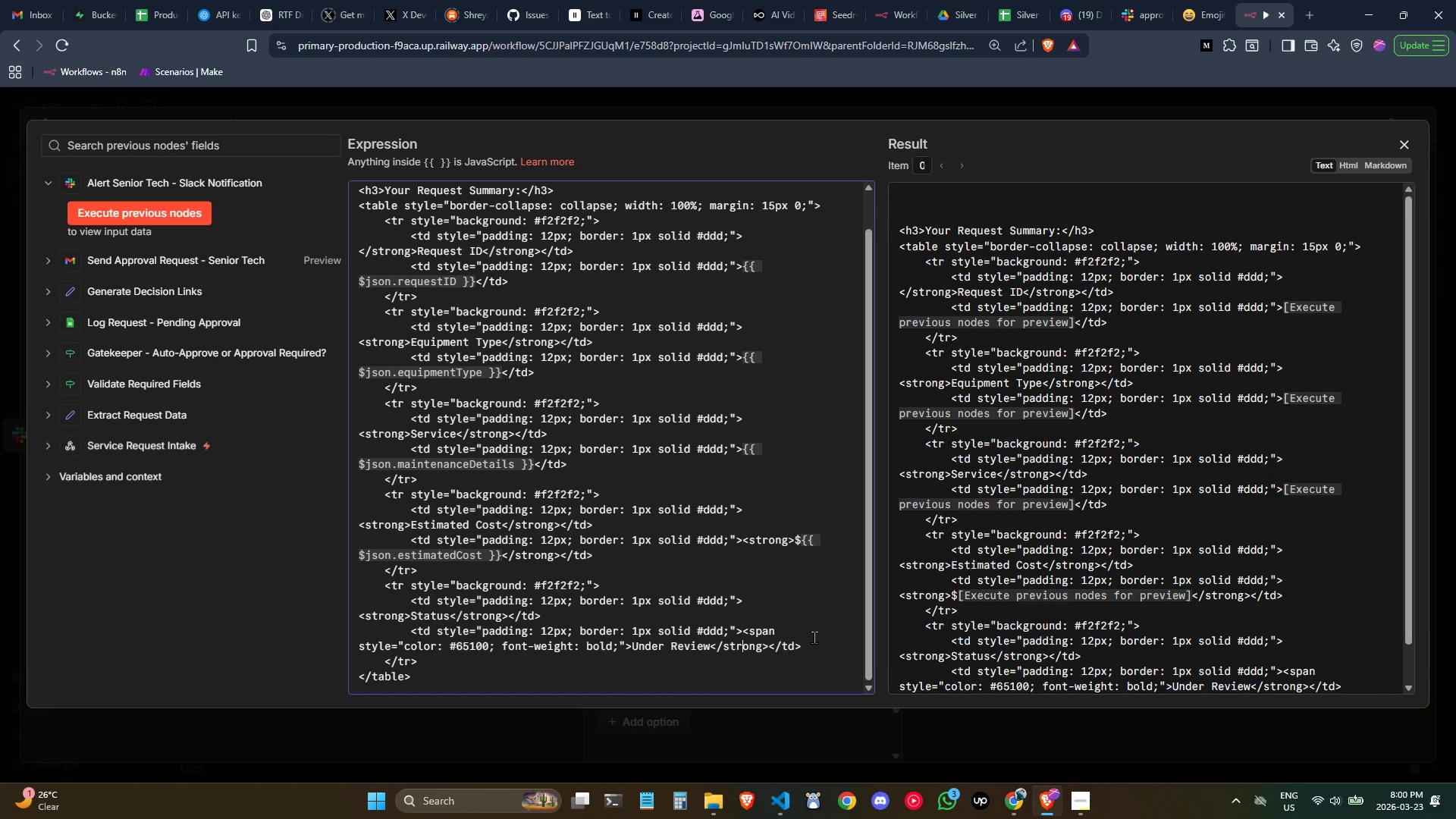 
key(ArrowRight)
 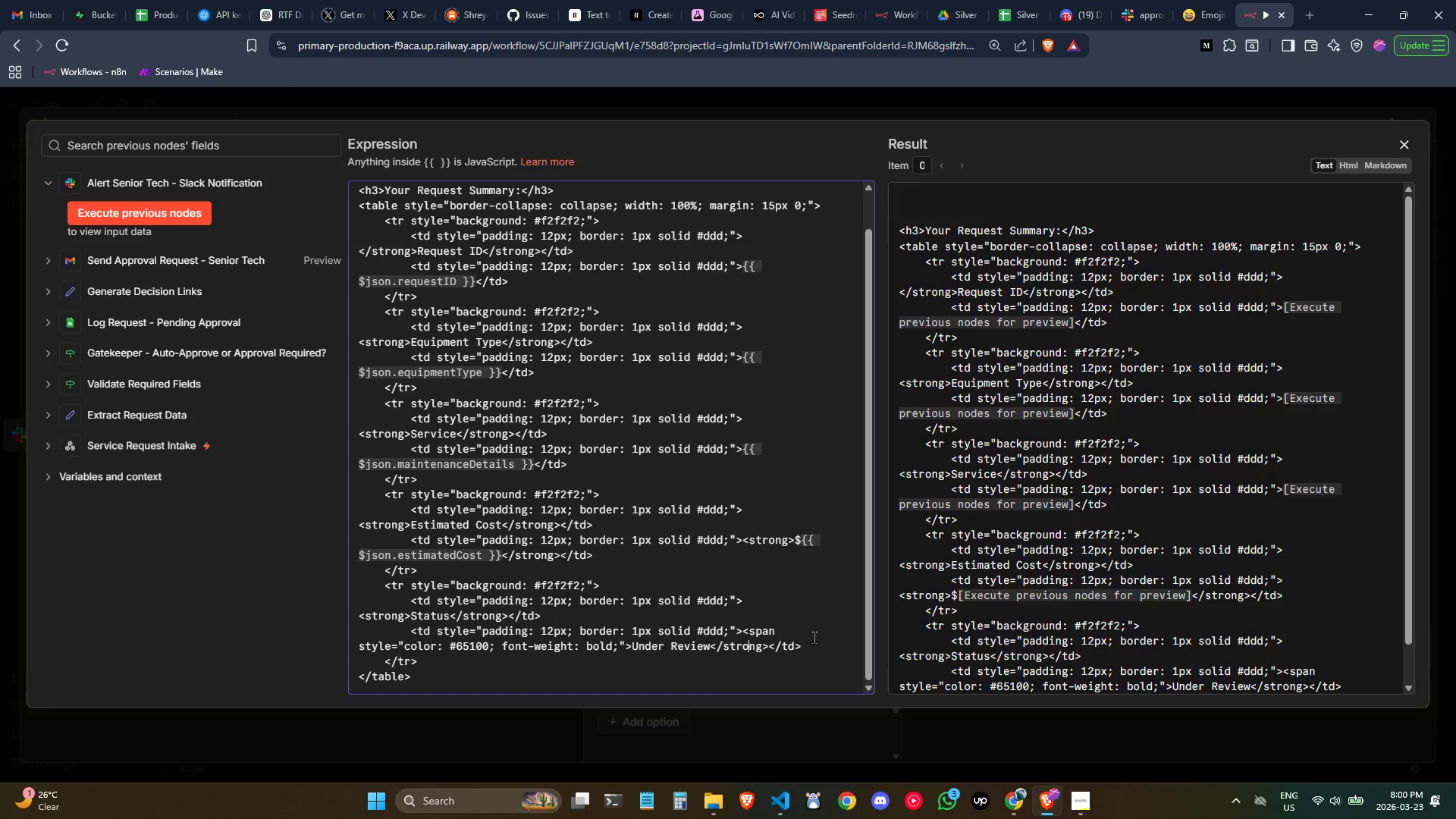 
key(ArrowRight)
 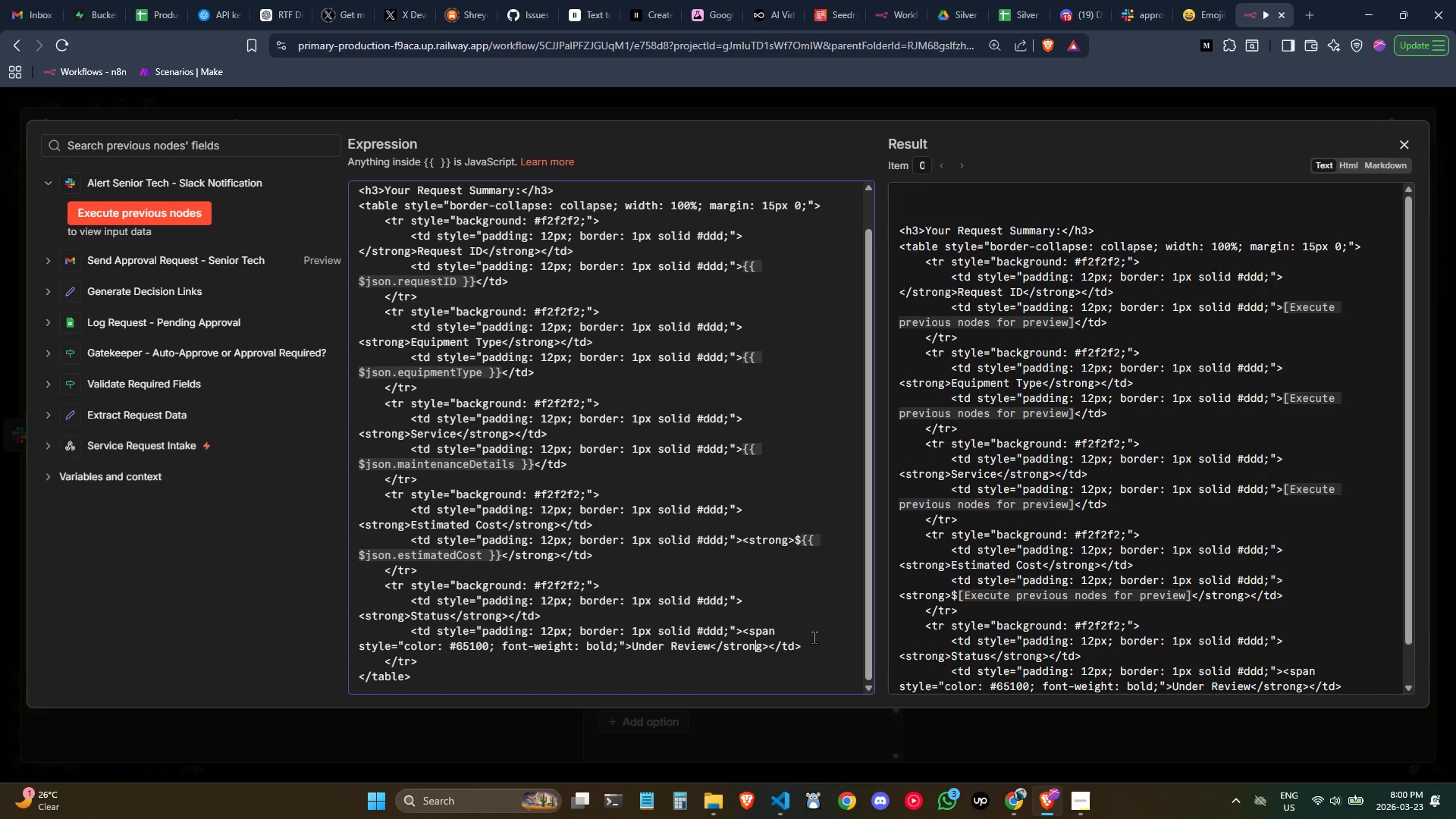 
key(ArrowRight)
 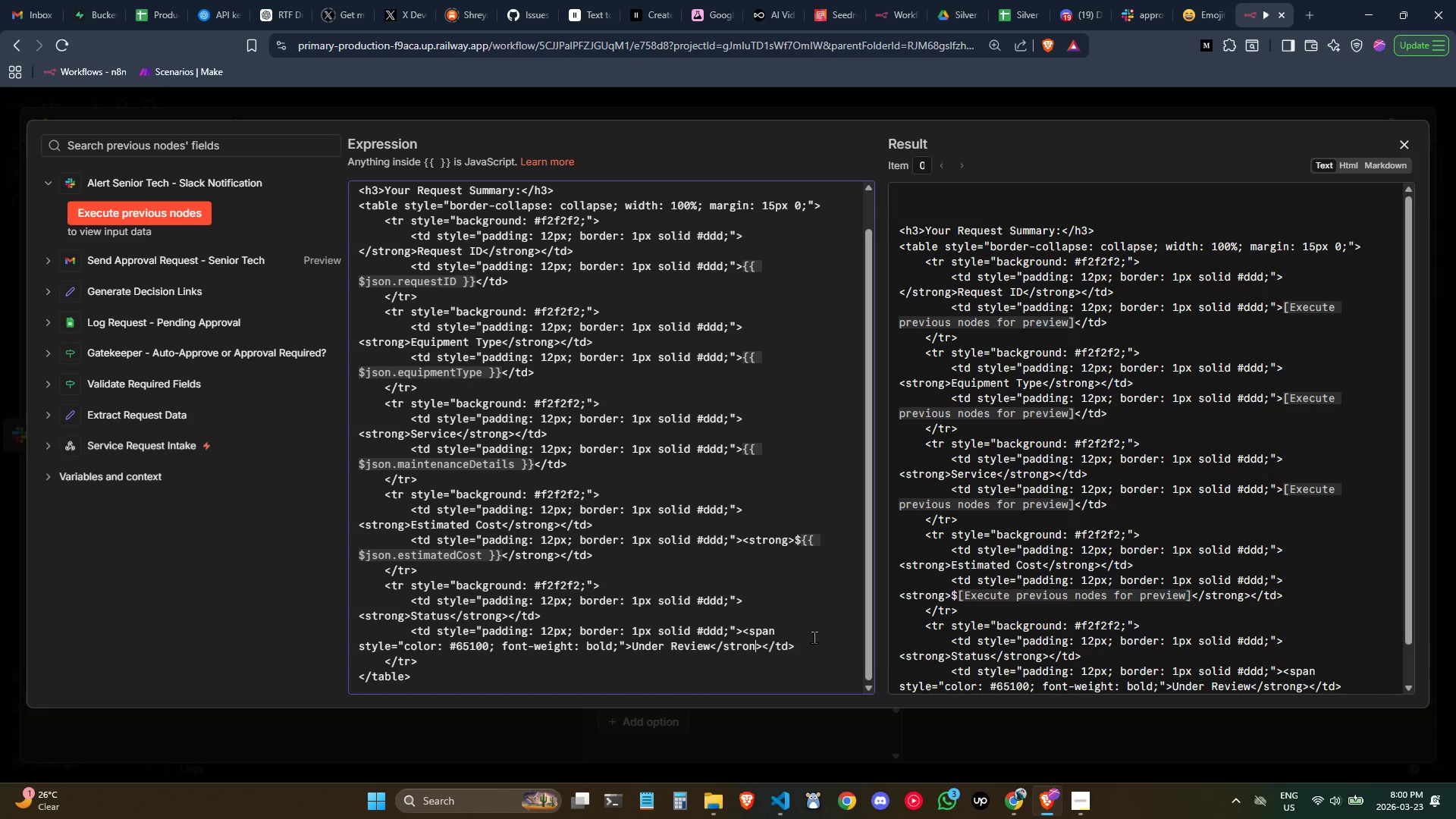 
key(Backspace)
key(Backspace)
key(Backspace)
key(Backspace)
key(Backspace)
type(pan)
 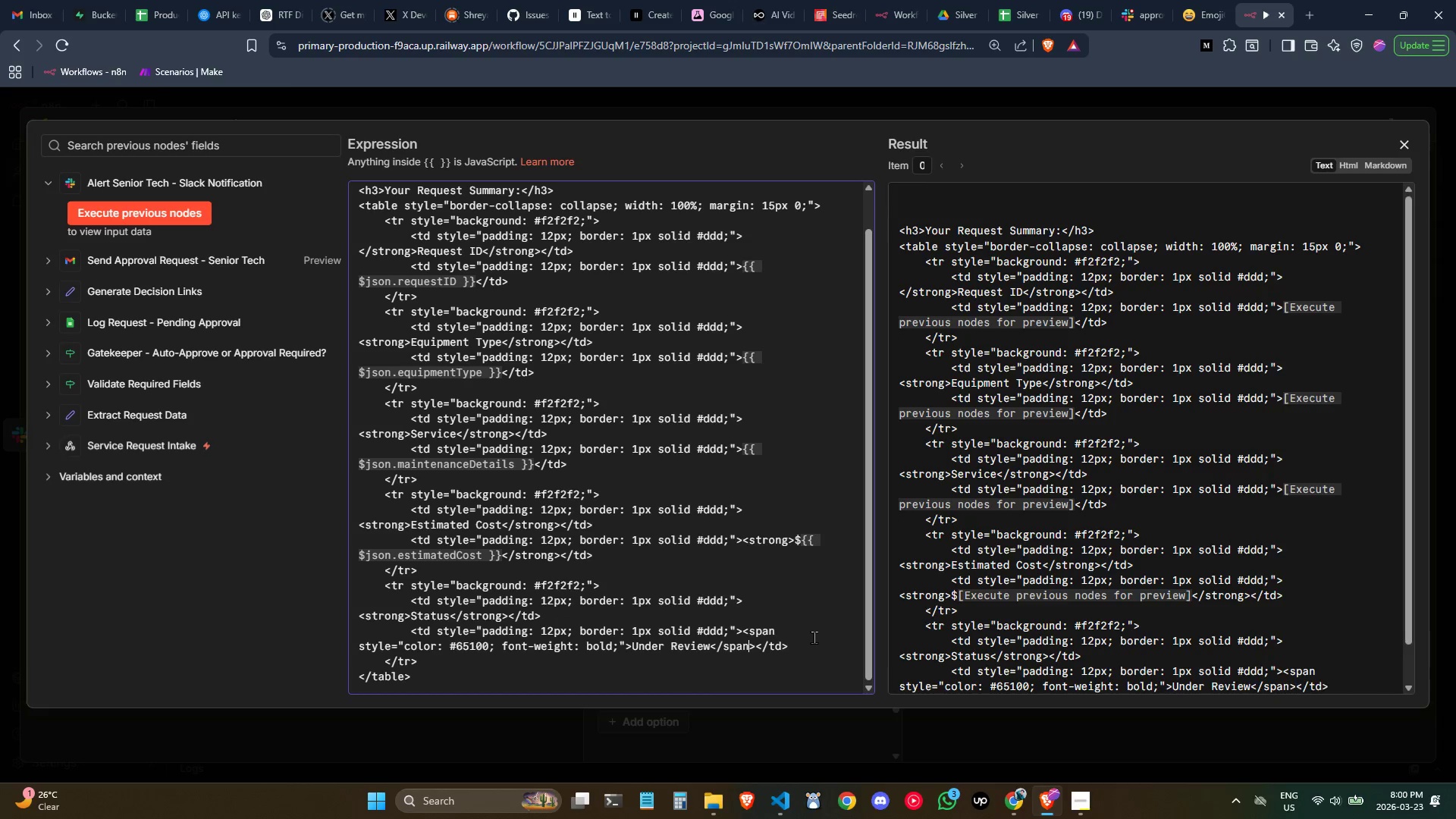 
key(ArrowLeft)
 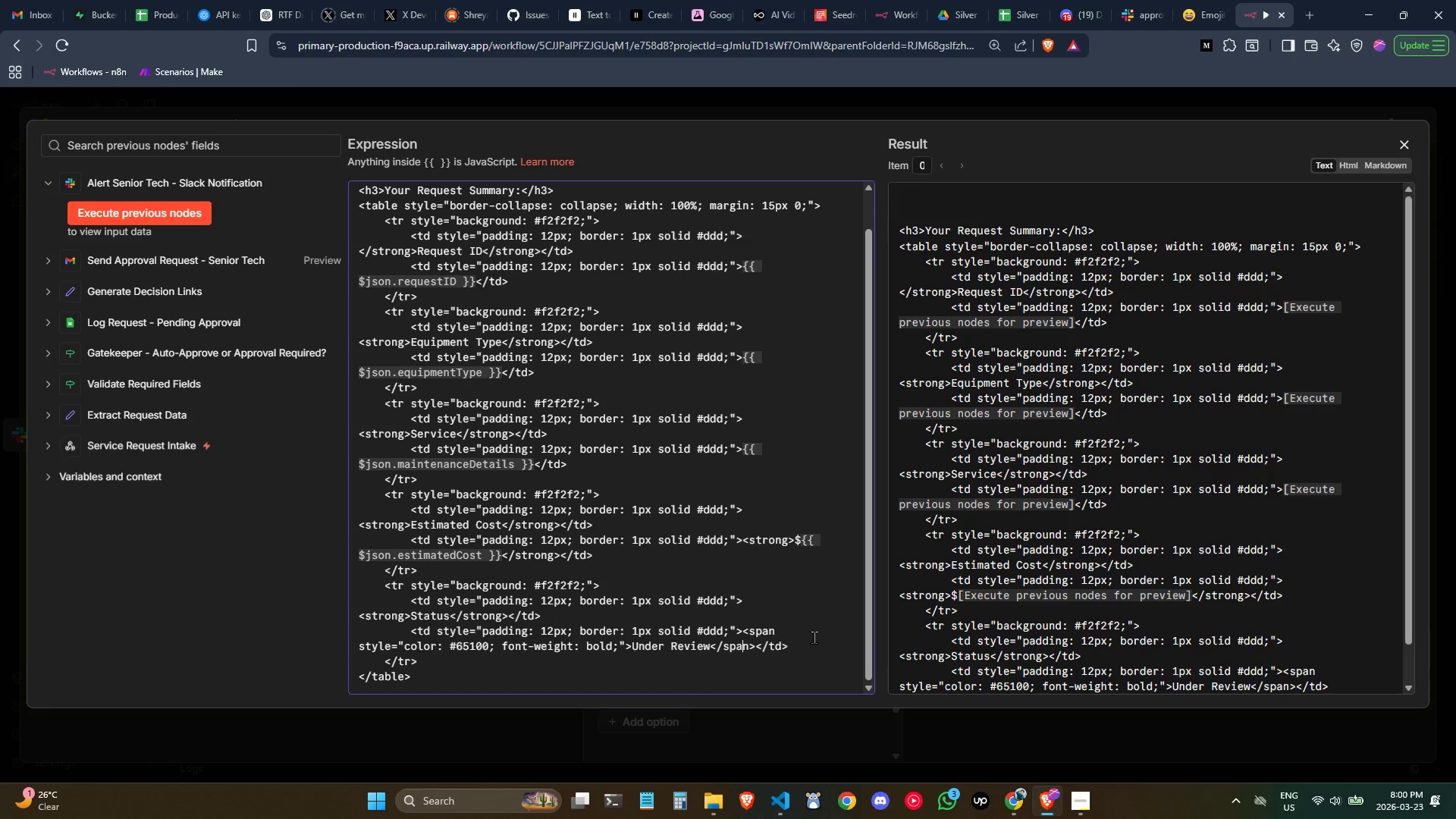 
key(Control+ControlLeft)
 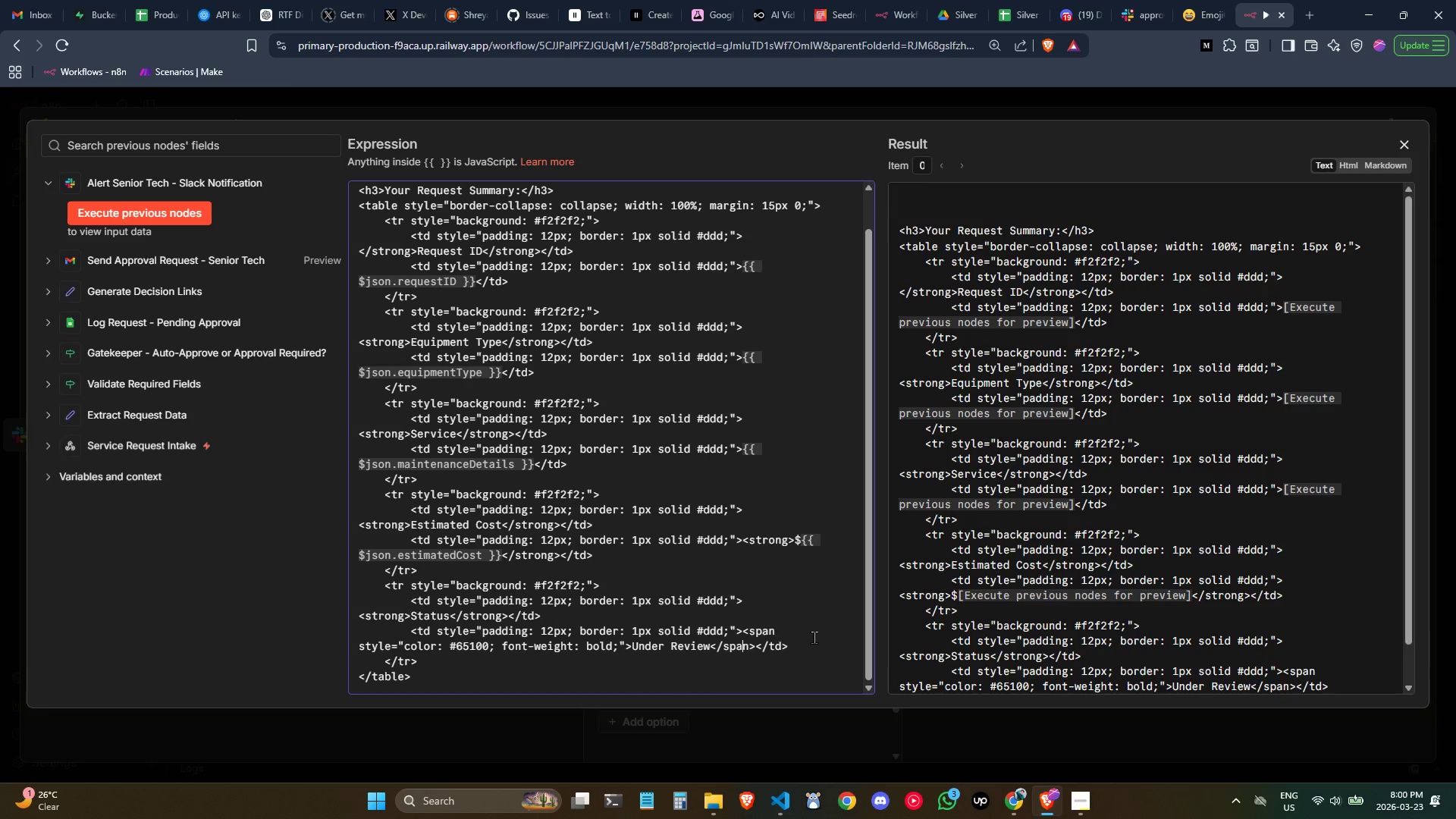 
key(Control+ArrowLeft)
 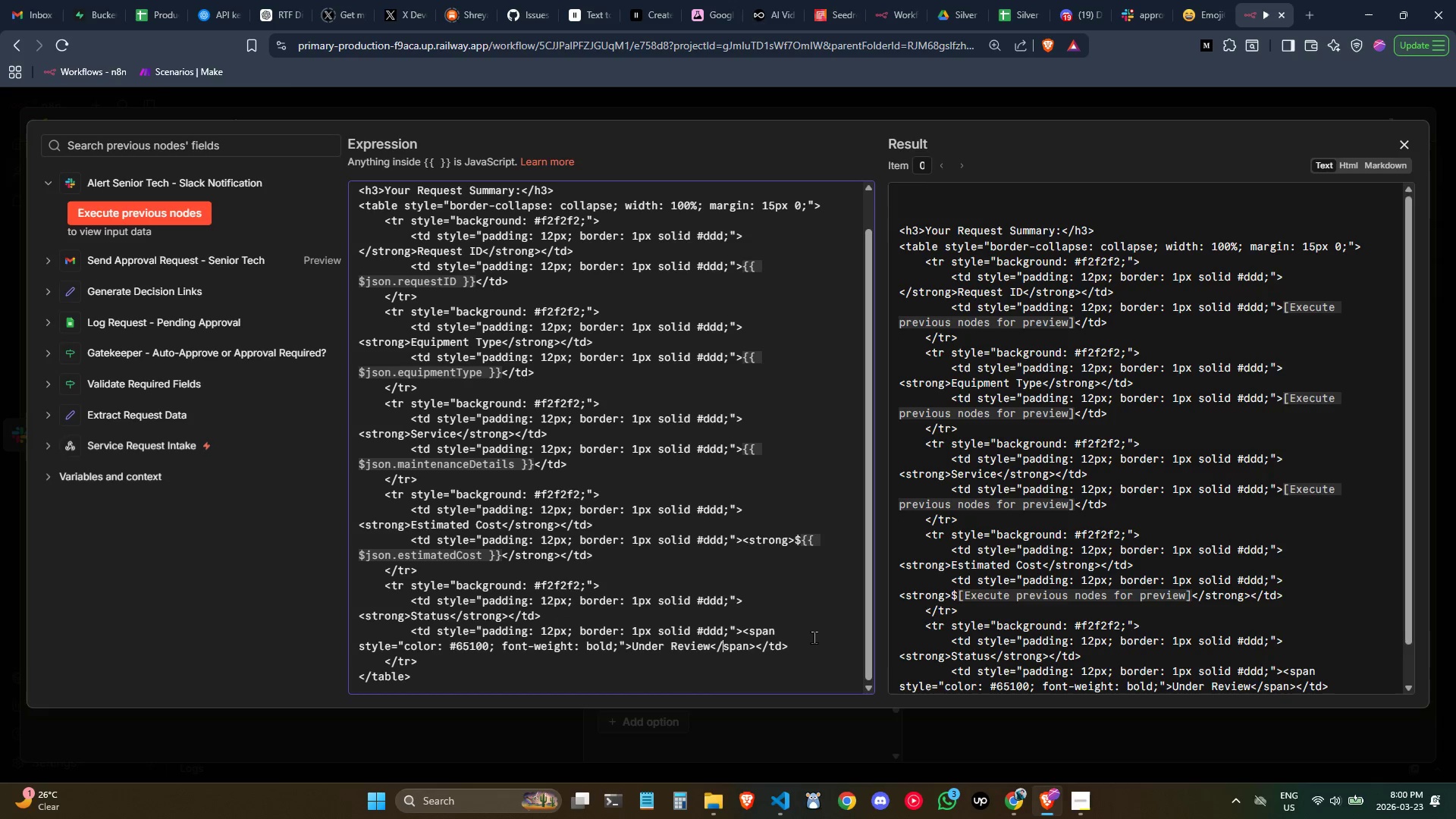 
key(ArrowLeft)
 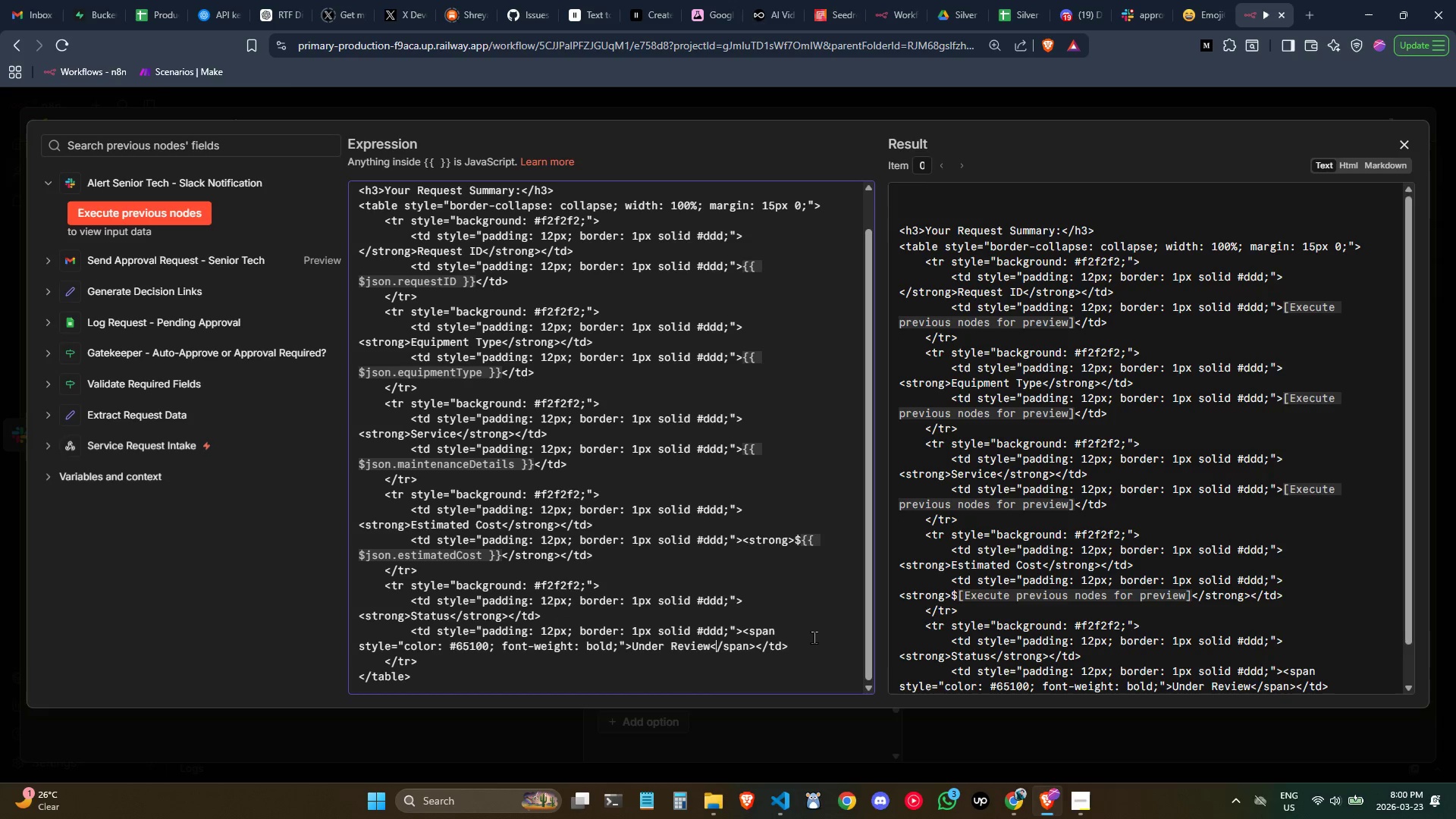 
key(Control+ArrowLeft)
 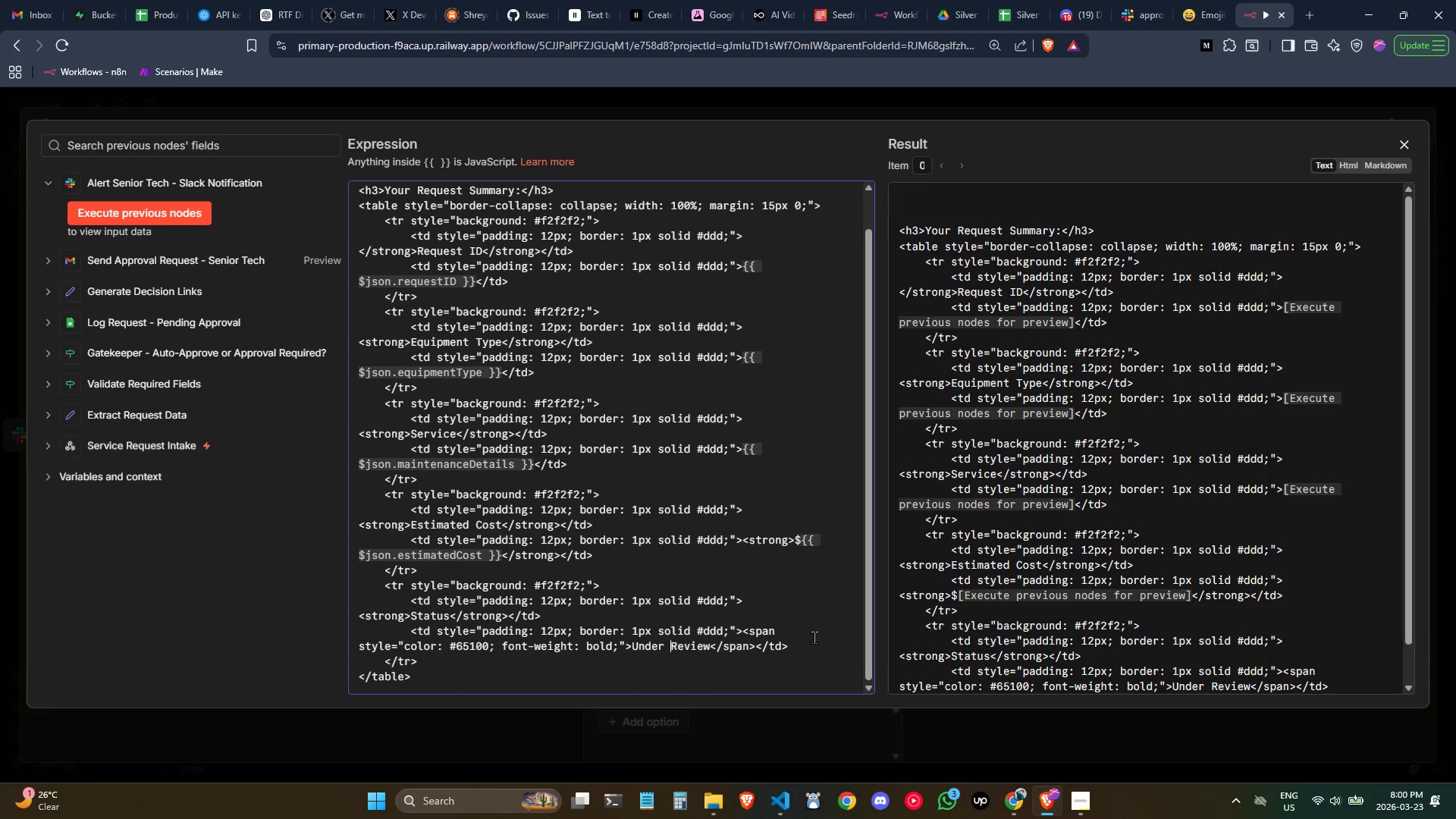 
key(Control+ArrowLeft)
 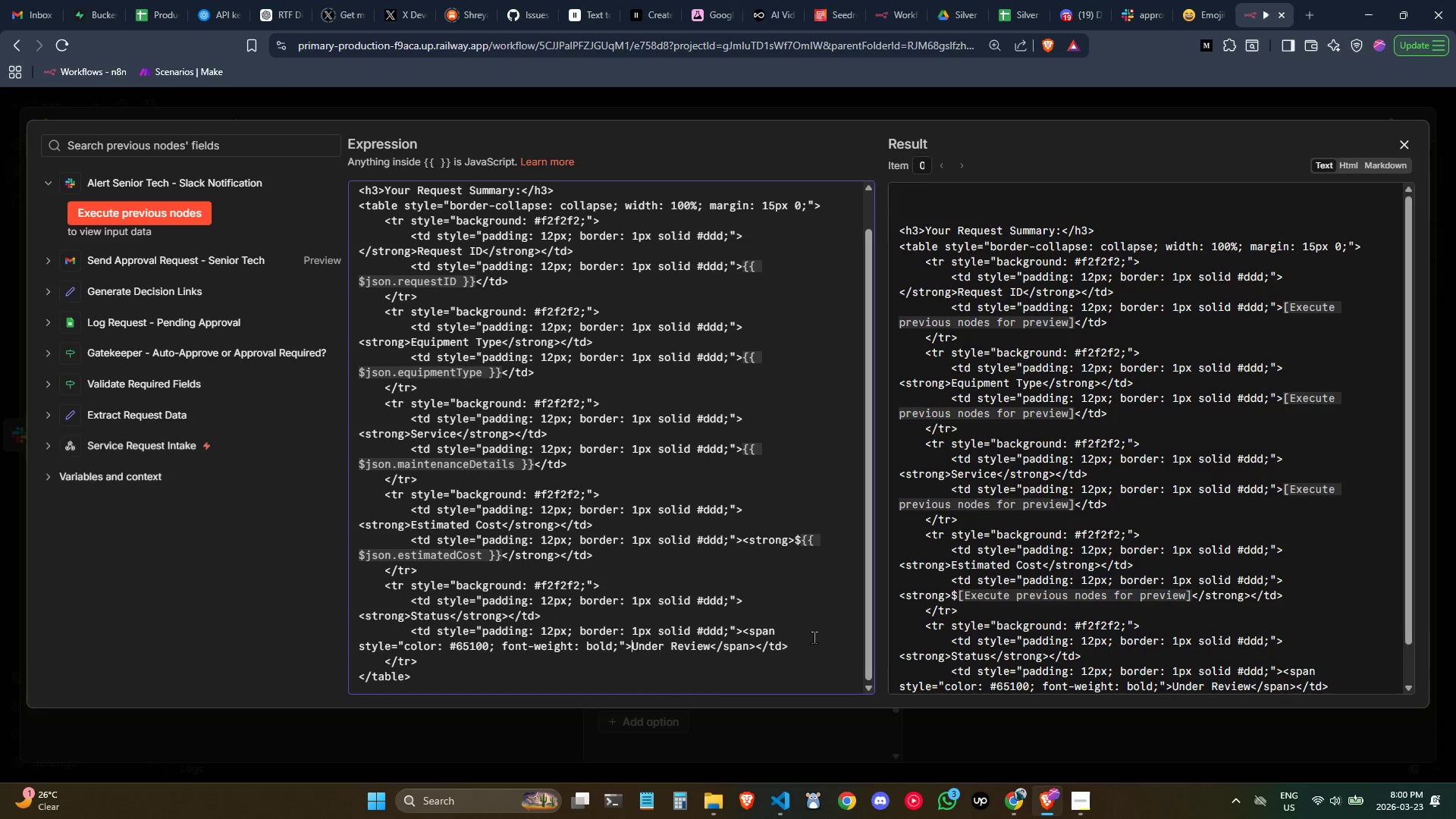 
key(Control+ArrowLeft)
 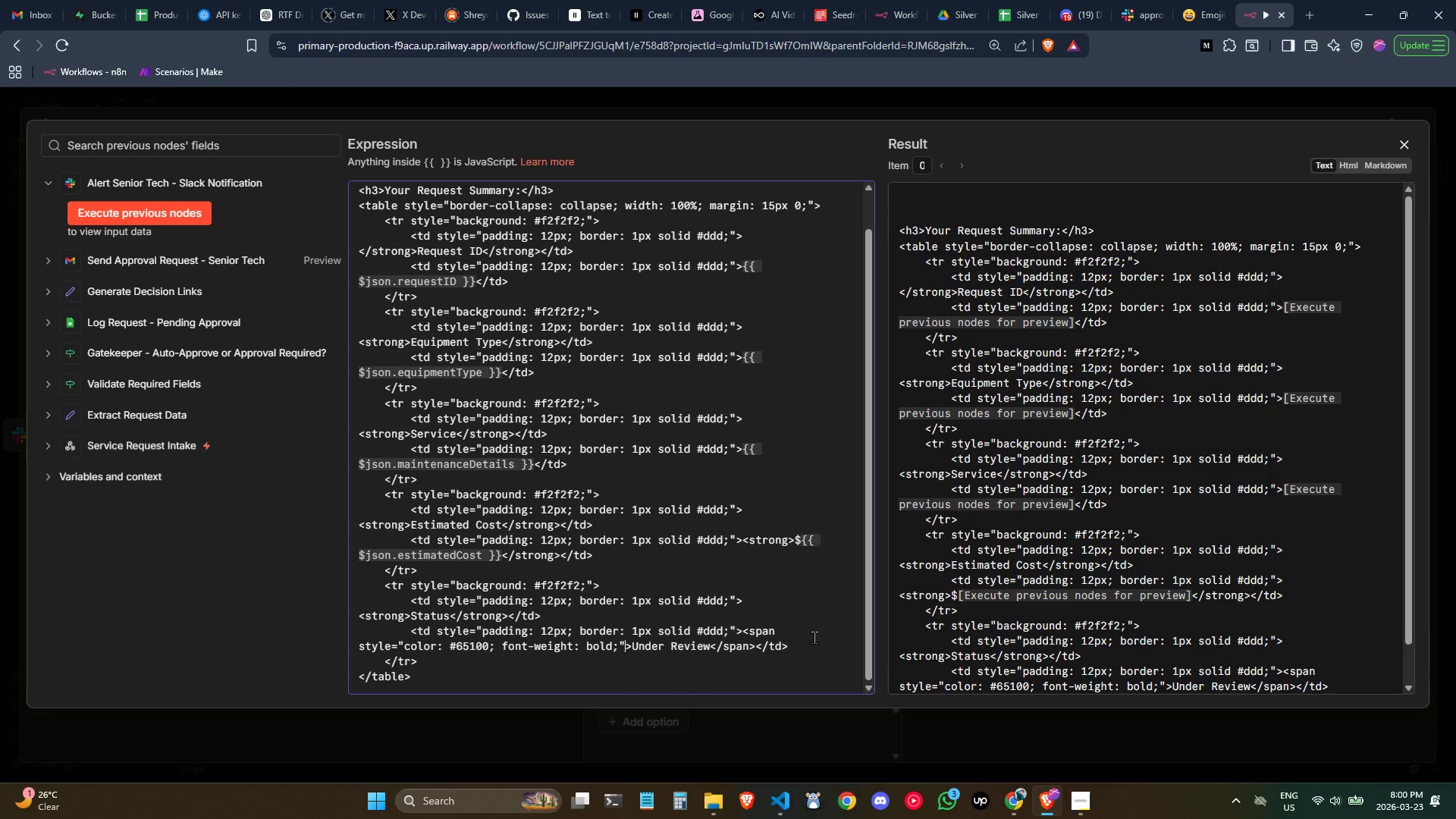 
key(ArrowLeft)
 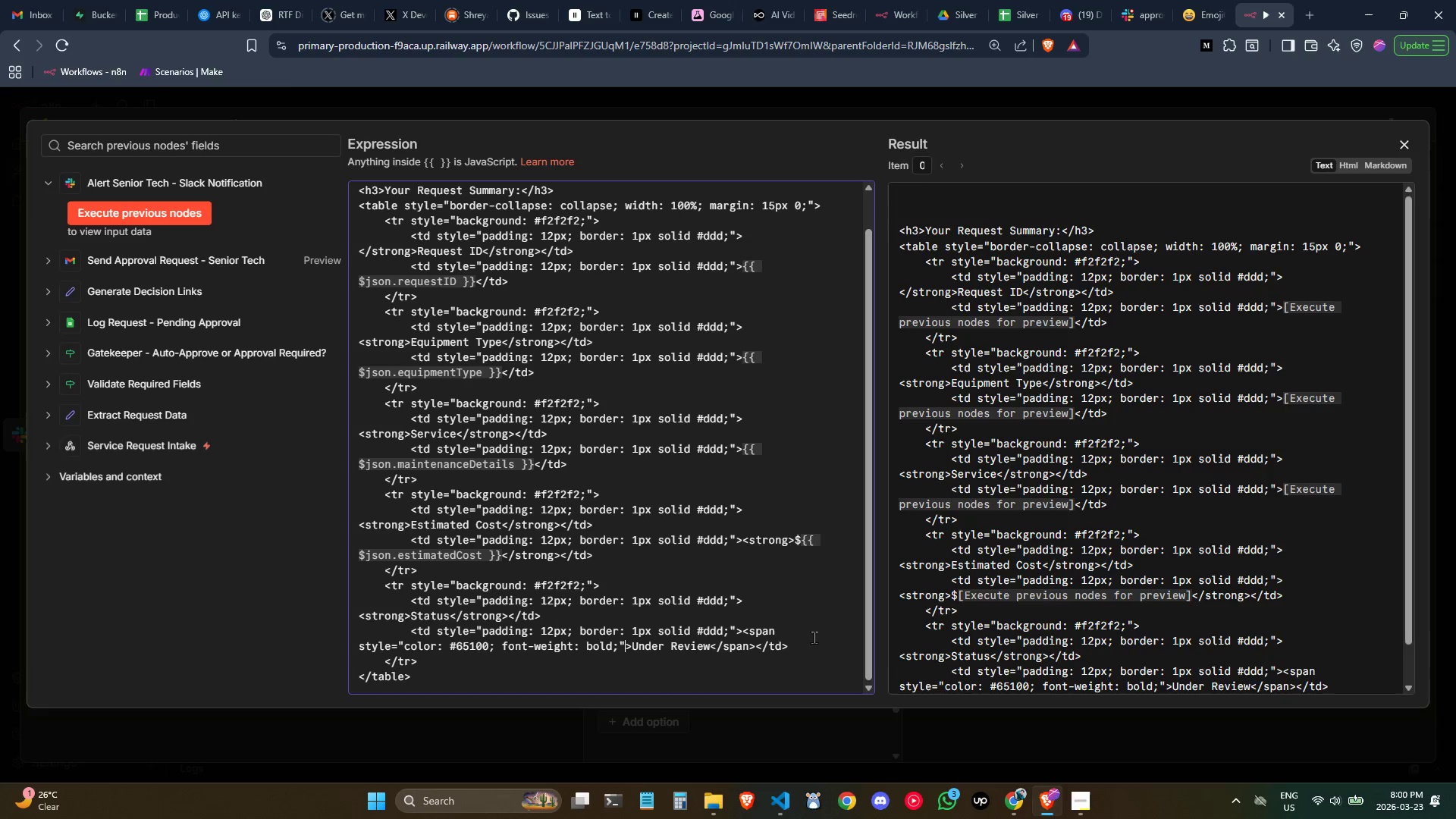 
key(ArrowLeft)
 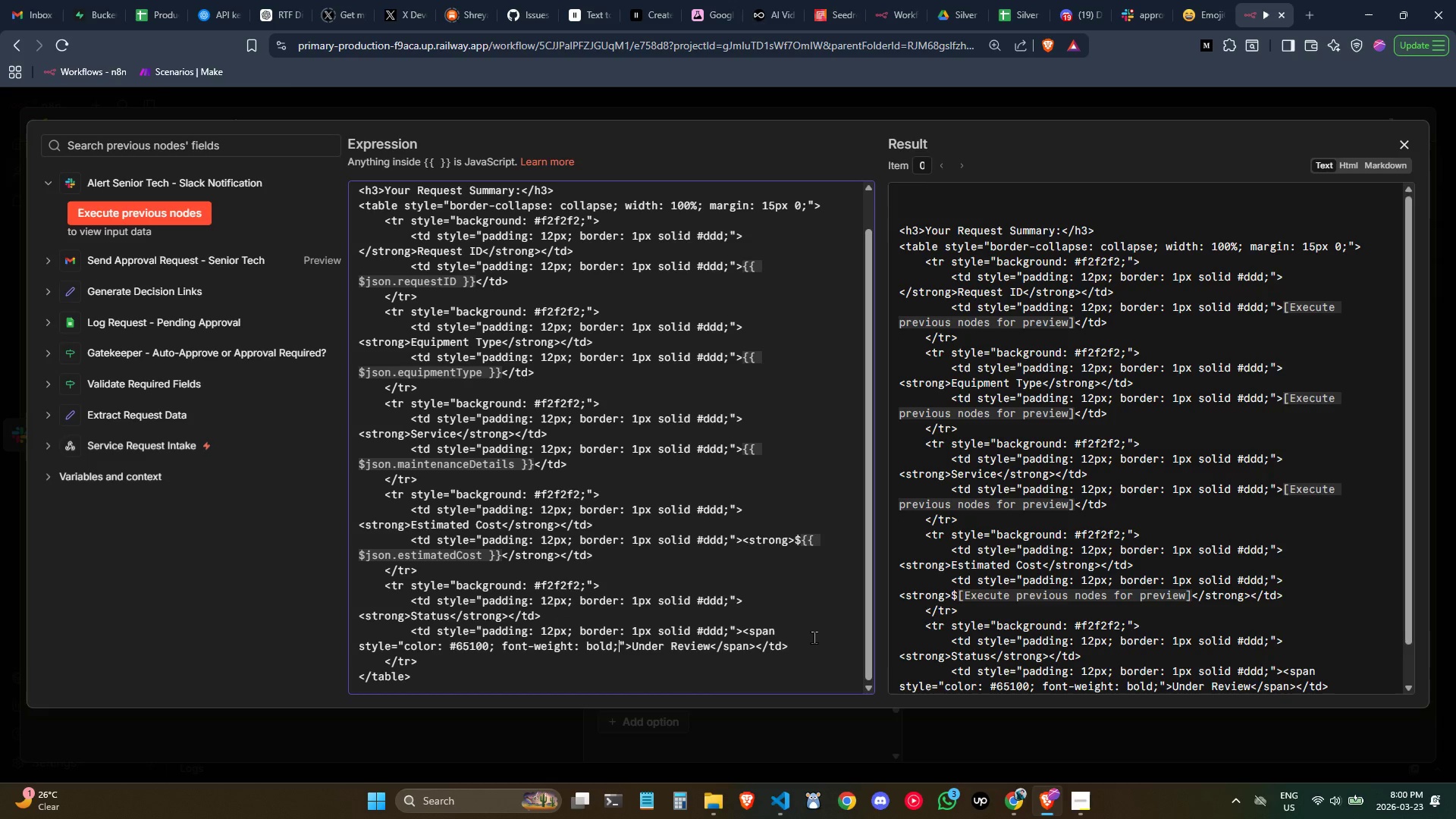 
key(ArrowRight)
 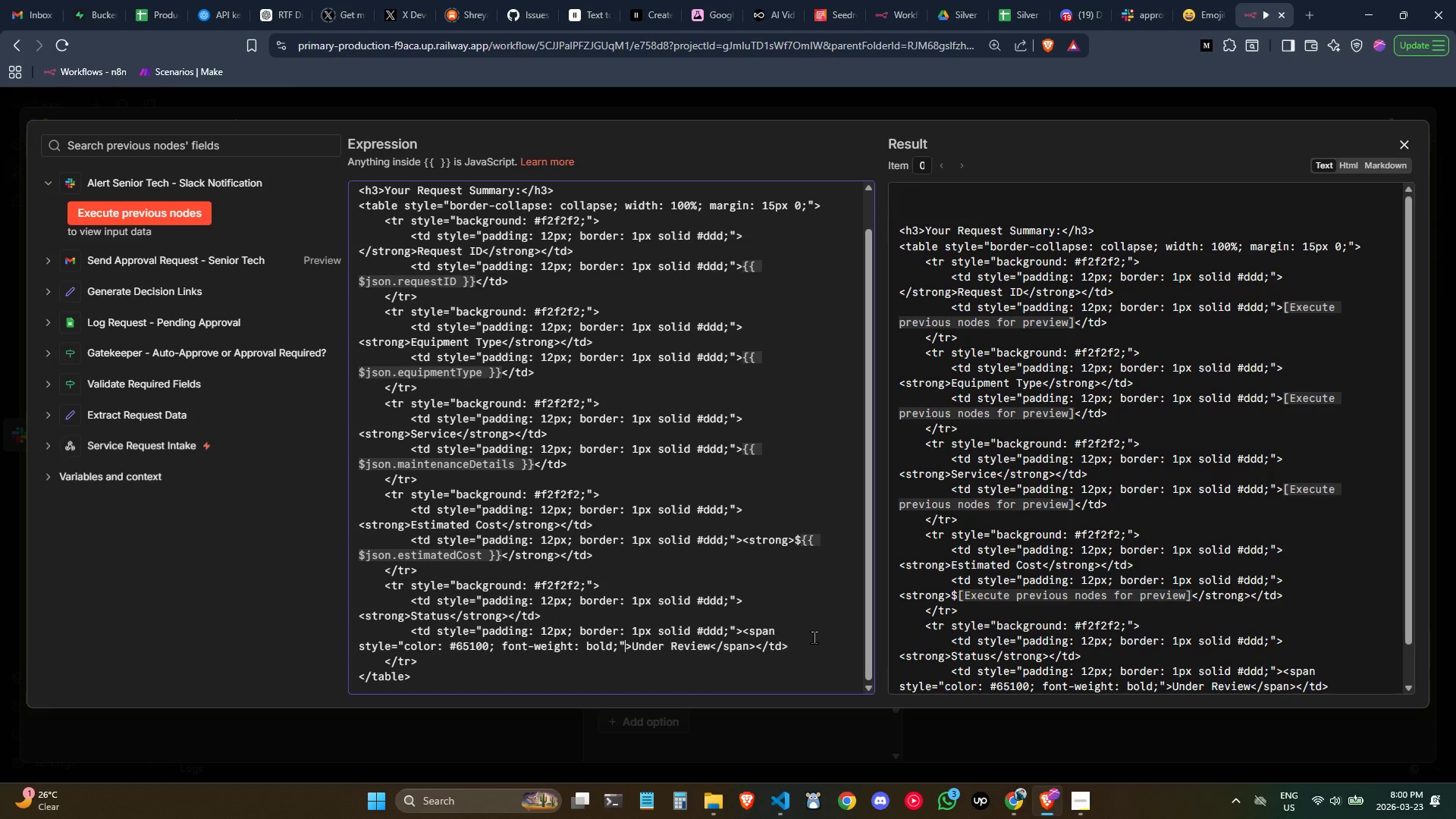 
key(ArrowRight)
 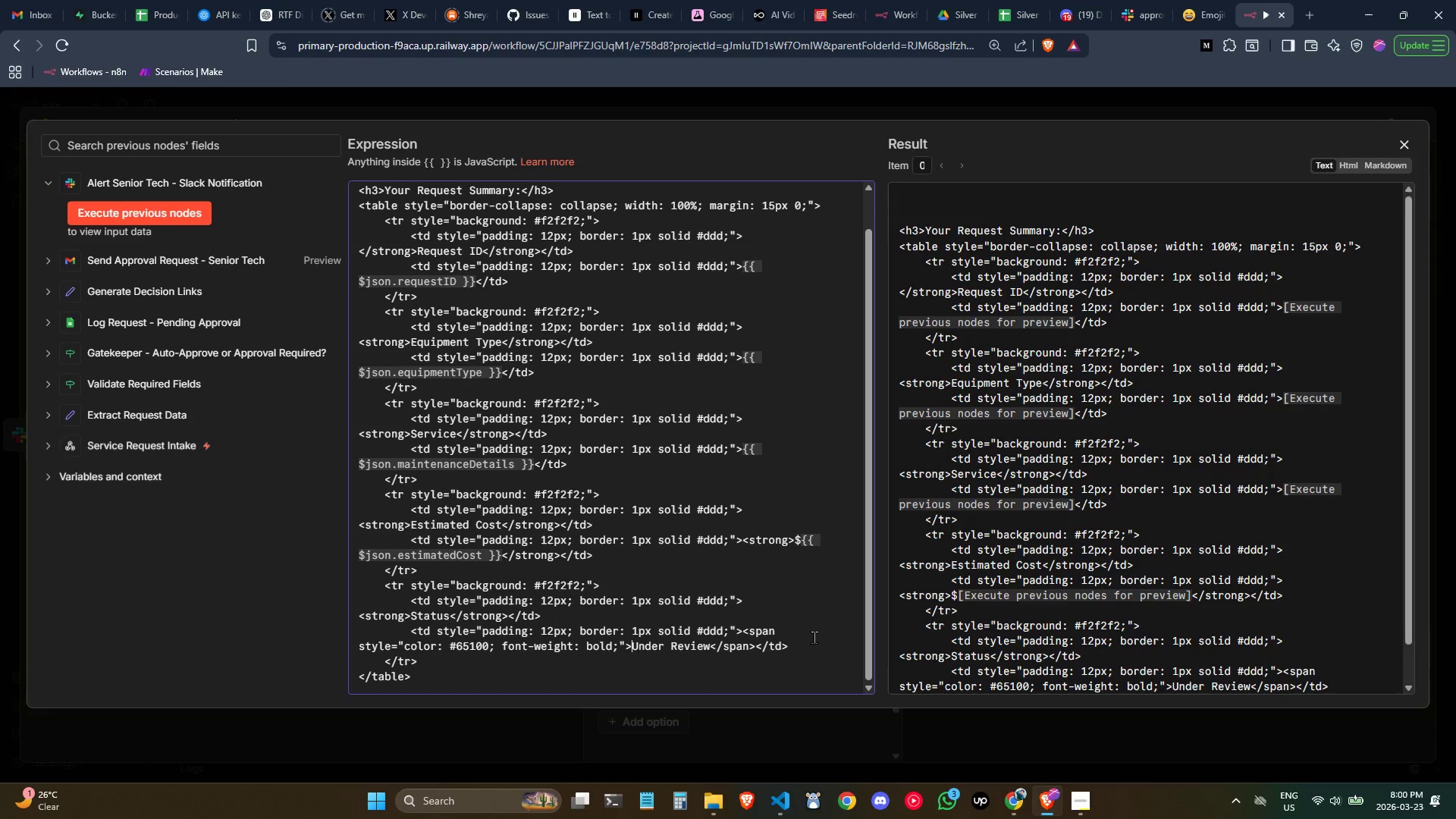 
wait(23.38)
 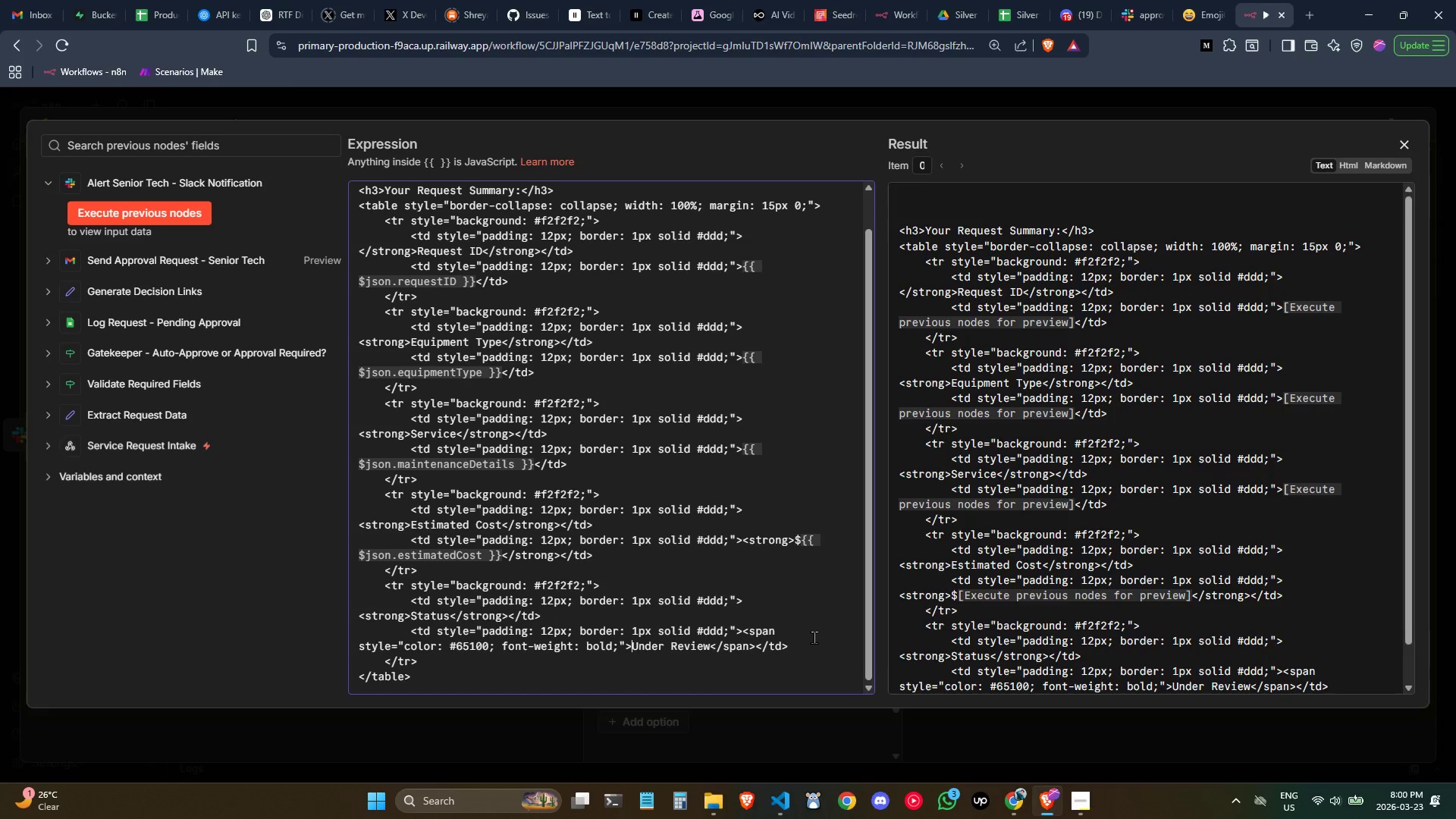 
scroll: coordinate [764, 642], scroll_direction: down, amount: 1.0
 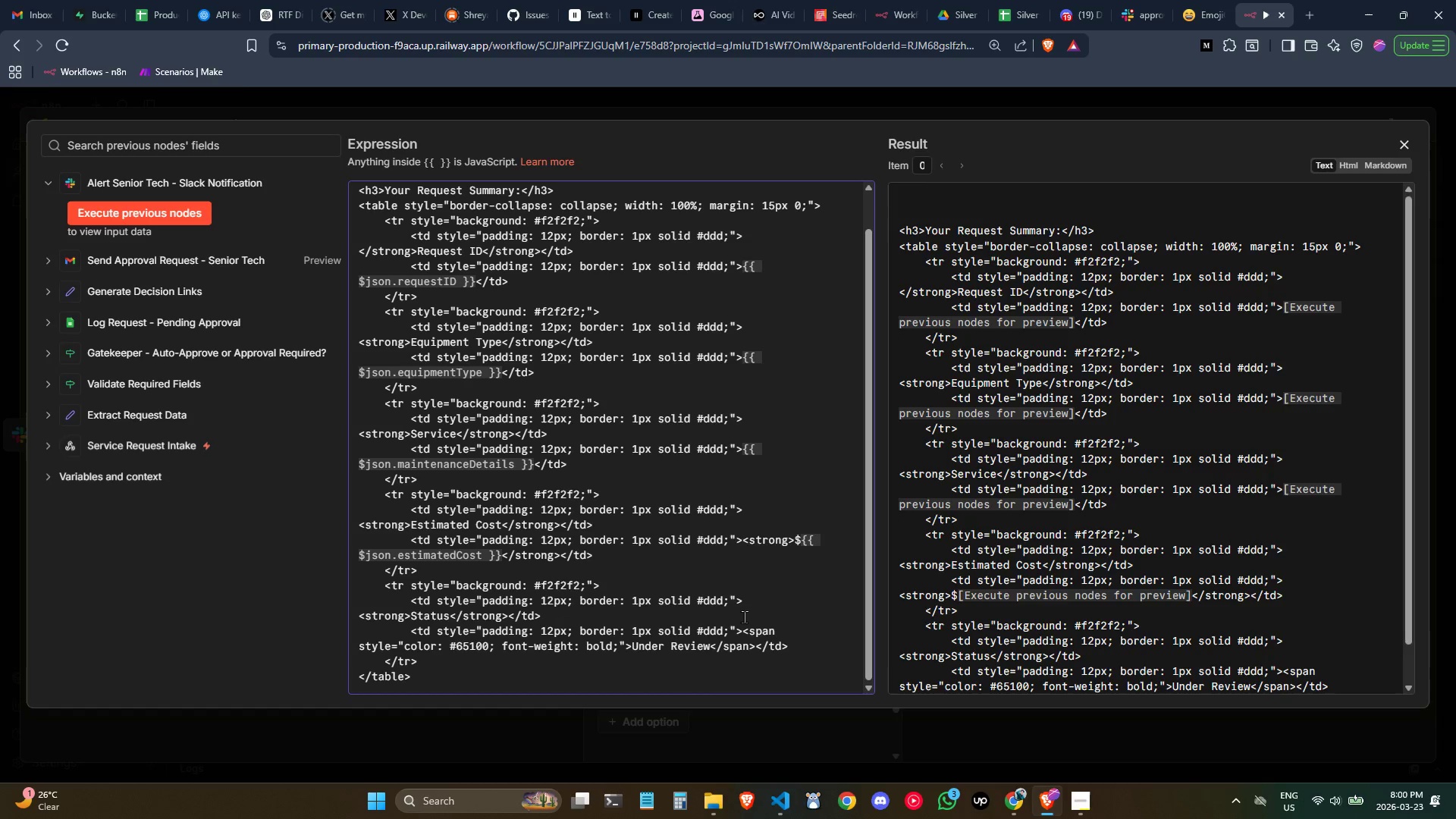 
left_click([744, 617])
 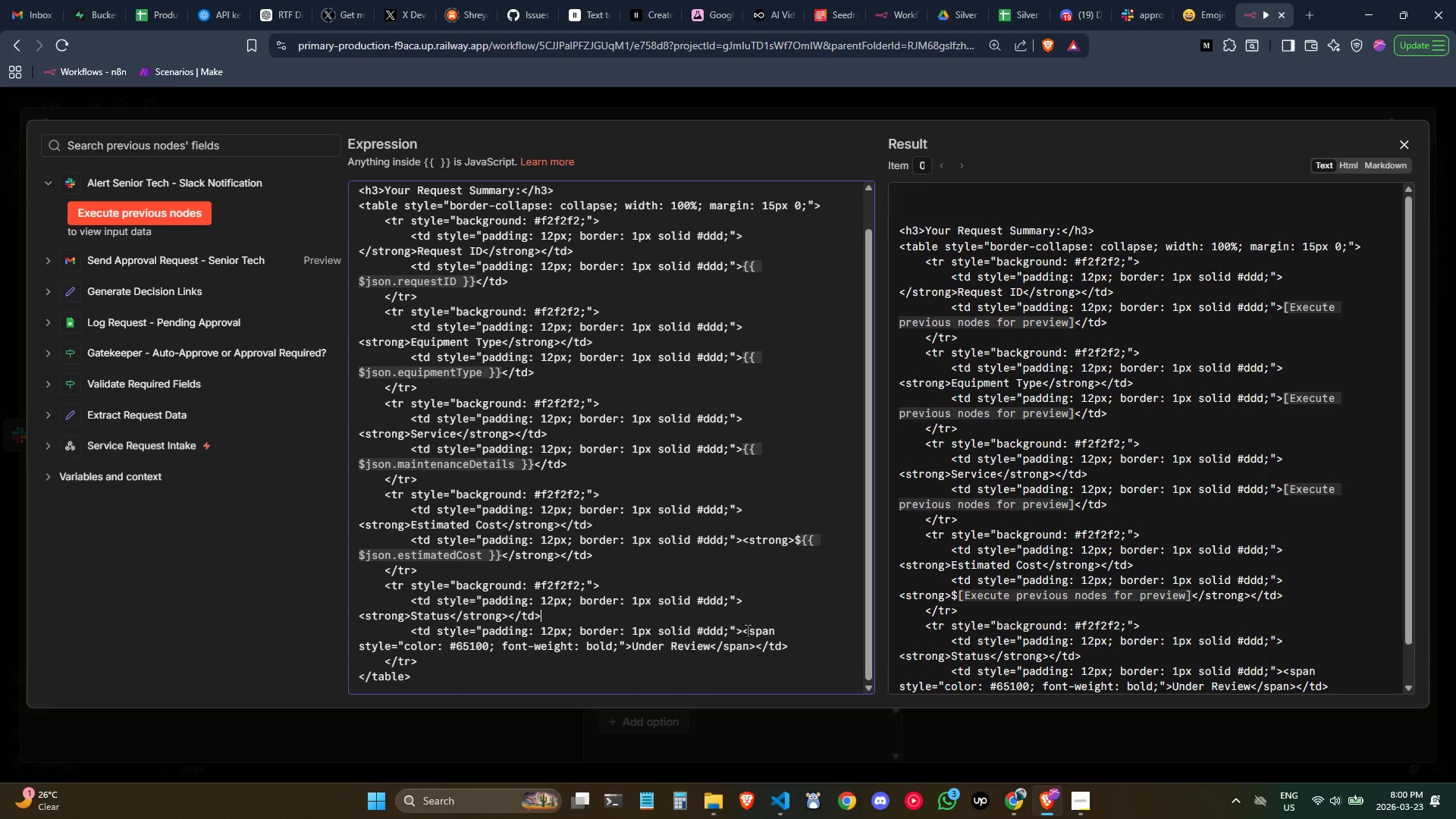 
left_click([632, 651])
 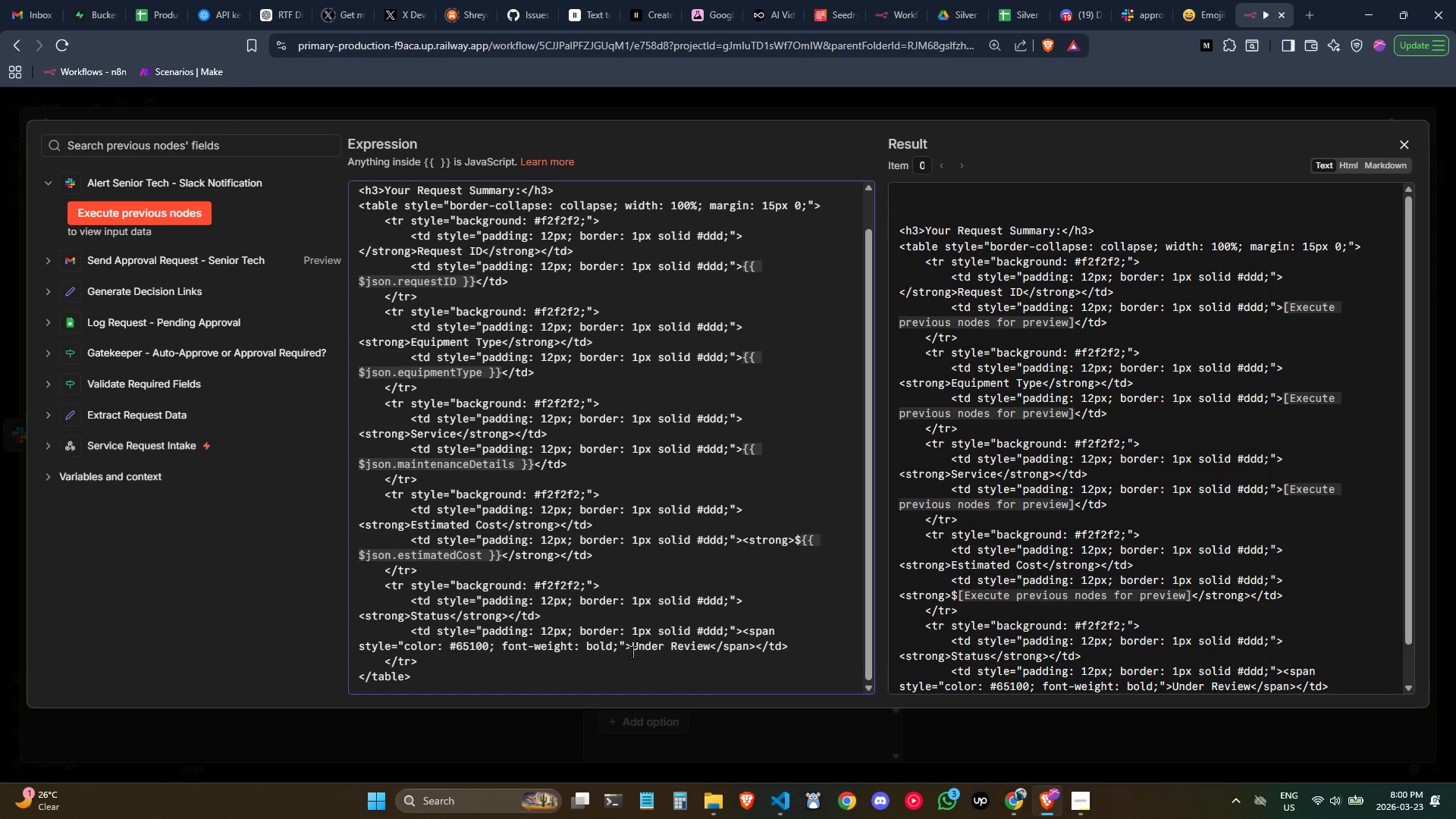 
wait(6.44)
 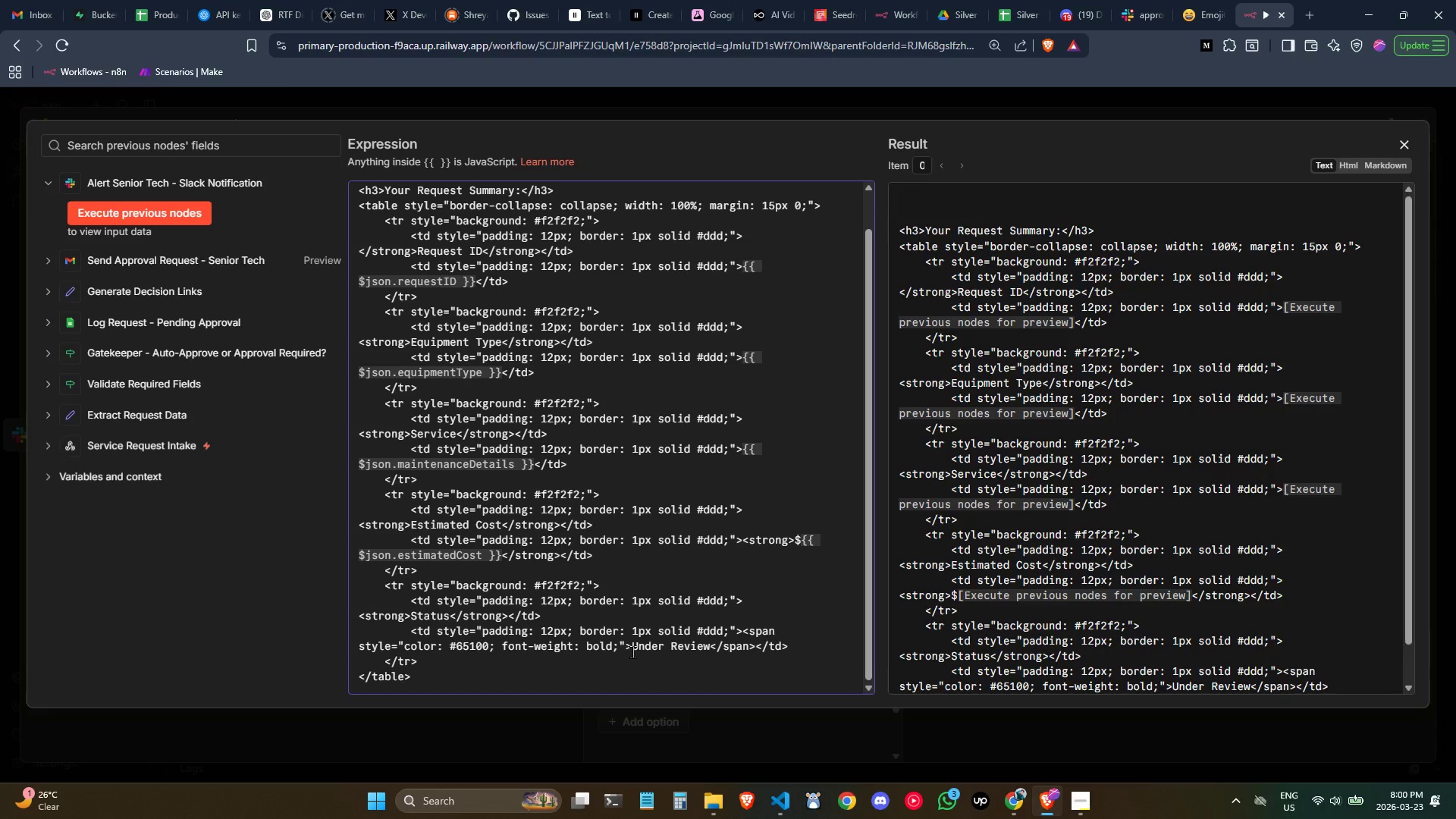 
left_click([1185, 5])
 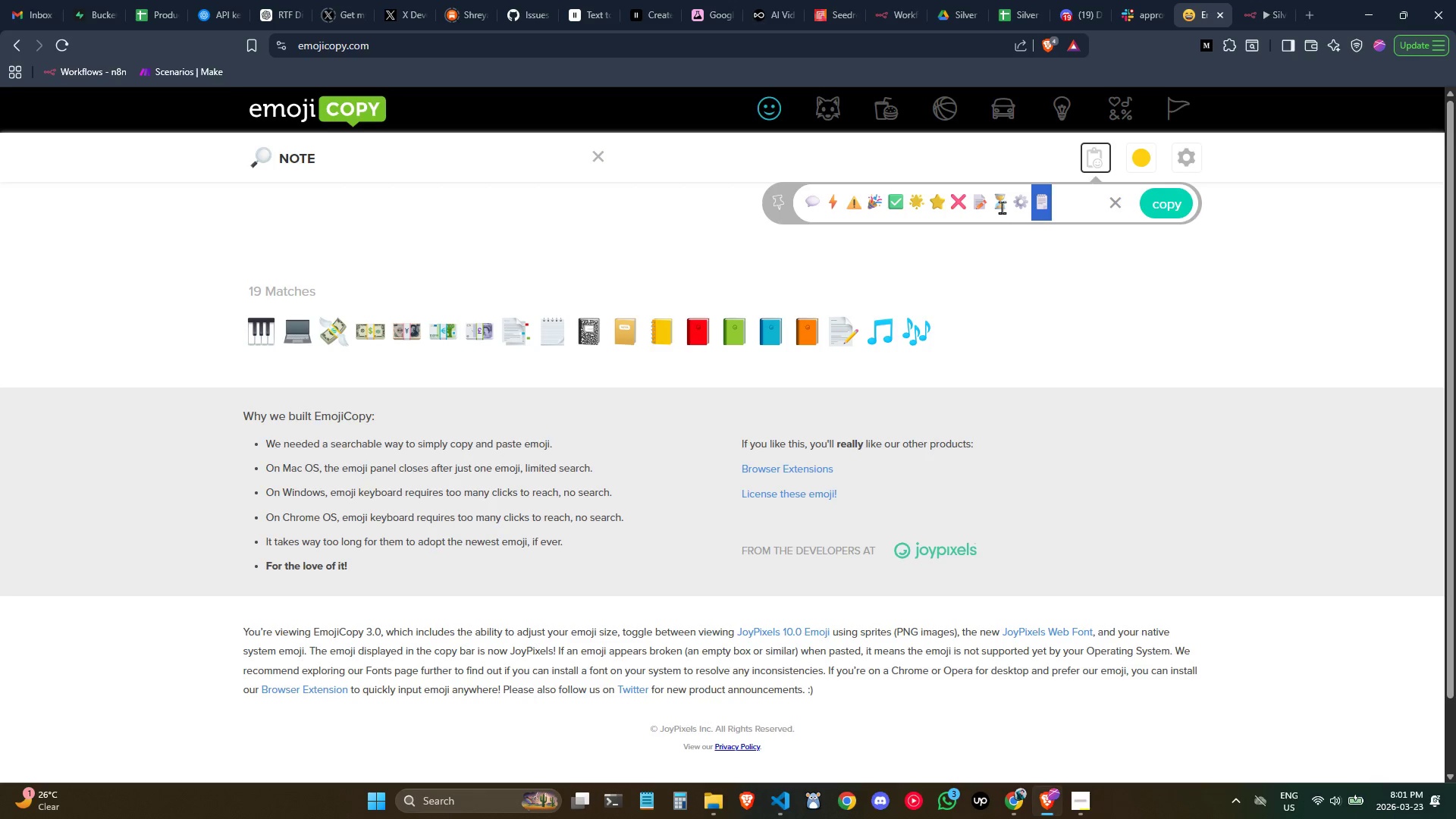 
left_click_drag(start_coordinate=[1007, 207], to_coordinate=[996, 206])
 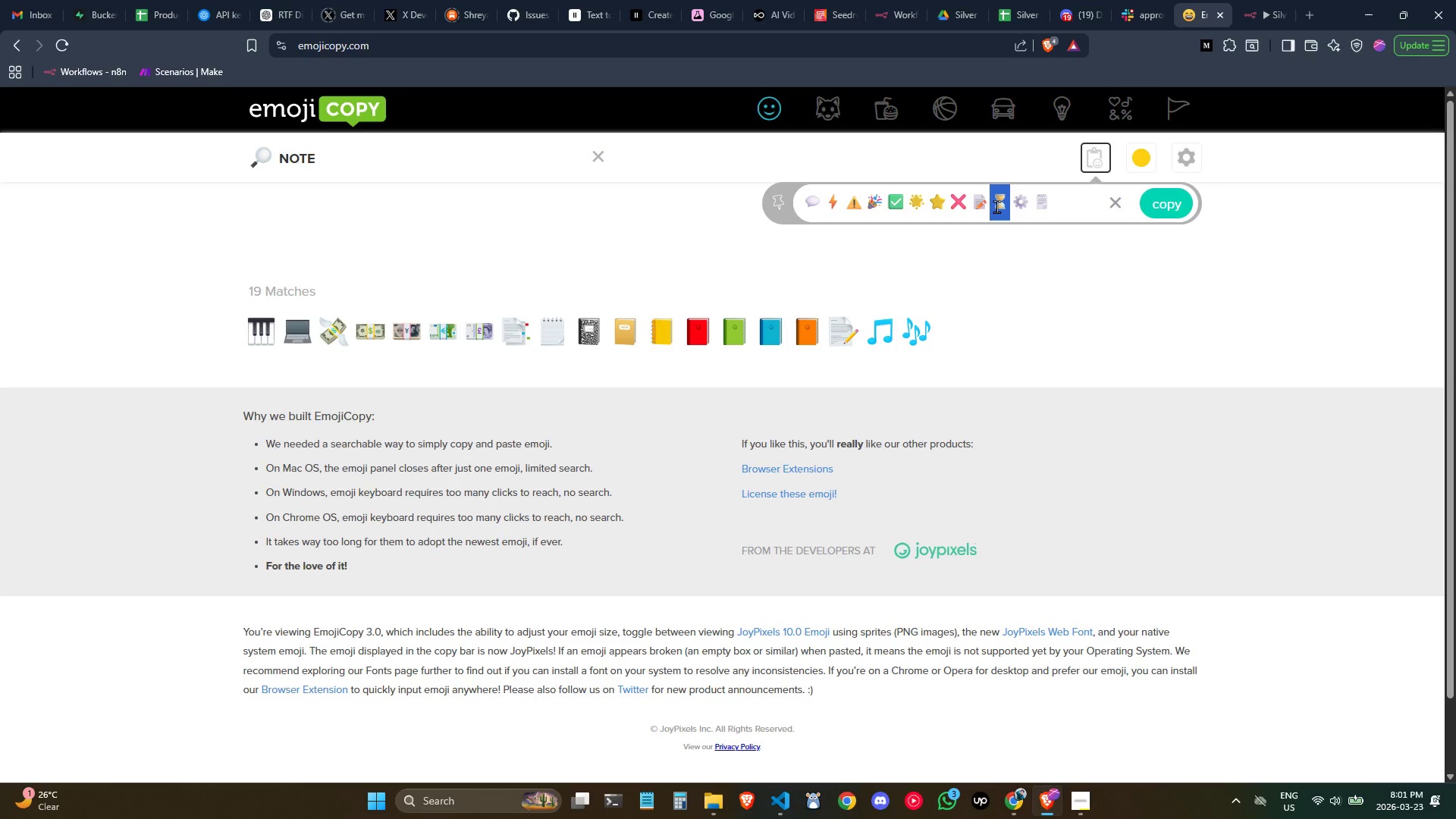 
key(Control+C)
 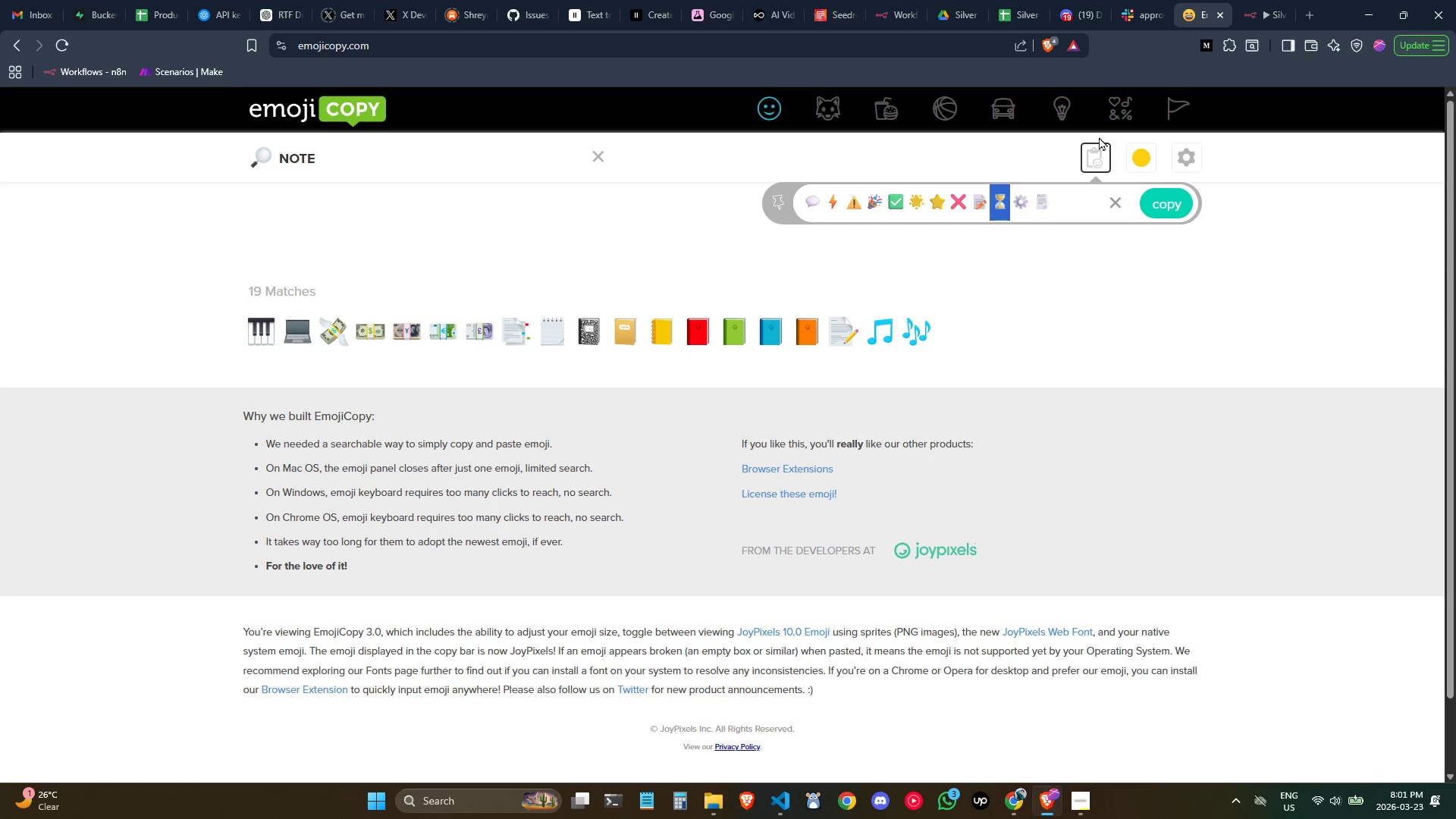 
key(Control+C)
 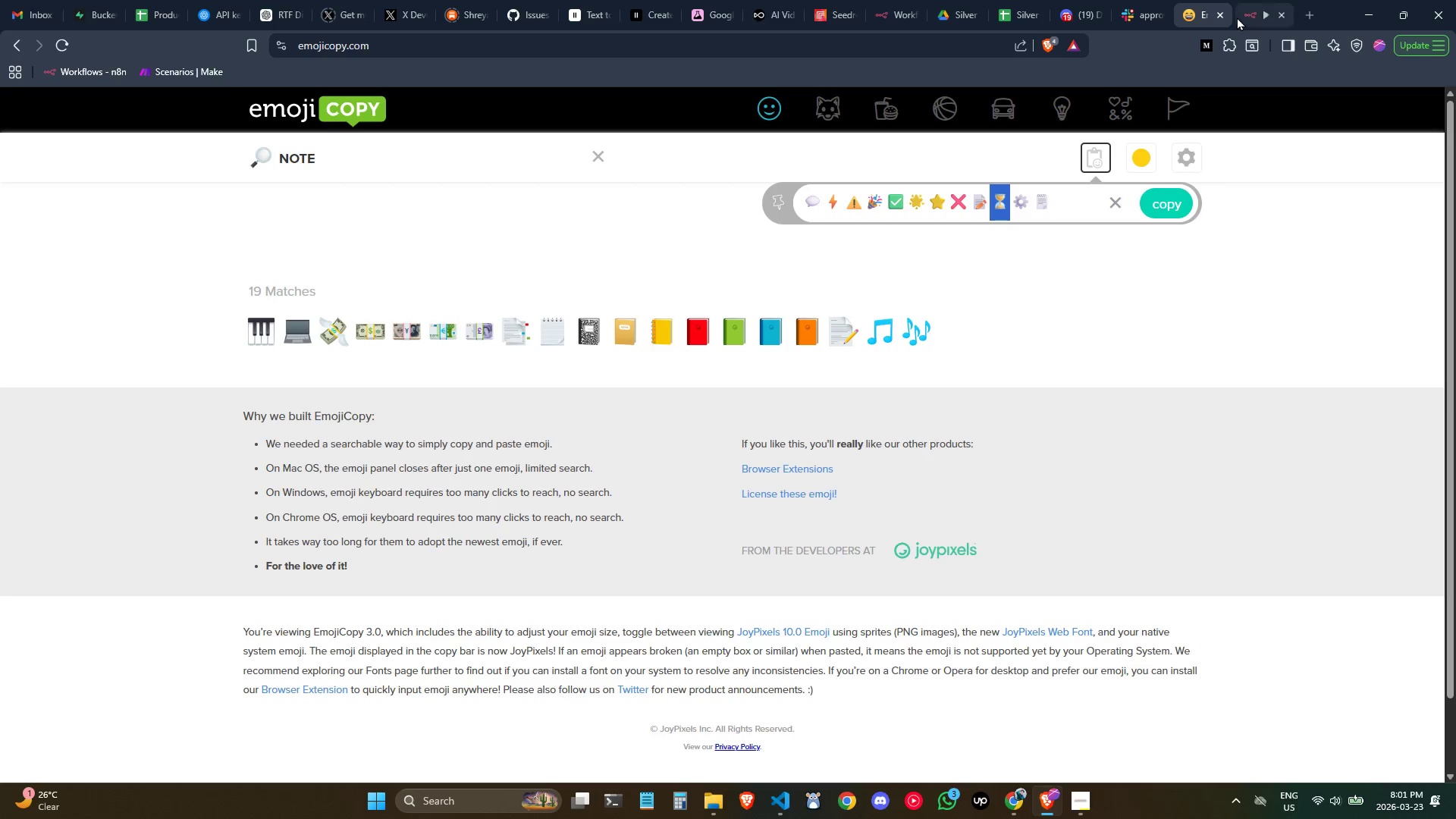 
left_click([1237, 17])
 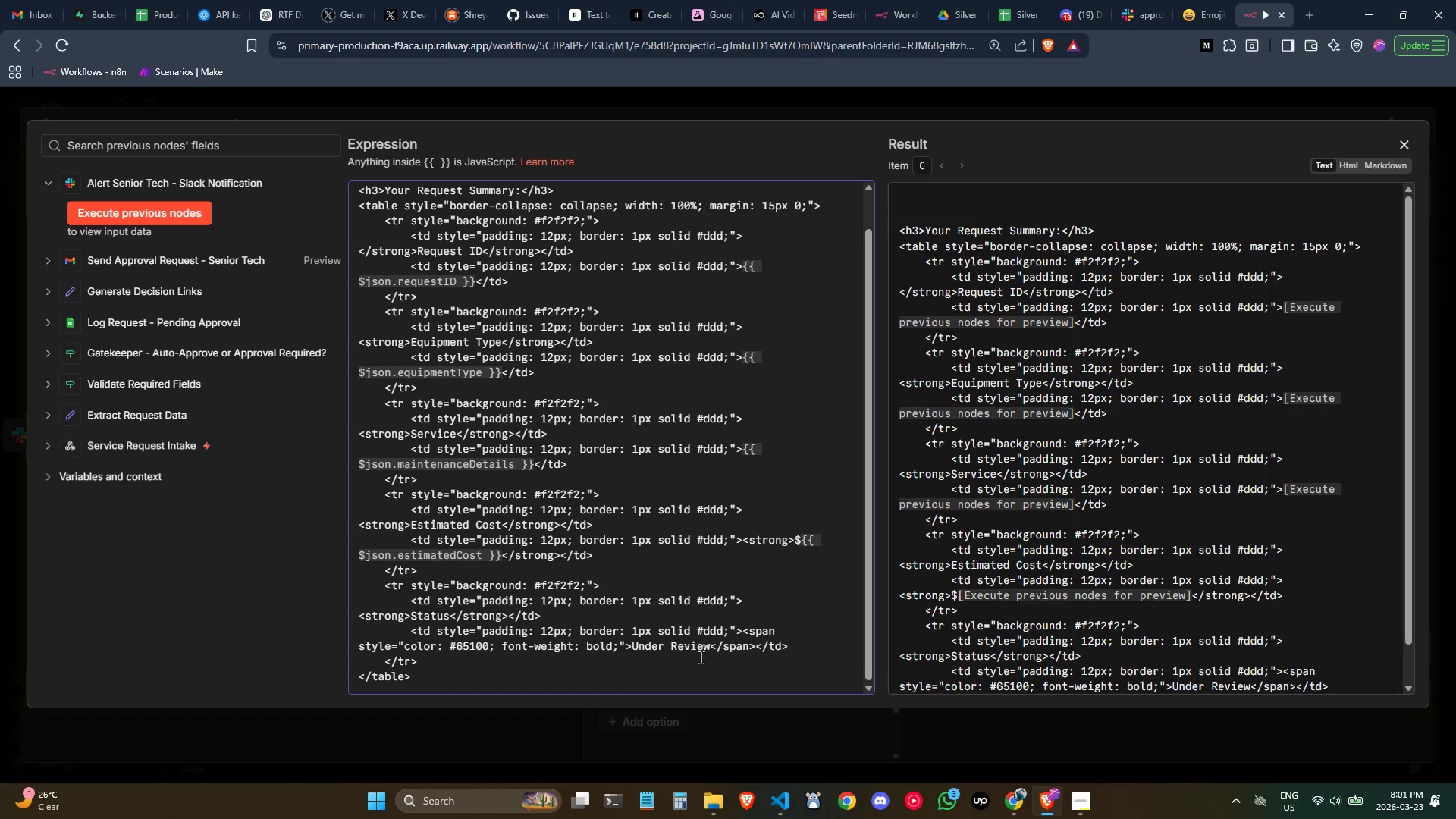 
key(Control+V)
 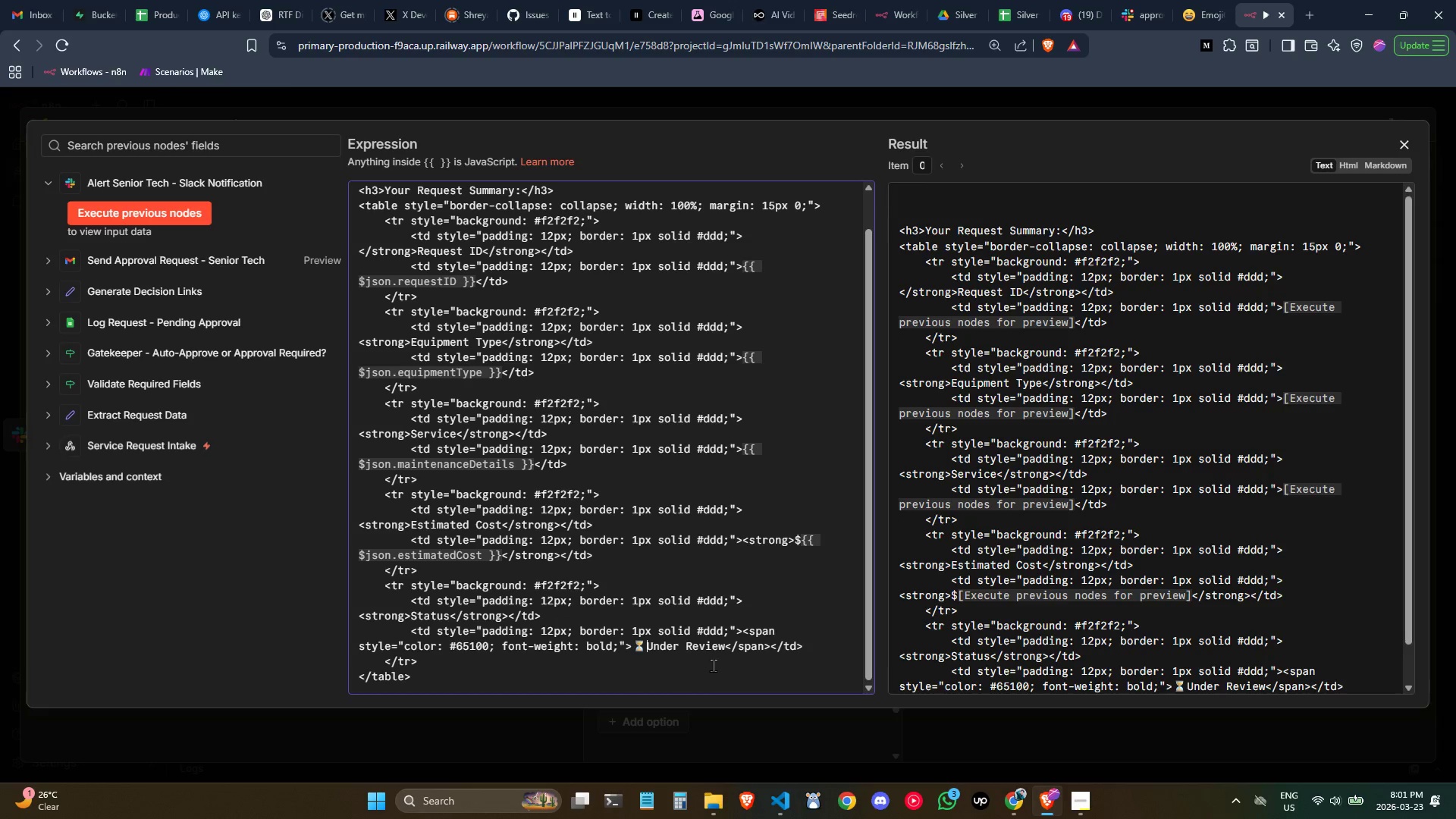 
key(Space)
 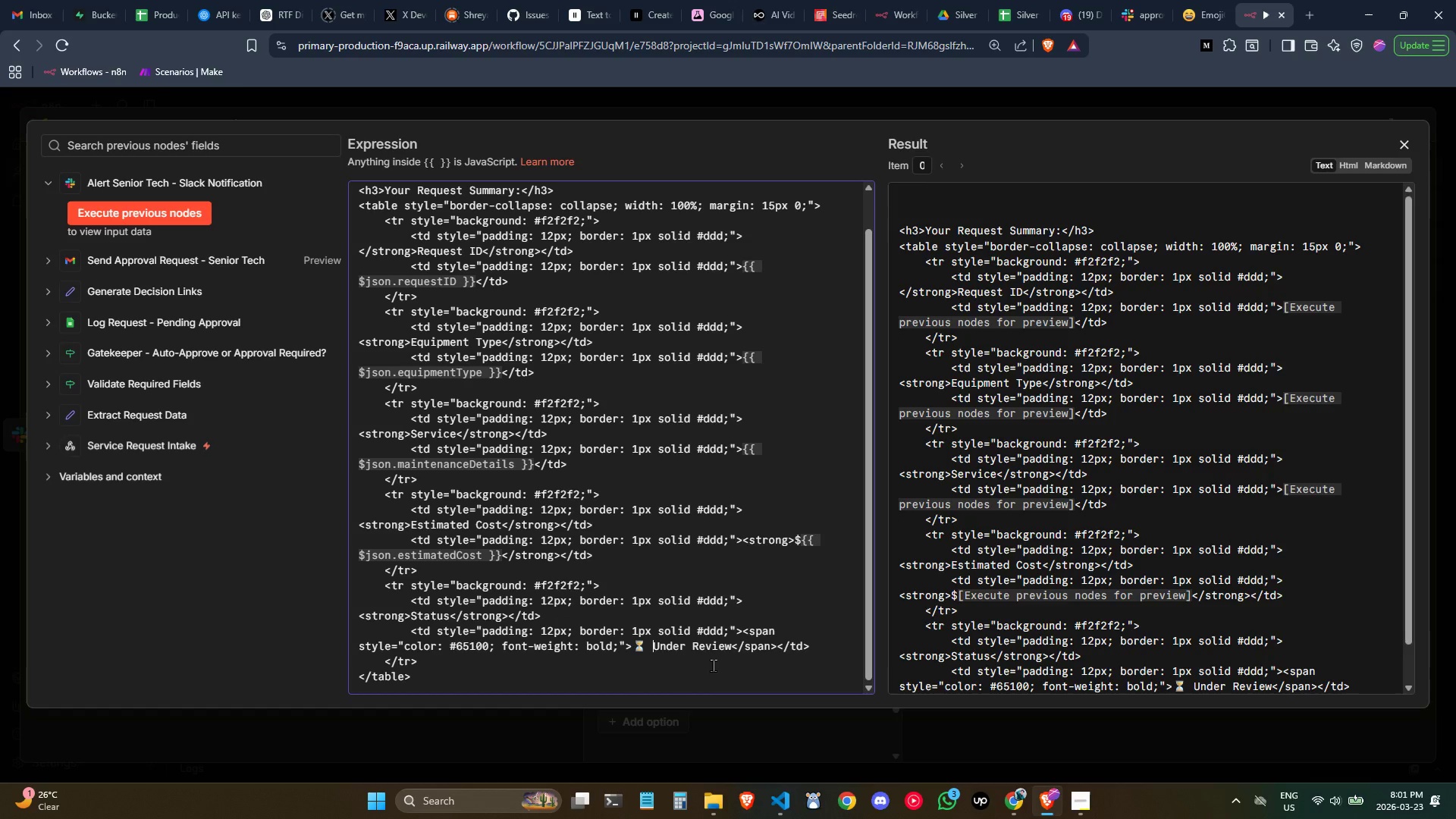 
scroll: coordinate [484, 296], scroll_direction: up, amount: 5.0
 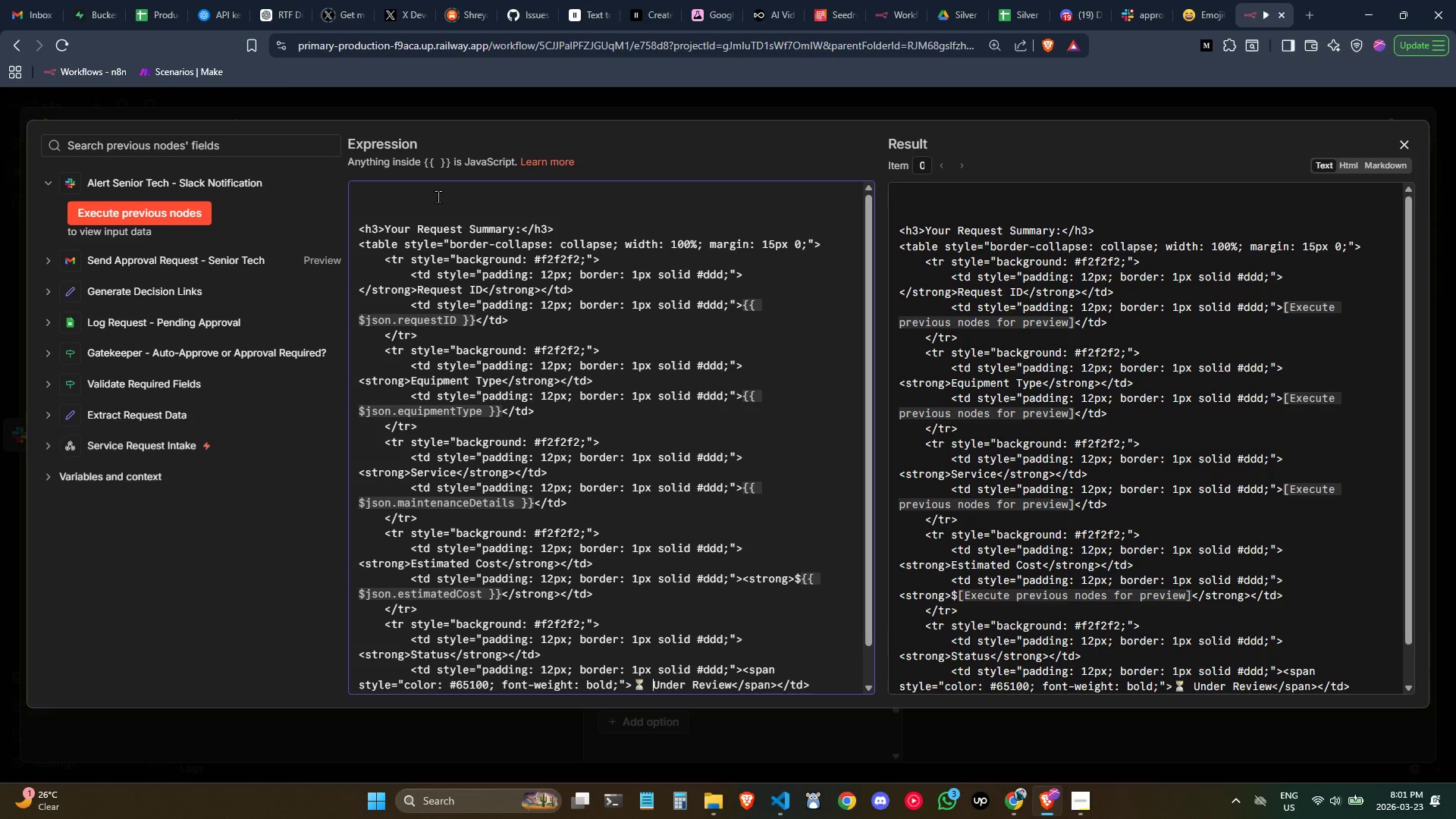 
left_click([436, 196])
 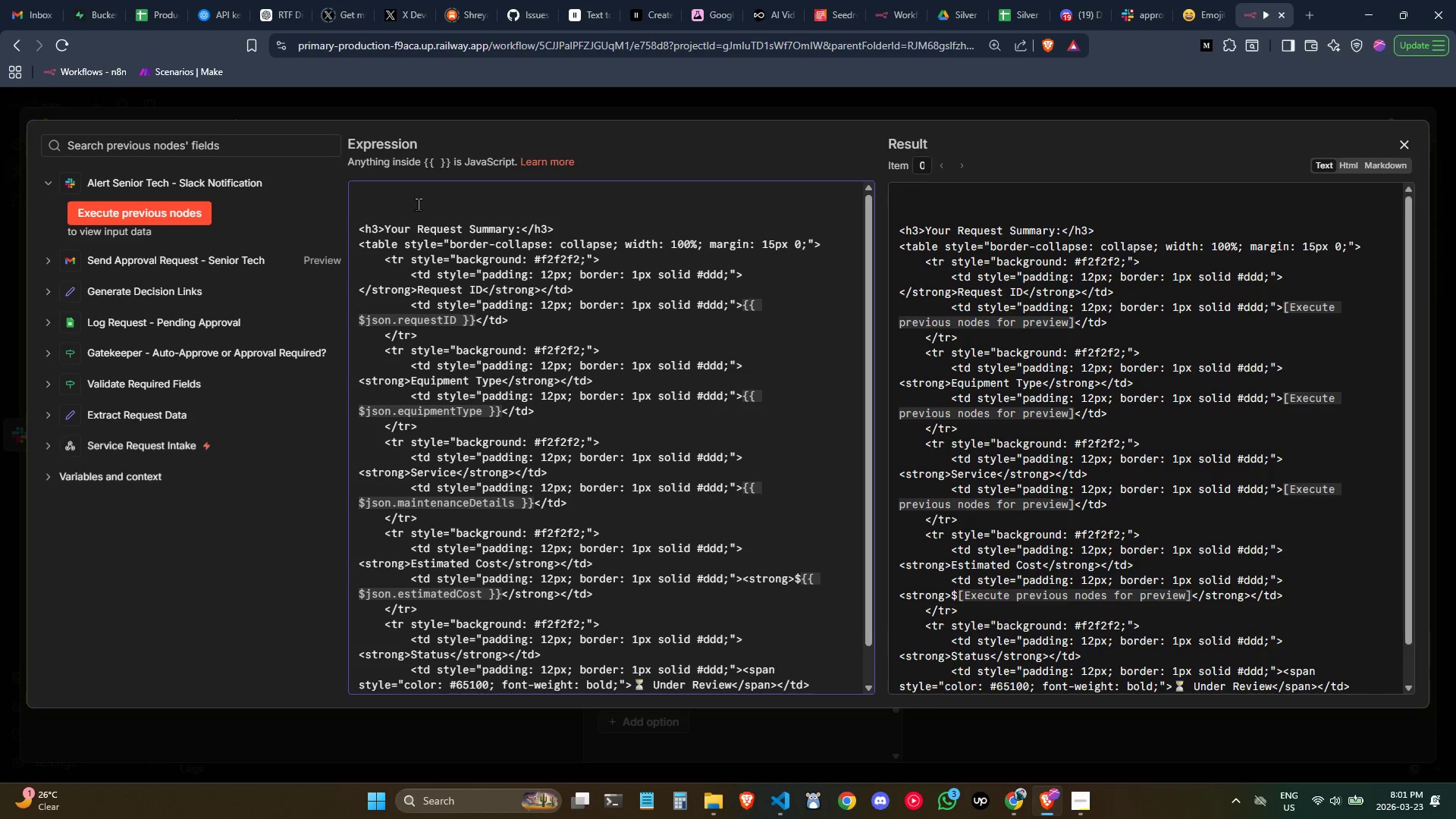 
wait(5.5)
 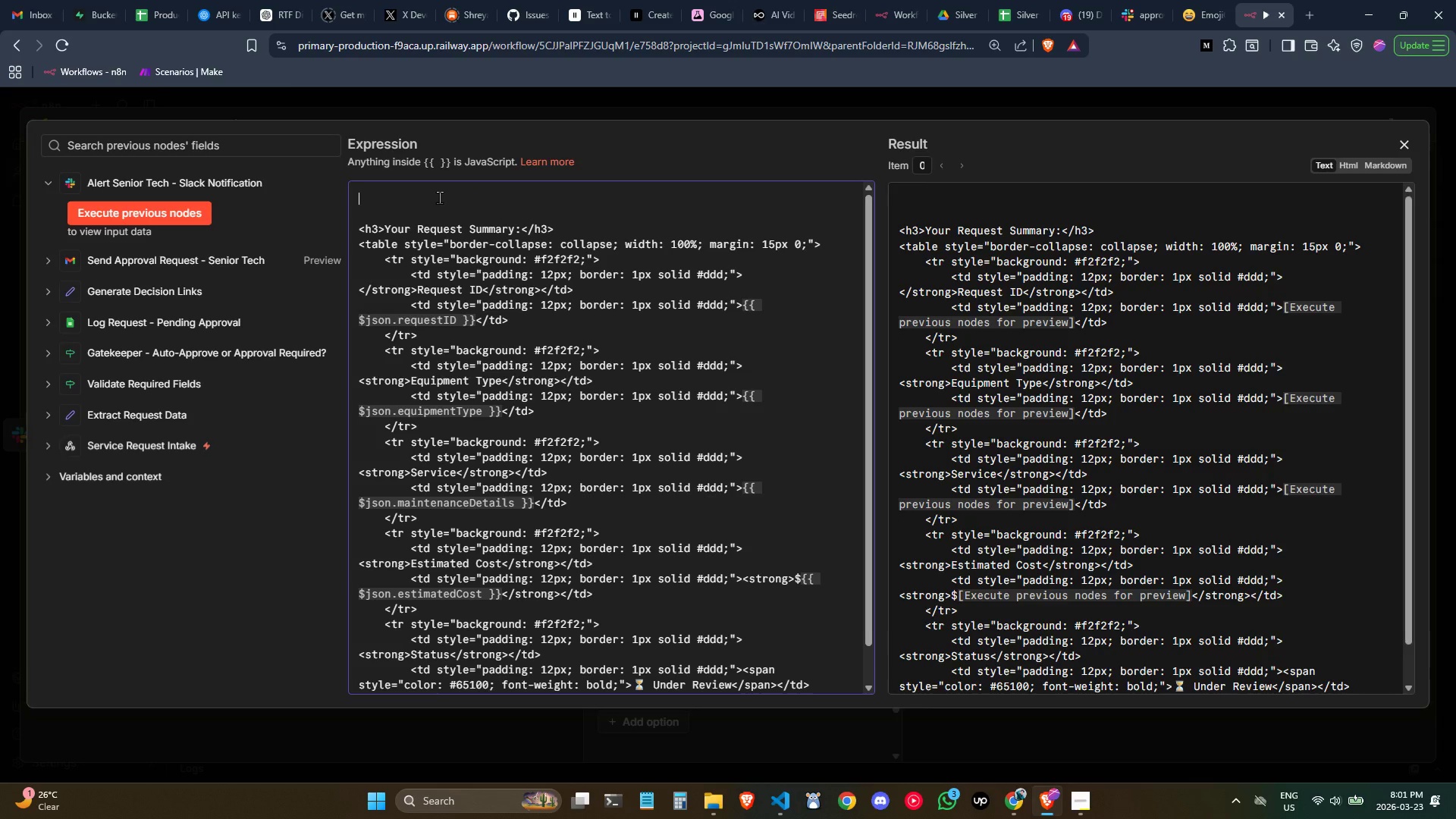 
type(<div>)
 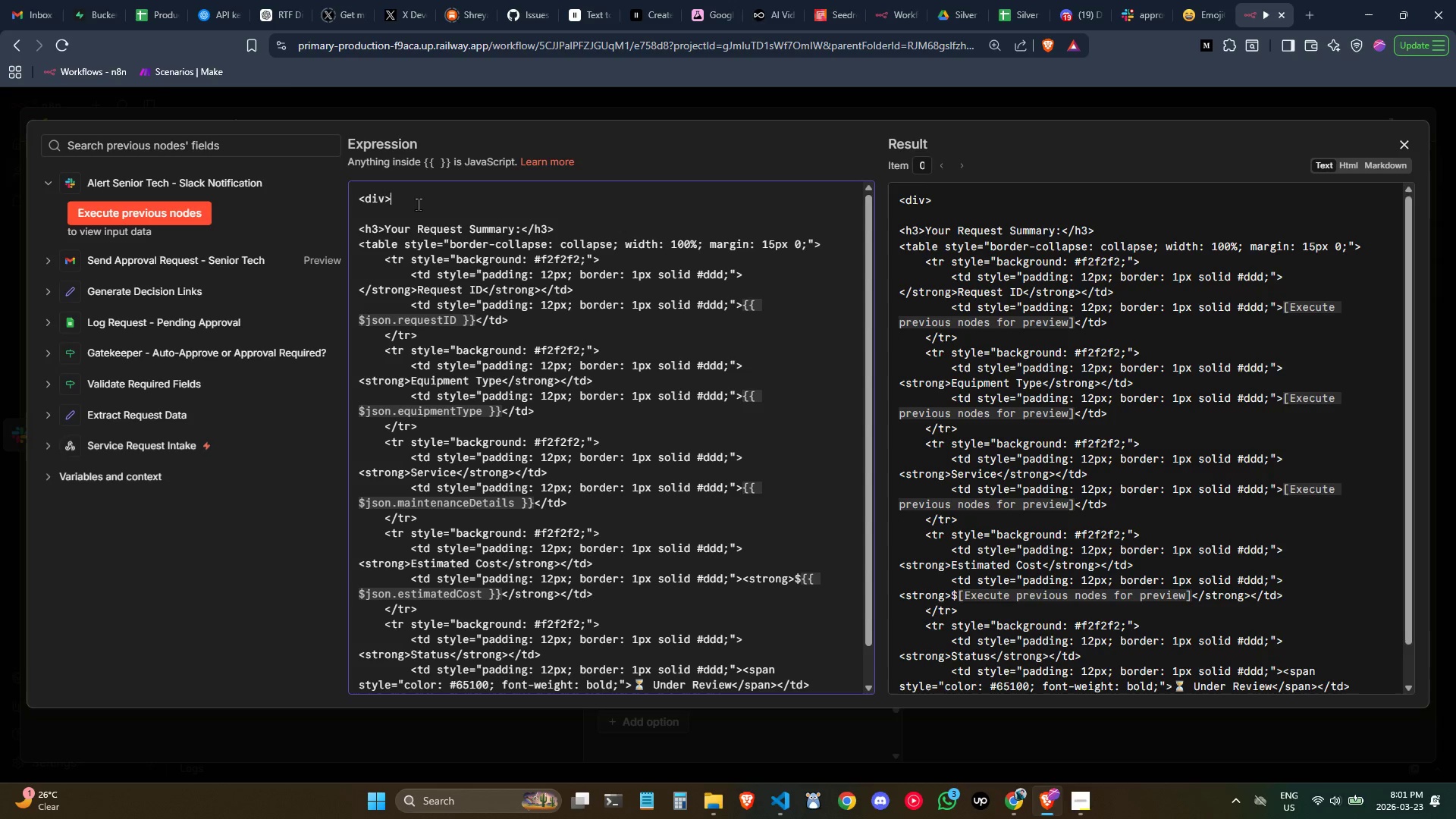 
wait(9.28)
 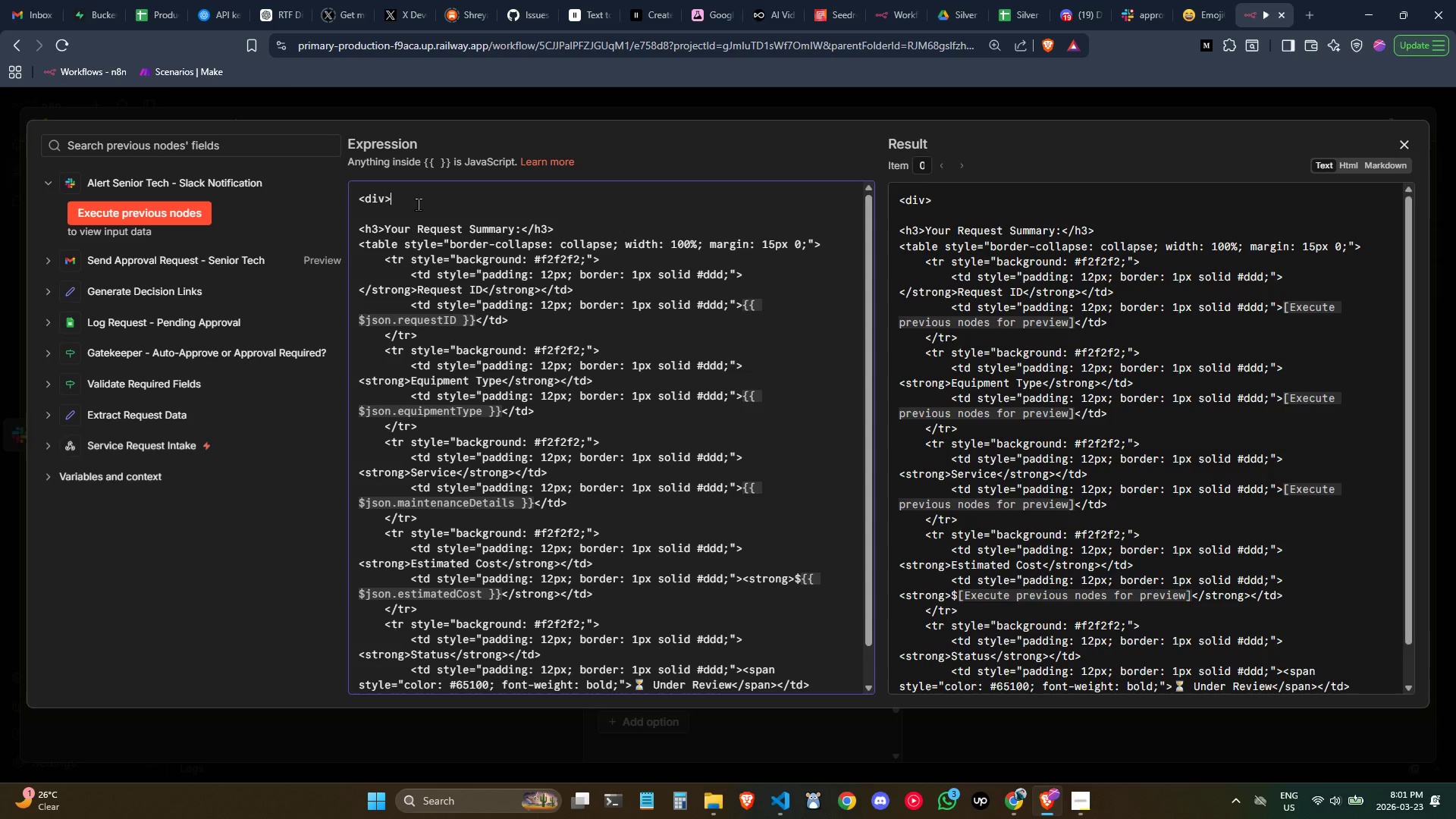 
key(Enter)
 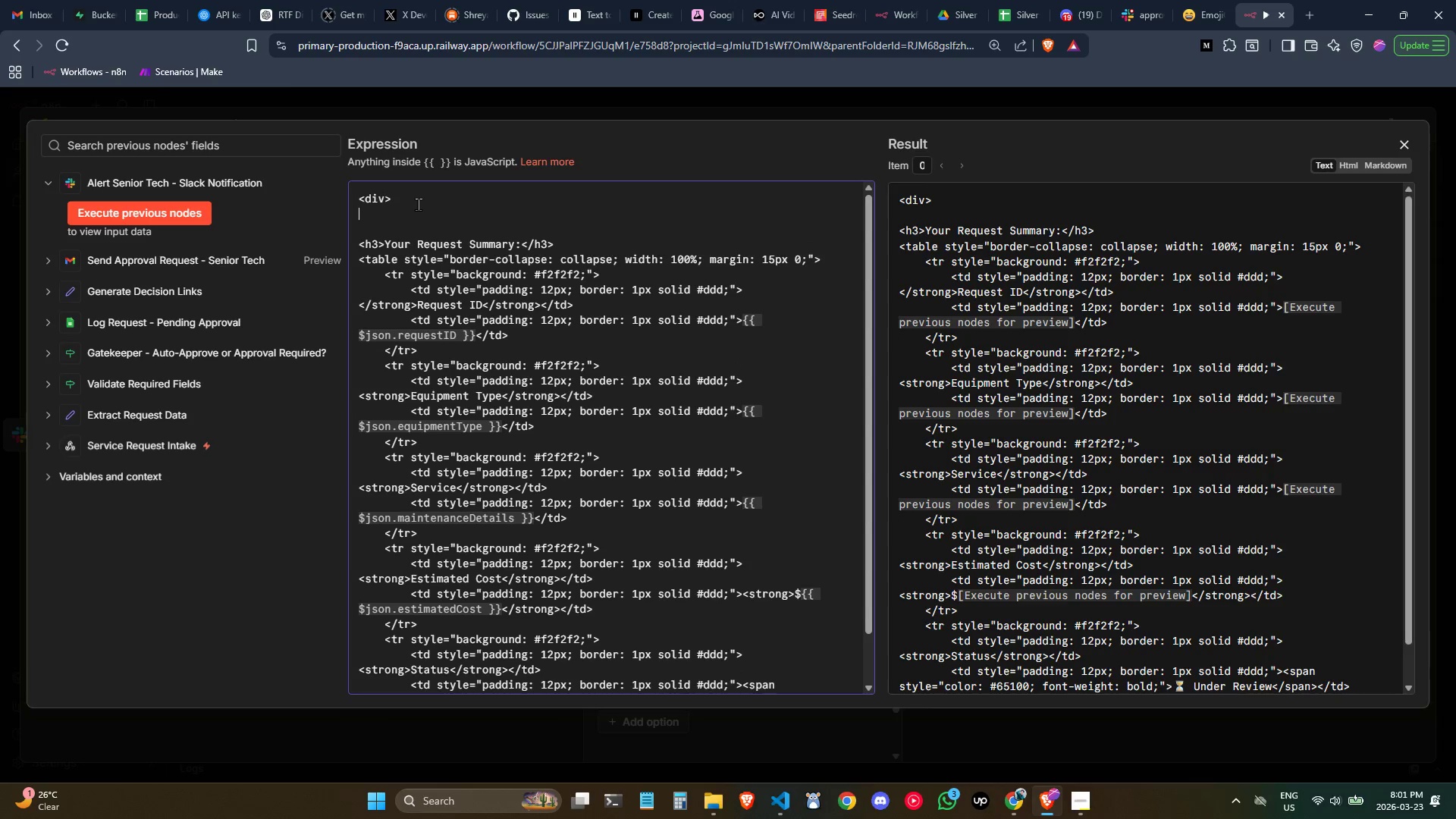 
key(Enter)
 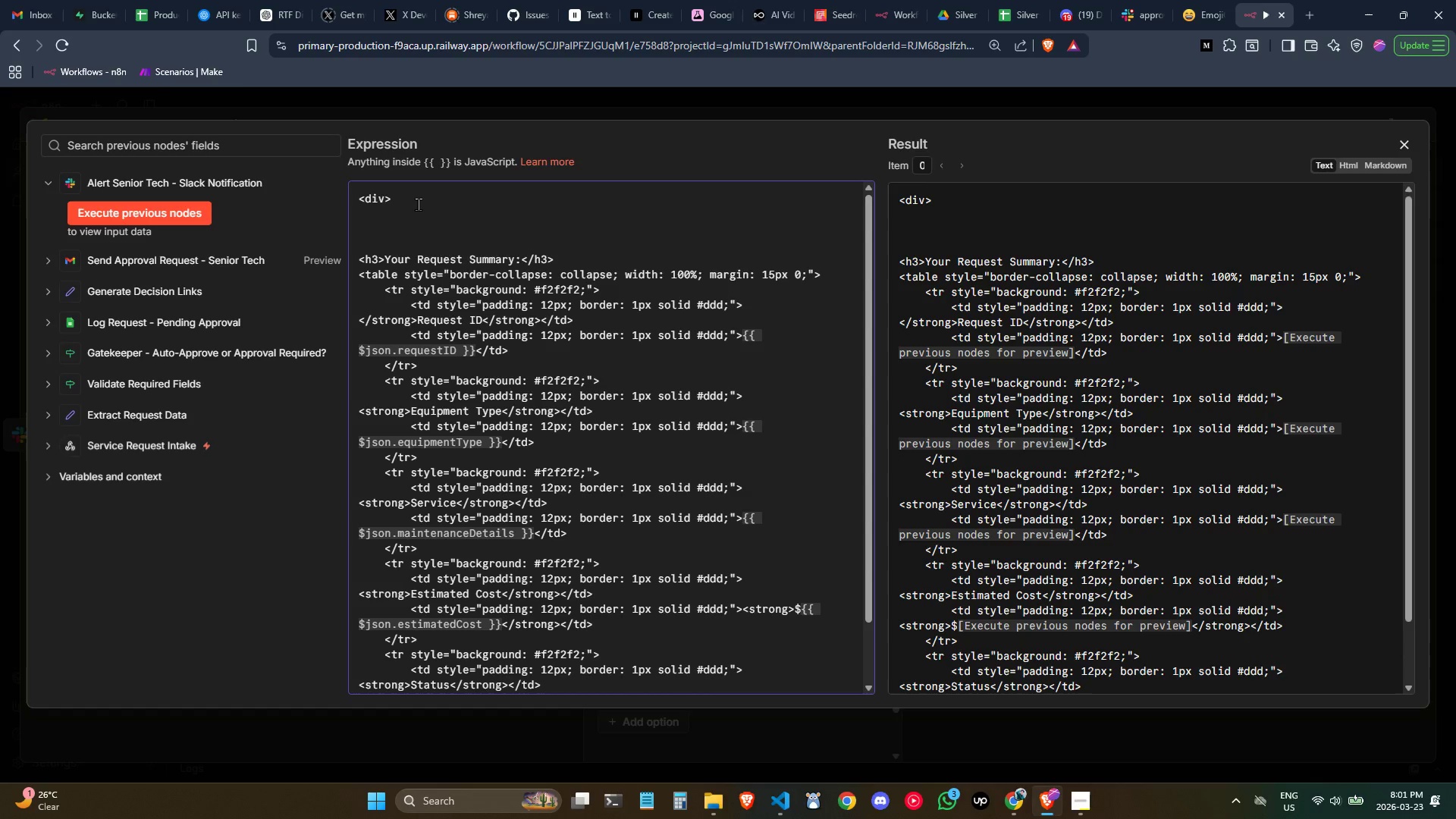 
type(</div>)
 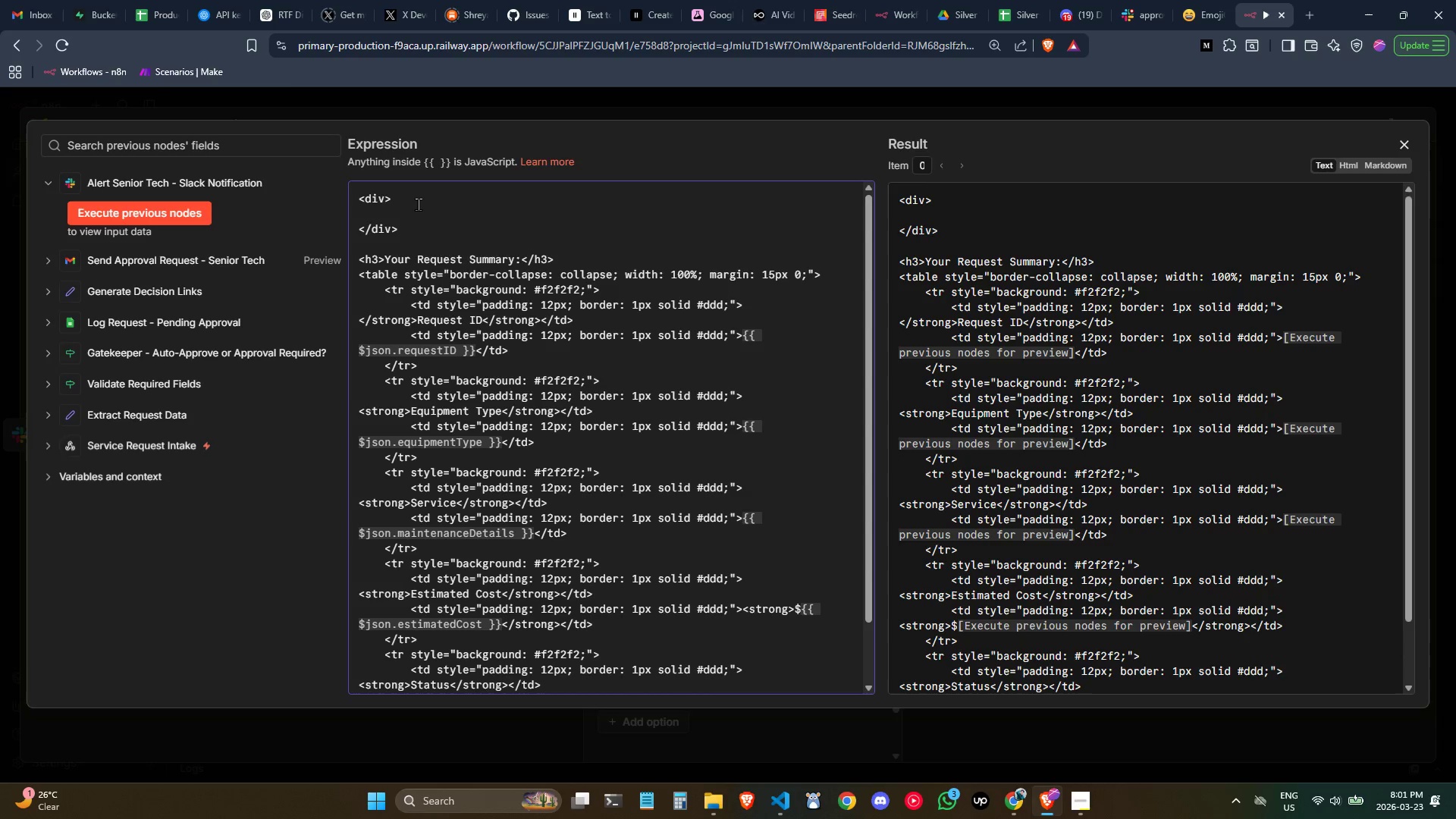 
key(ArrowUp)
 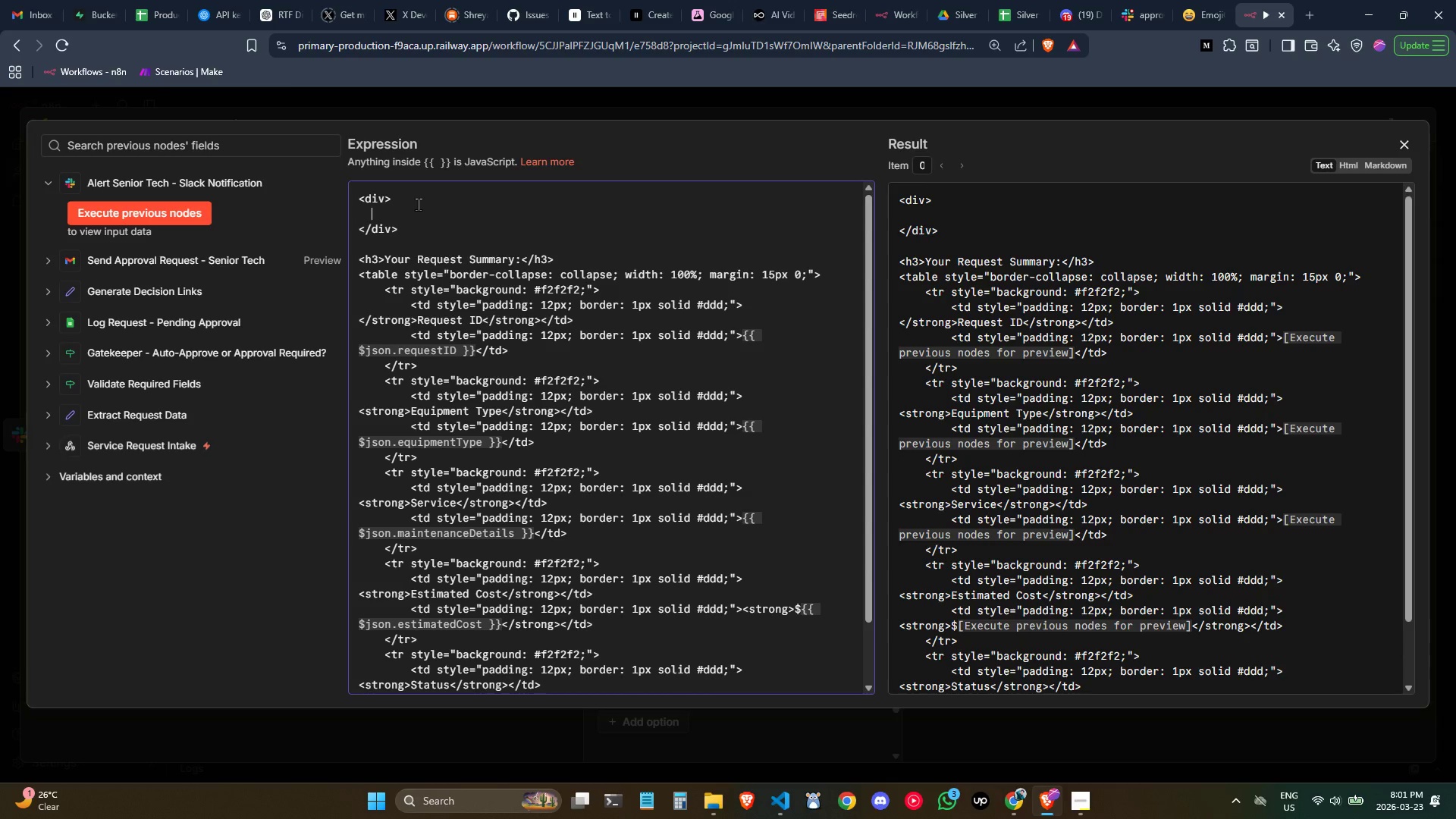 
key(Tab)
type(<h2>)
 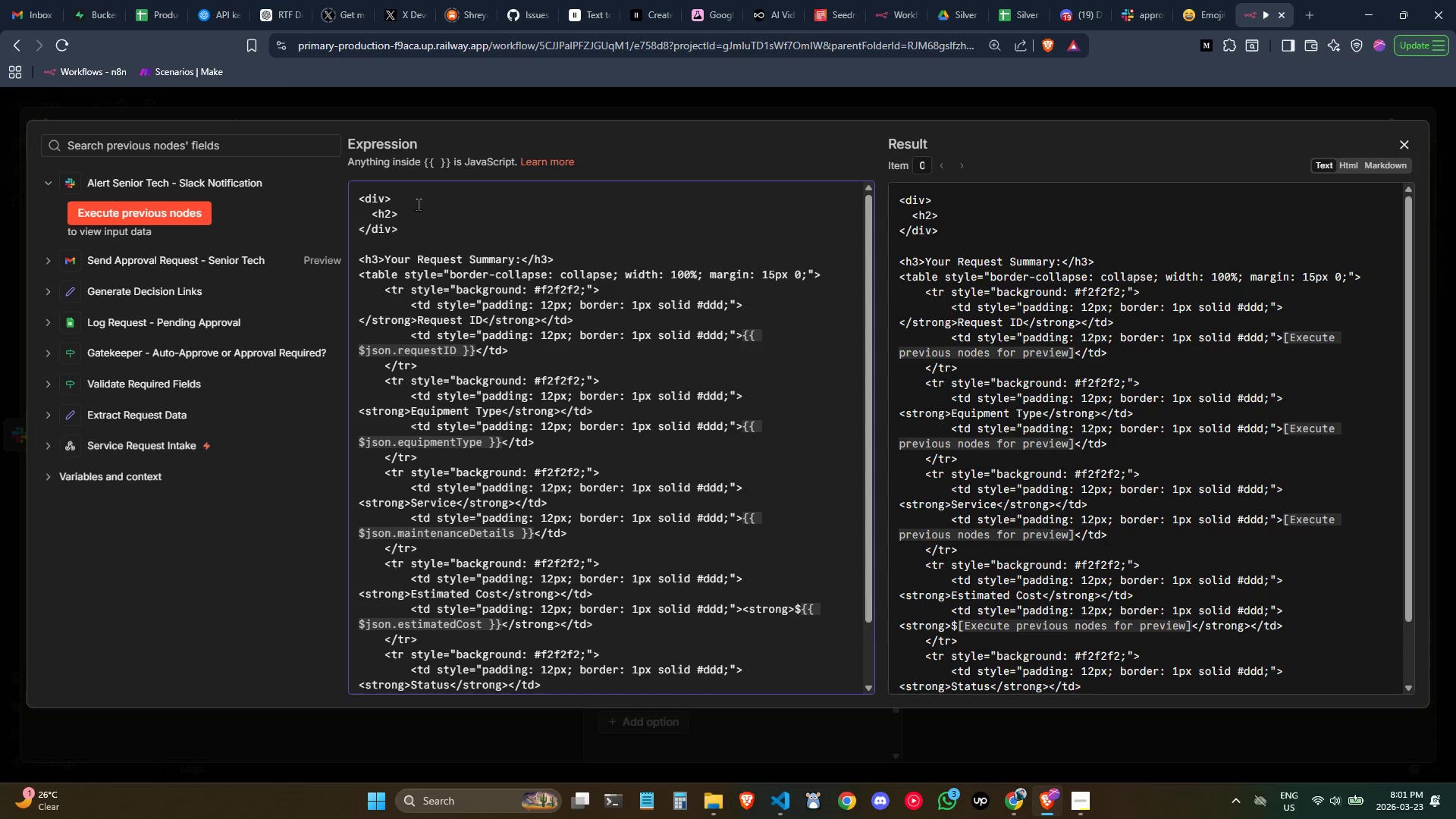 
wait(9.0)
 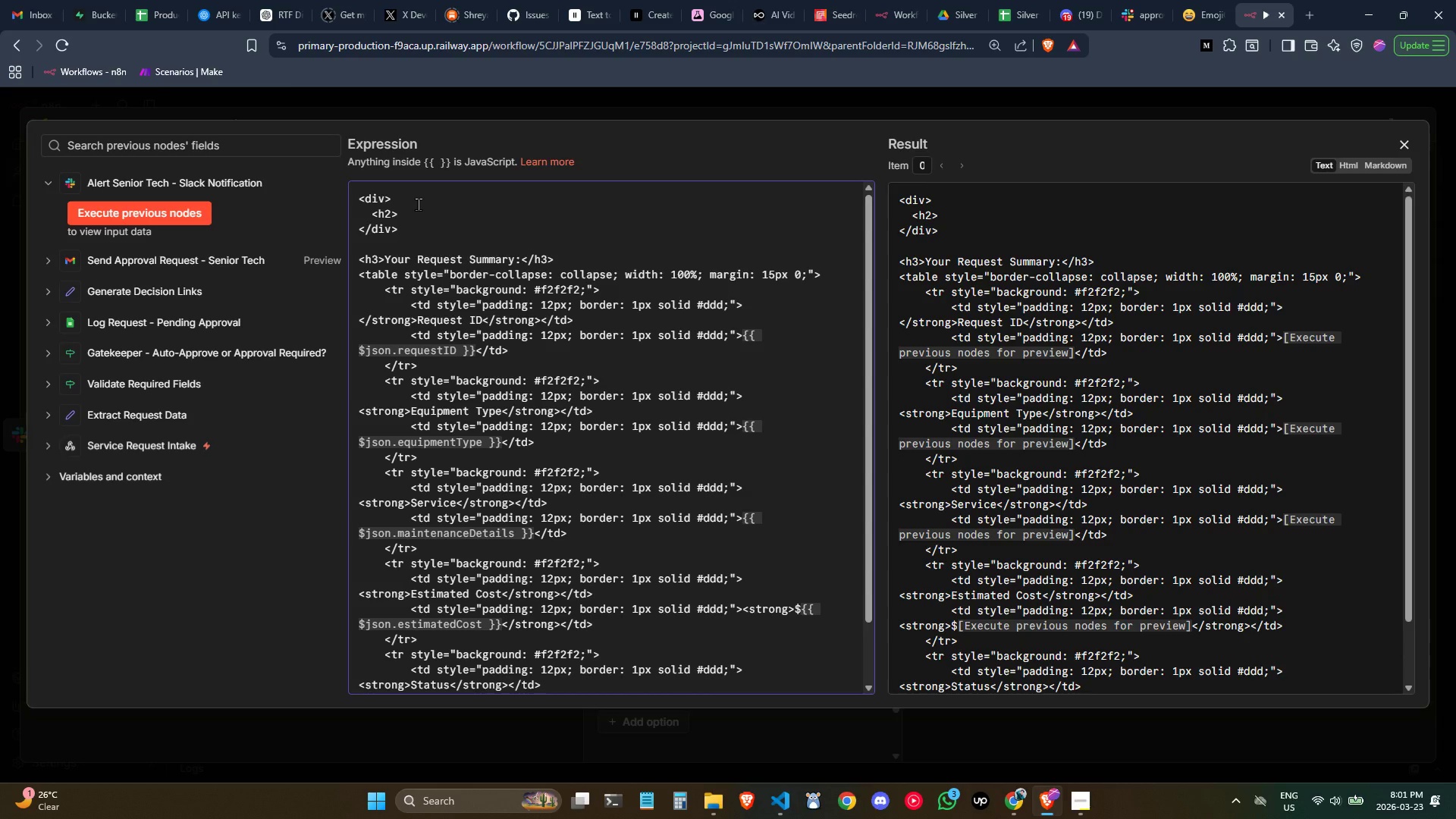 
type(</h2>)
 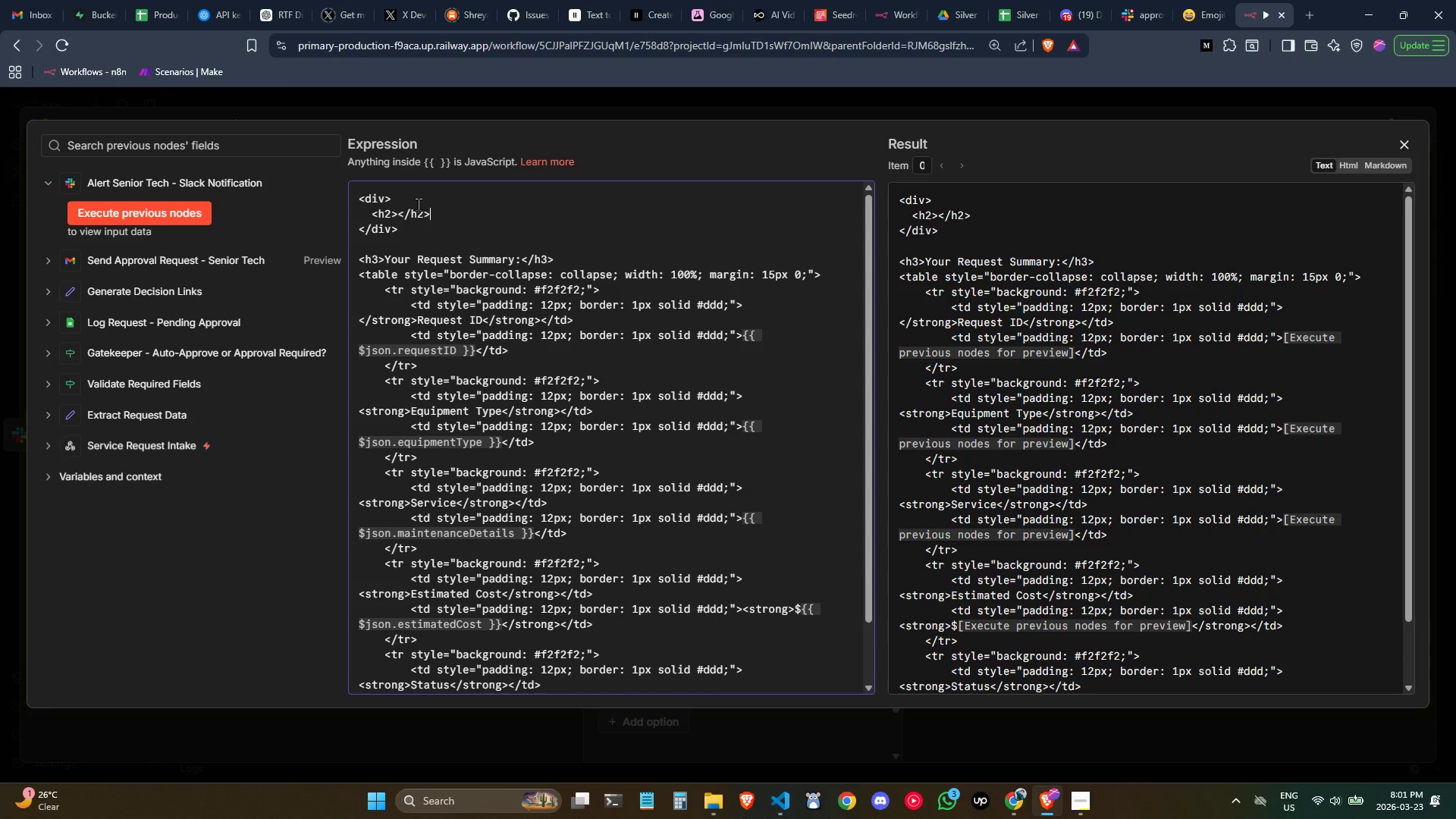 
key(Enter)
 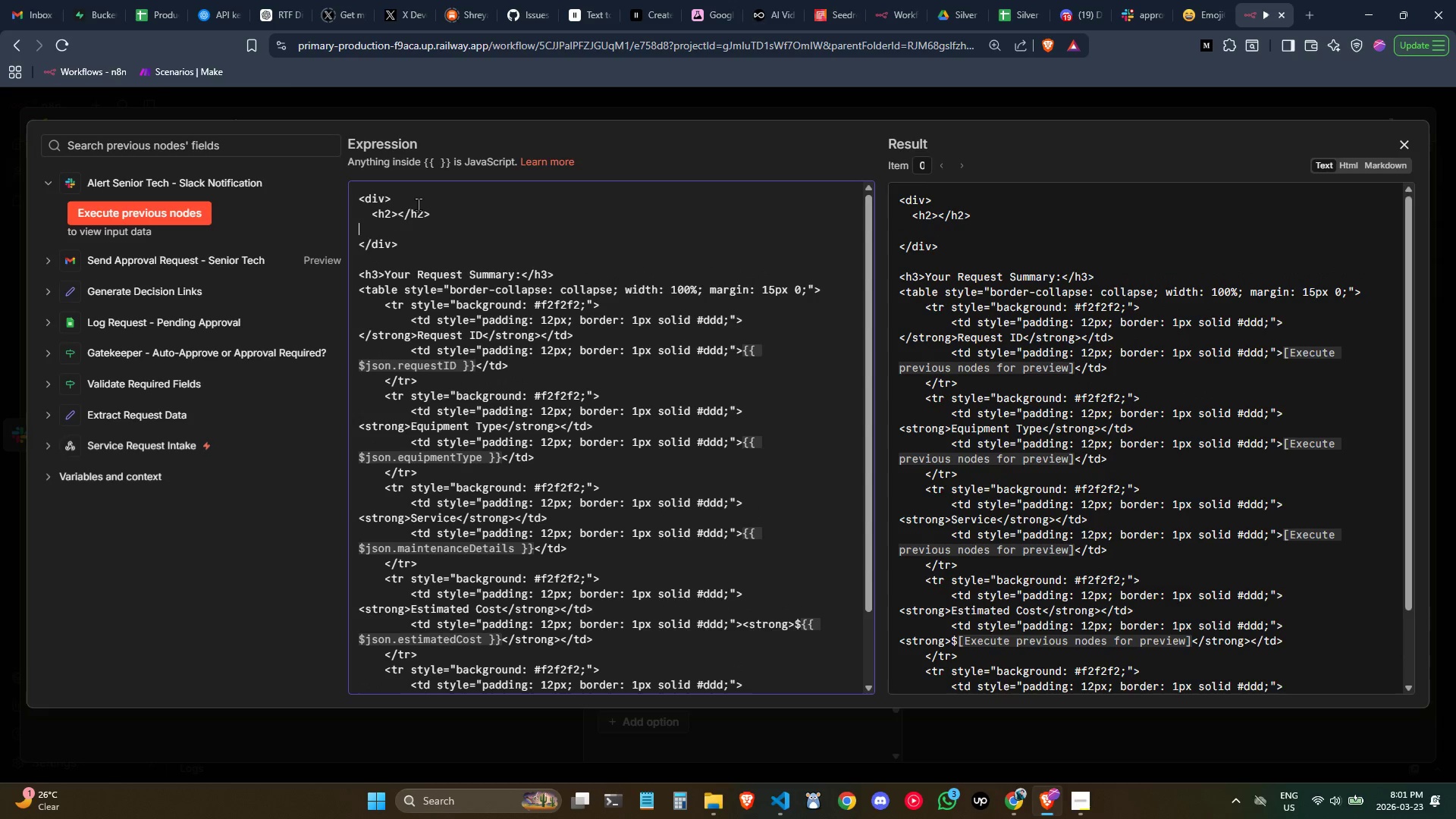 
key(Tab)
 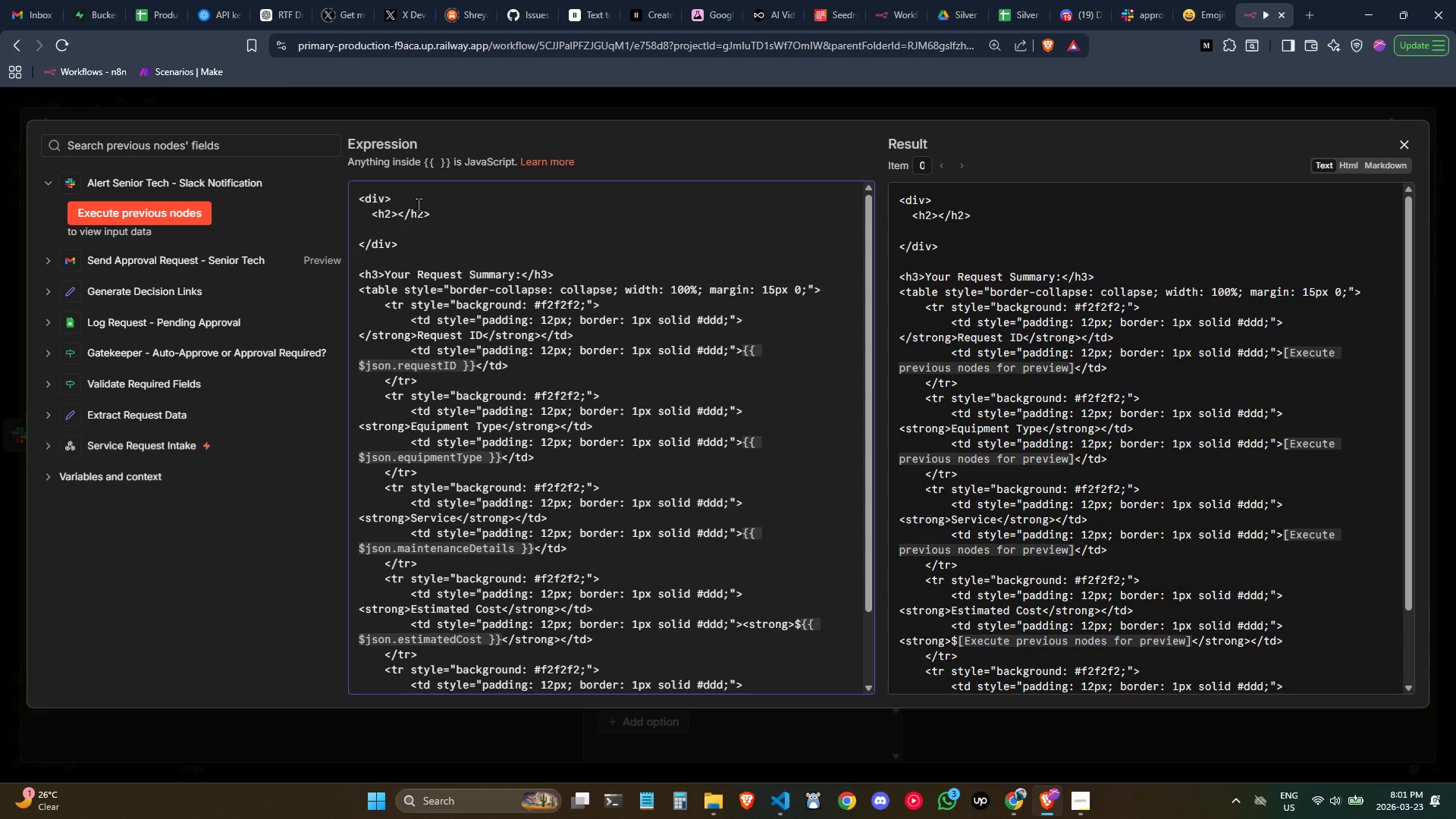 
key(Shift+ShiftLeft)
 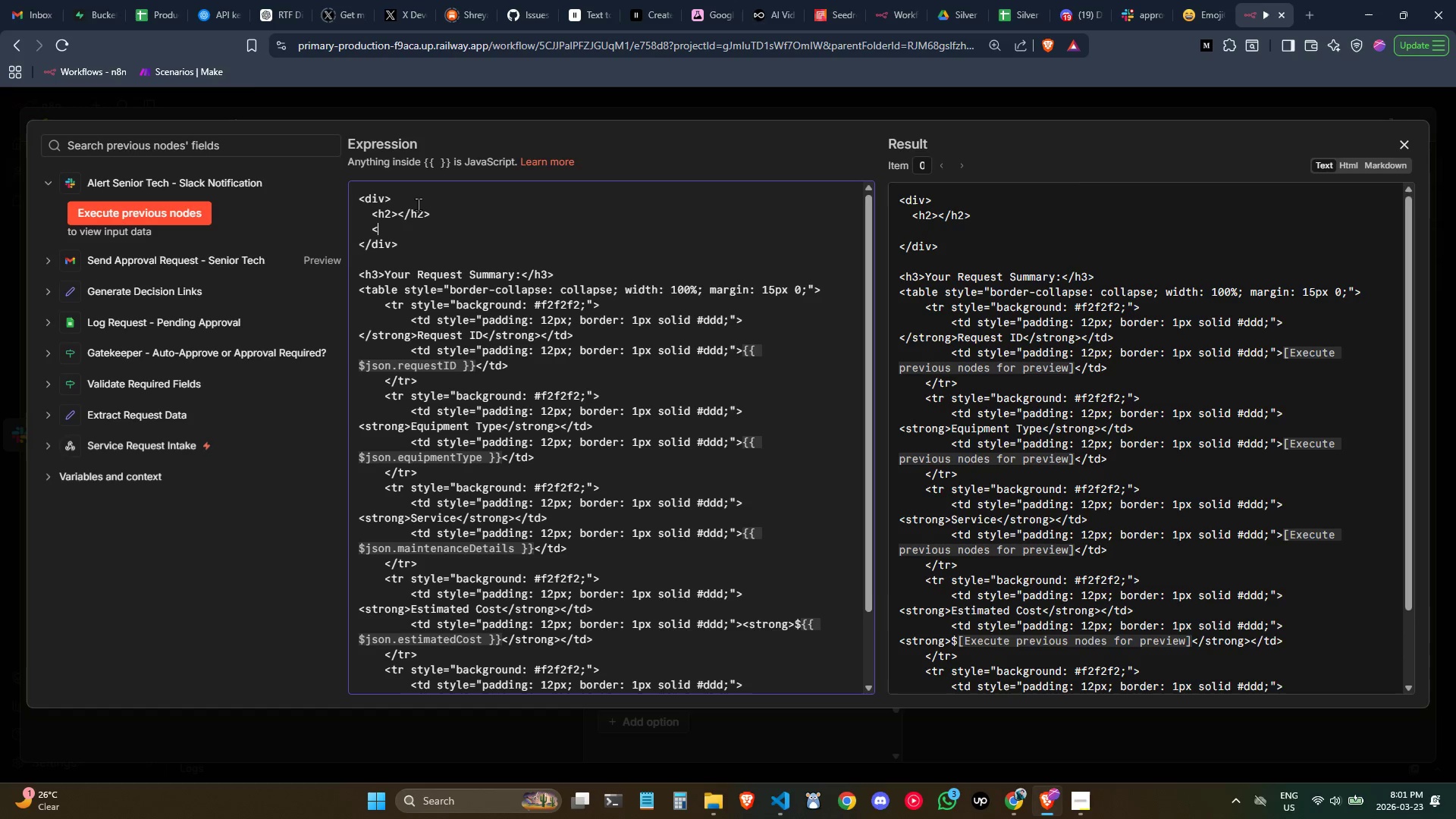 
key(Shift+Comma)
 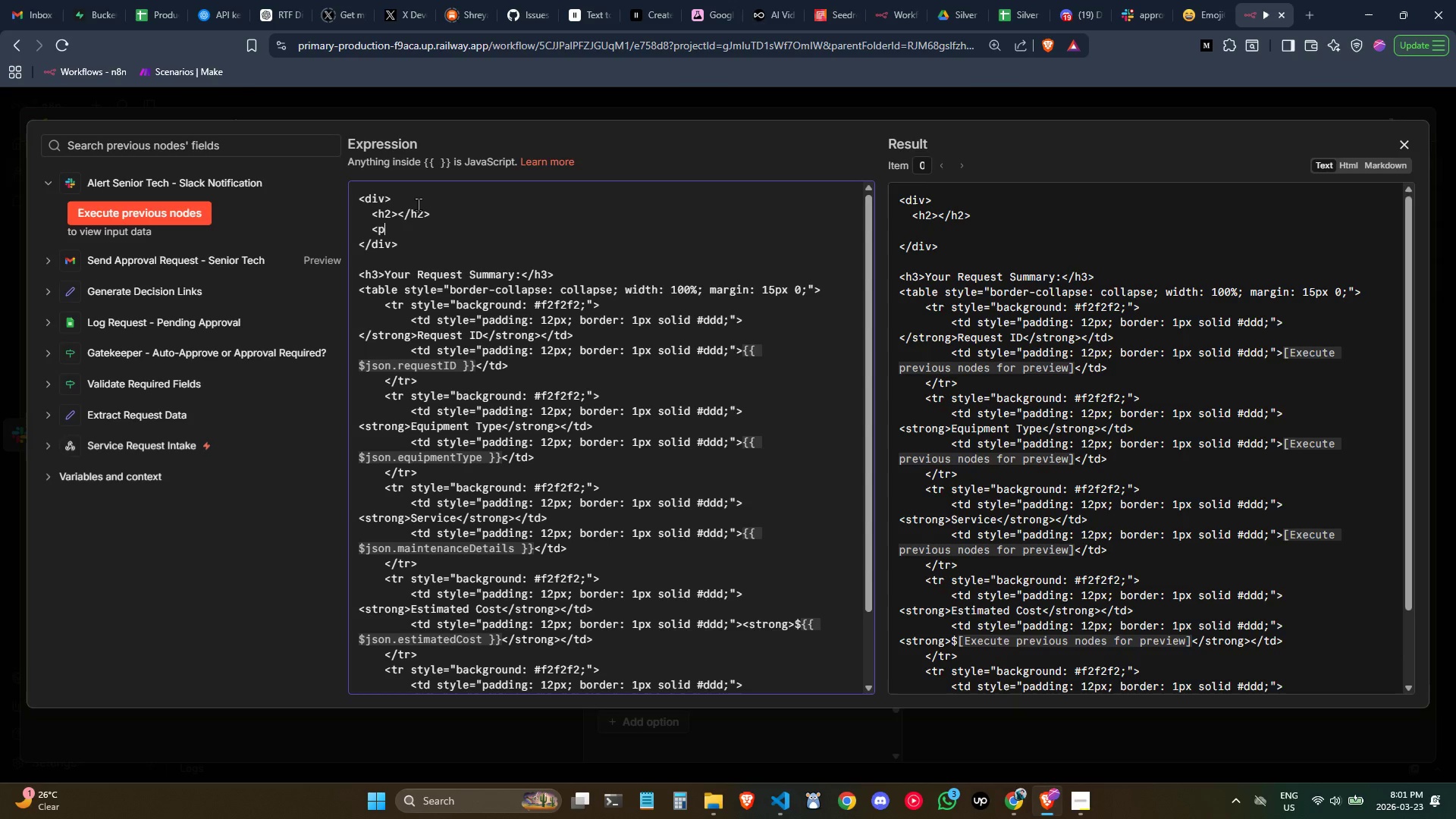 
key(P)
 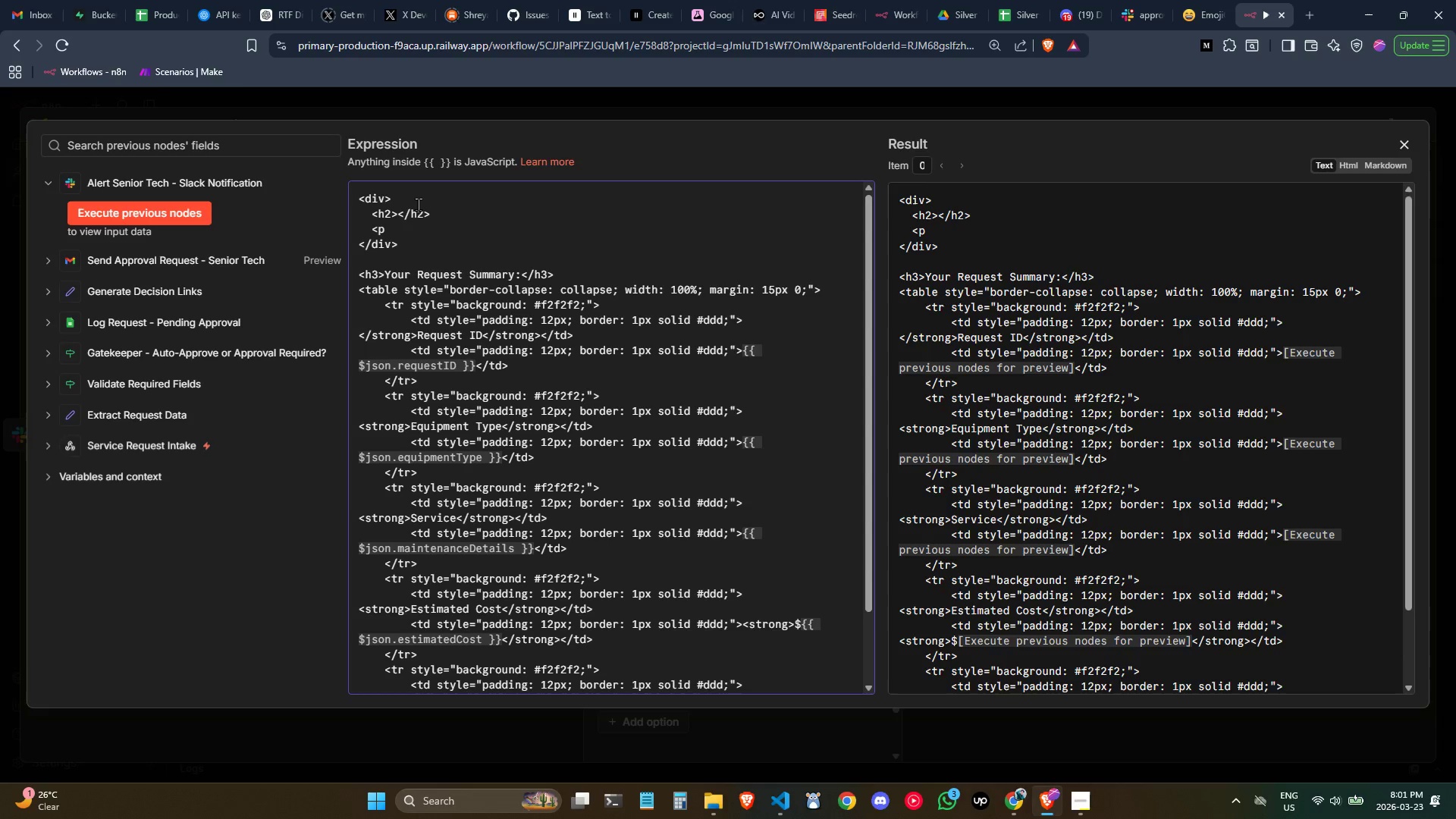 
key(Shift+Period)
 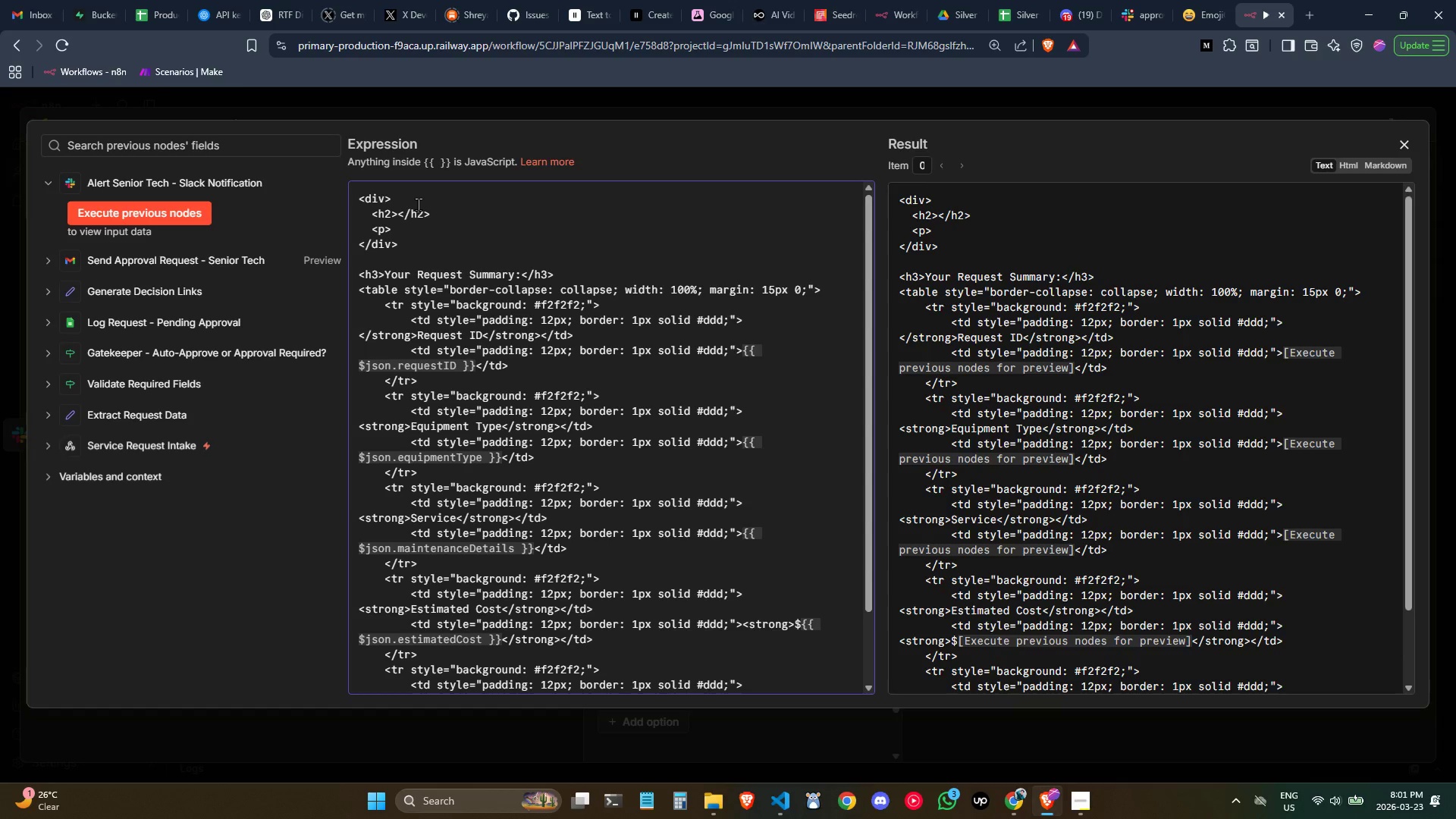 
key(Shift+ShiftLeft)
 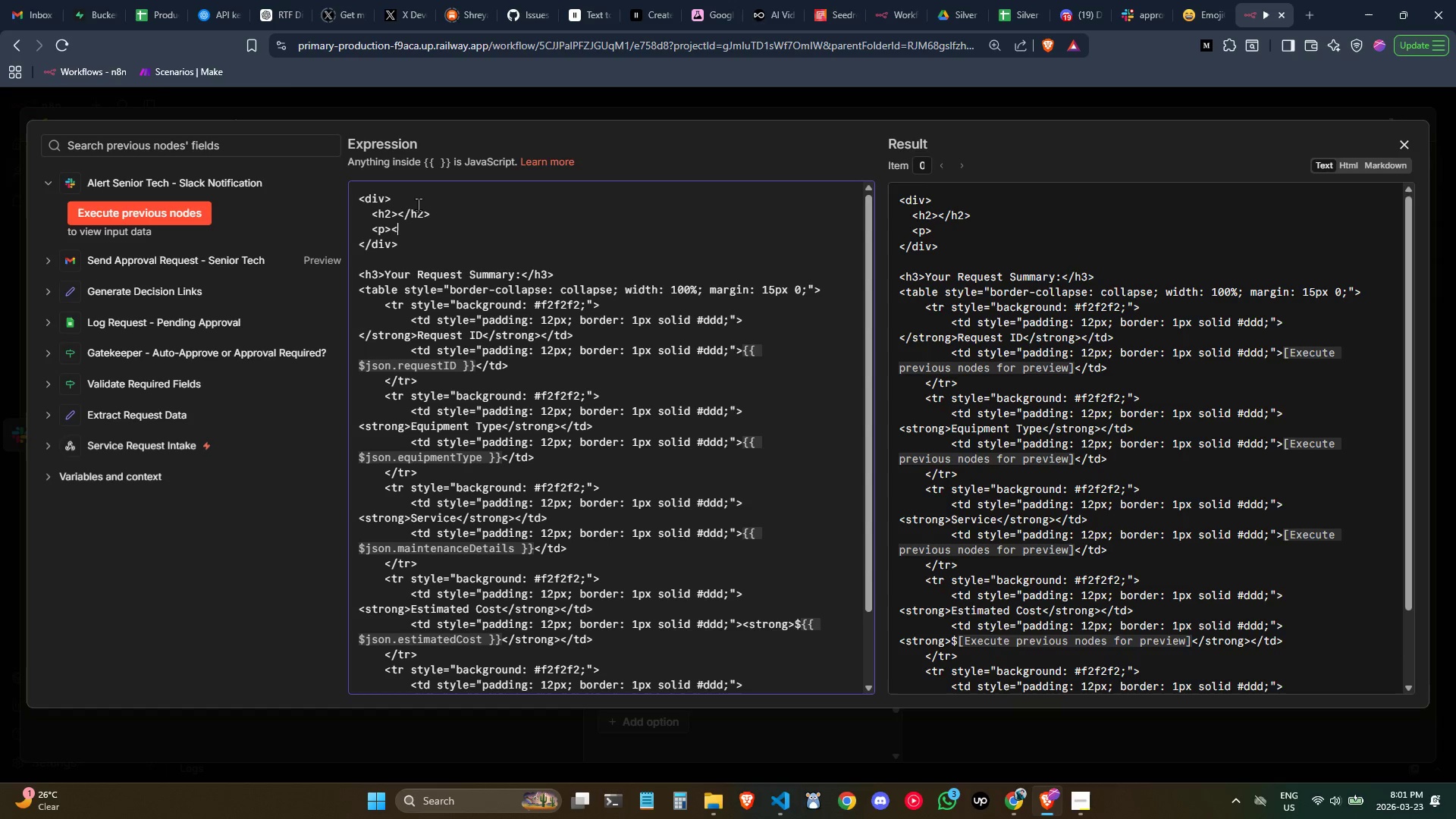 
key(Shift+Comma)
 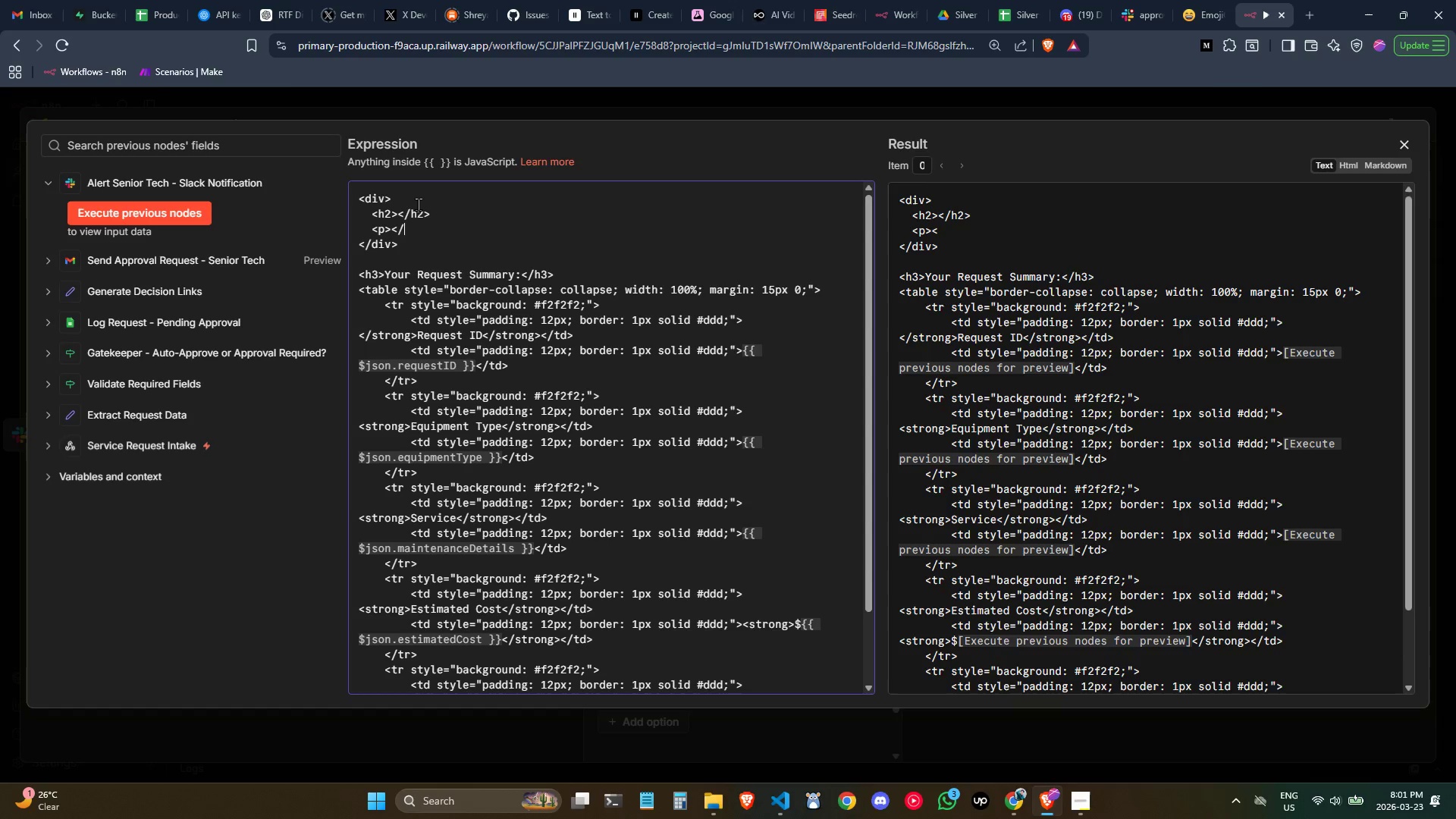 
key(Slash)
 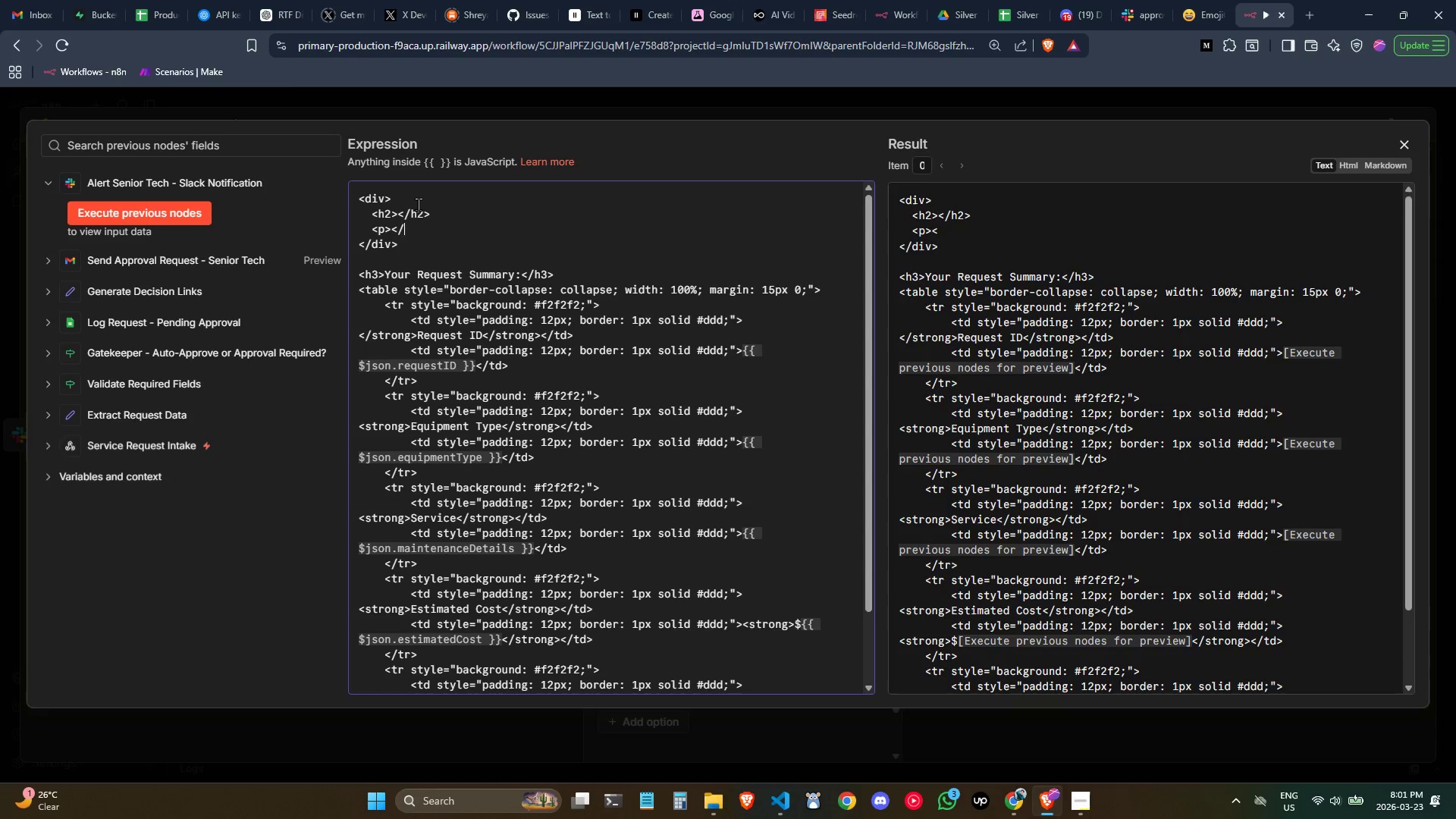 
key(P)
 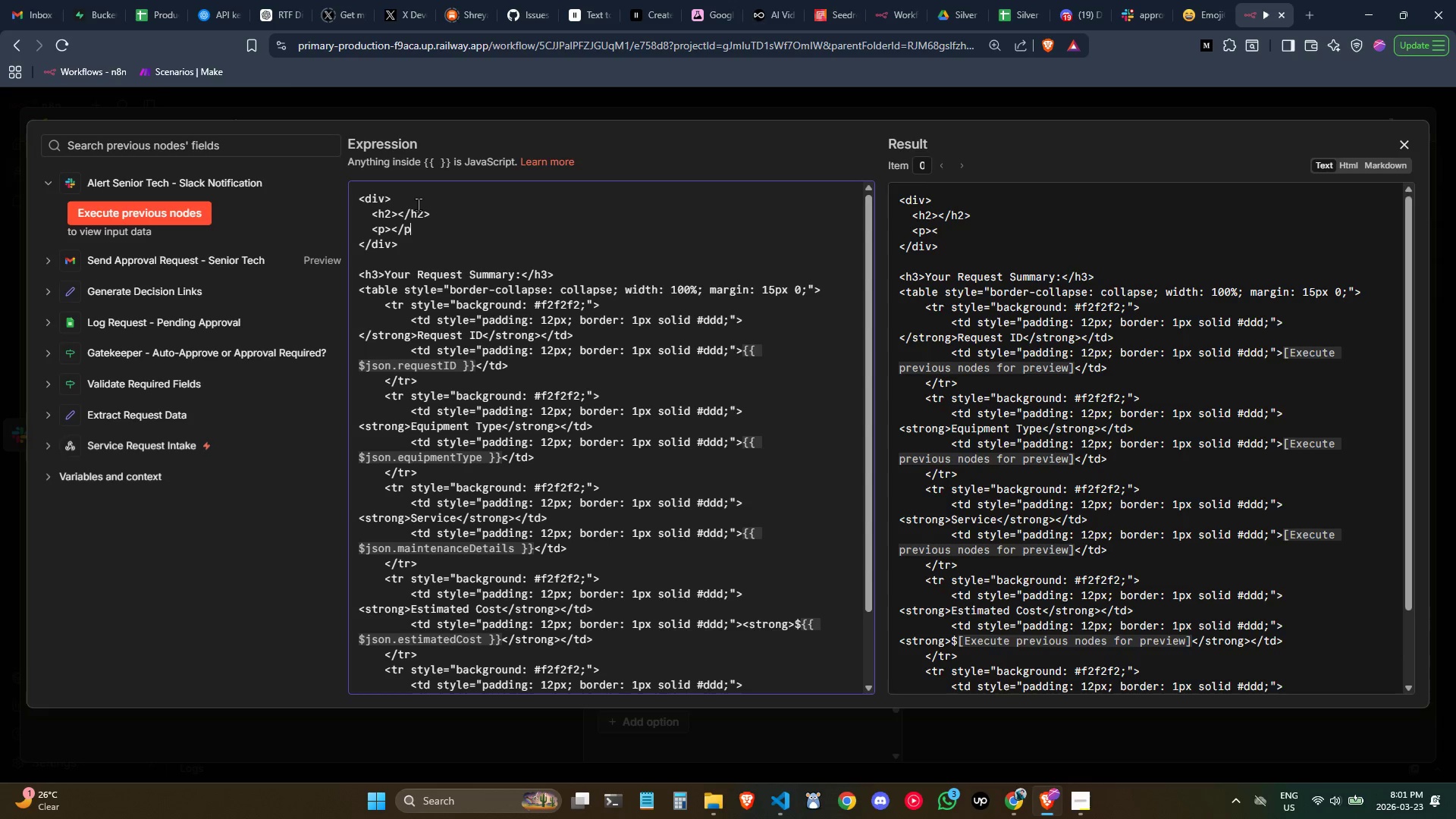 
key(Shift+Period)
 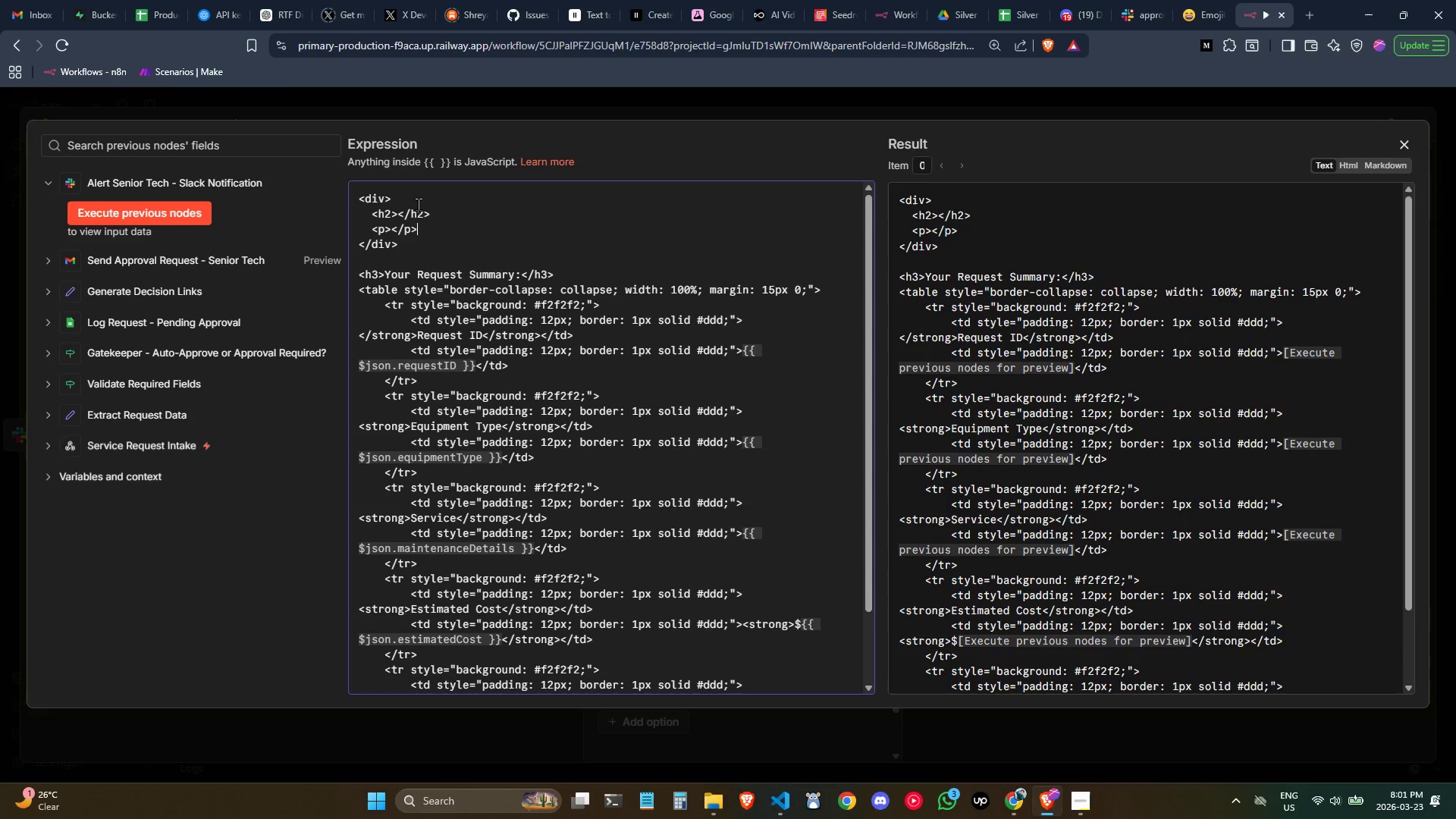 
left_click([395, 214])
 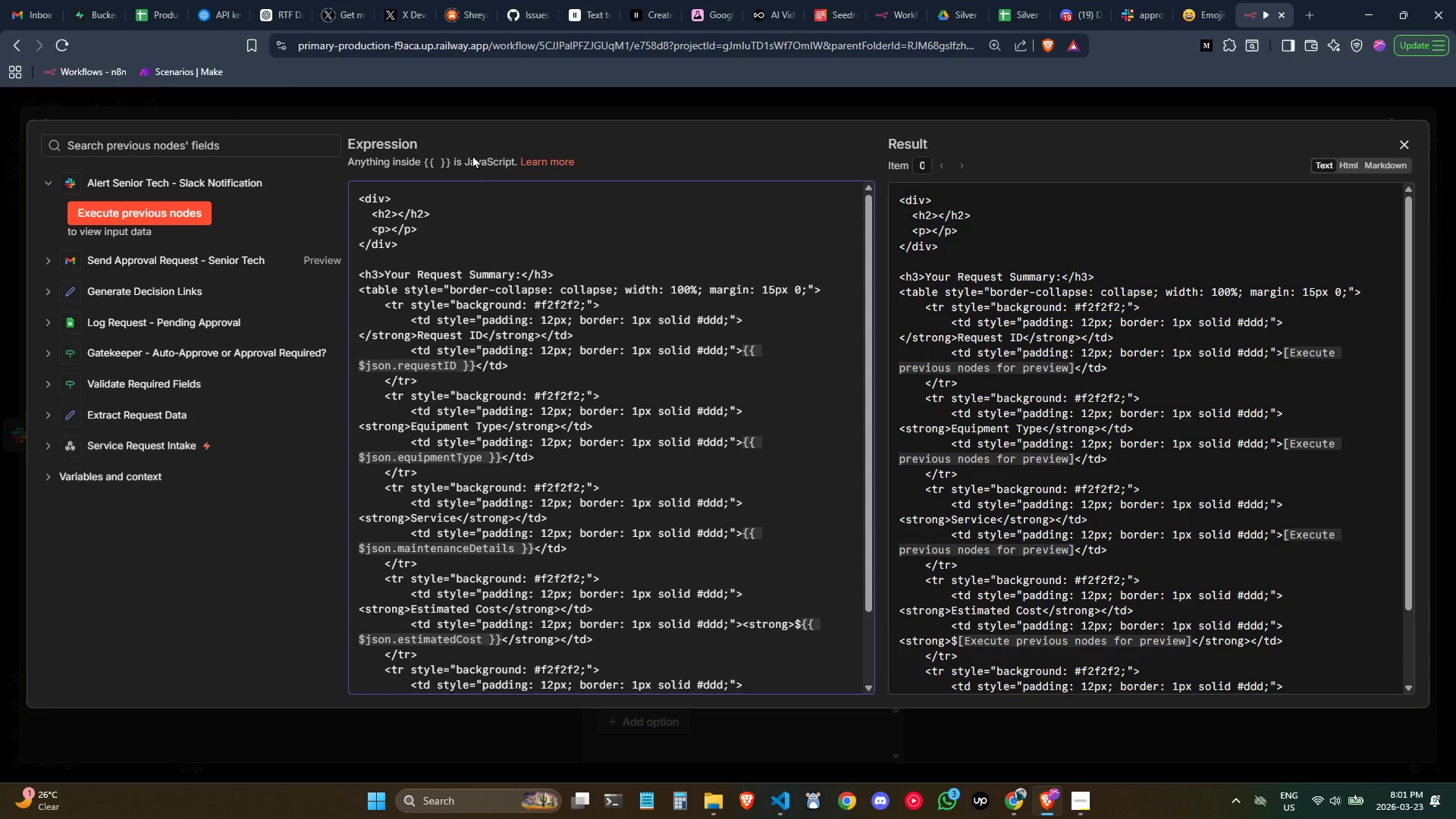 
type(Your request ins)
key(Backspace)
key(Backspace)
type(s under)
key(Backspace)
key(Backspace)
key(Backspace)
key(Backspace)
key(Backspace)
type(U)
key(Backspace)
key(Backspace)
 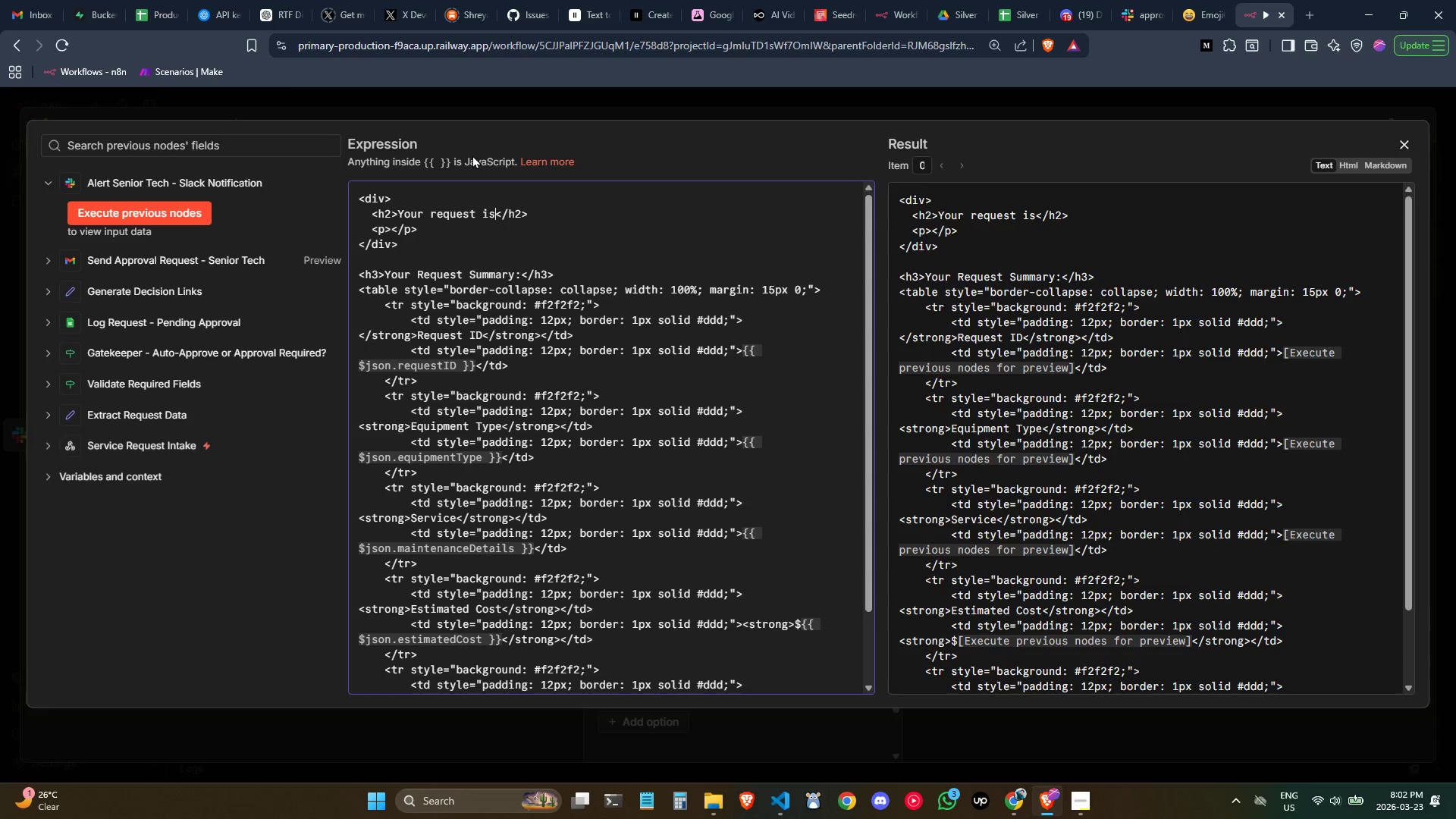 
 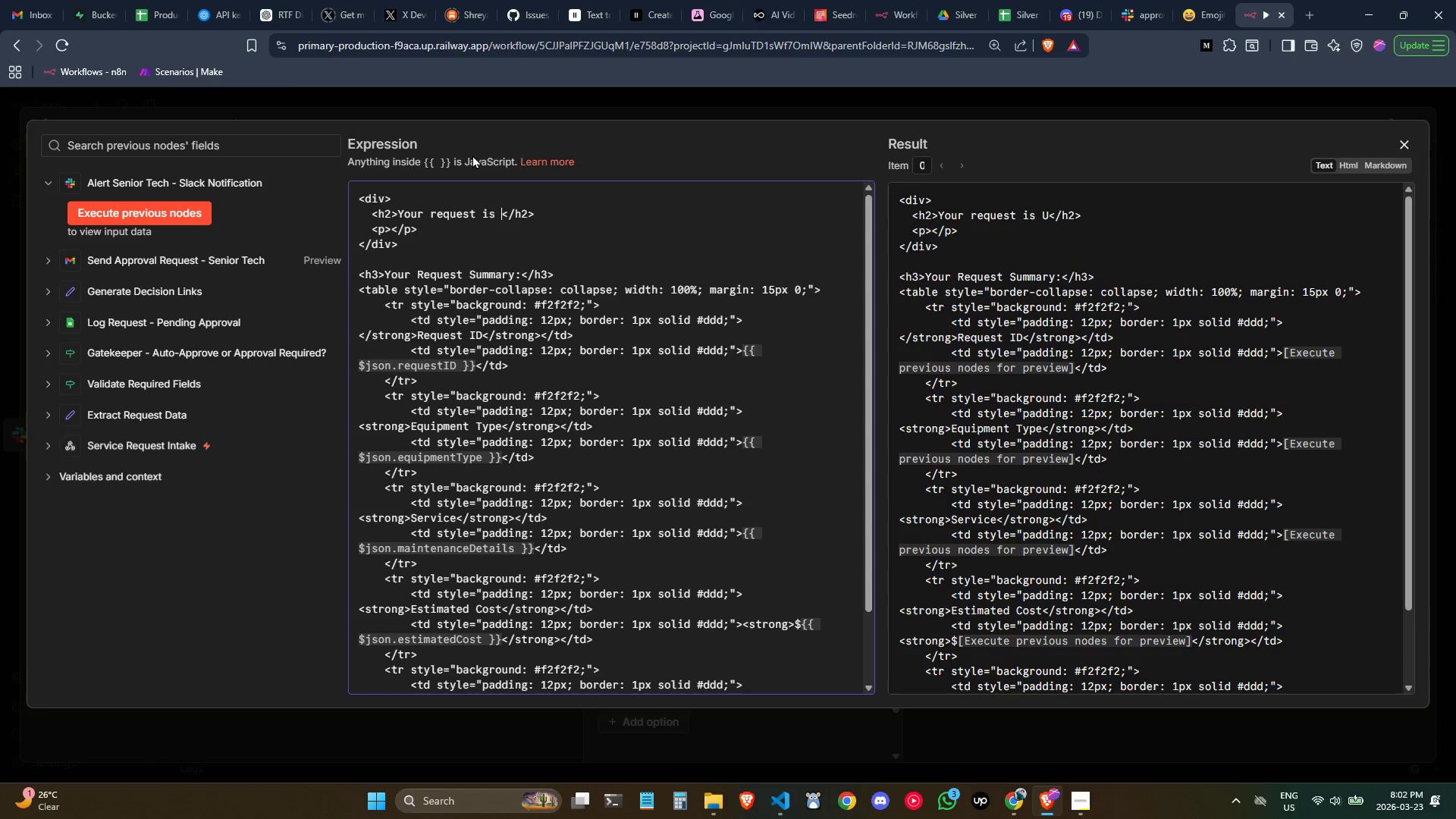 
key(Control+ControlLeft)
 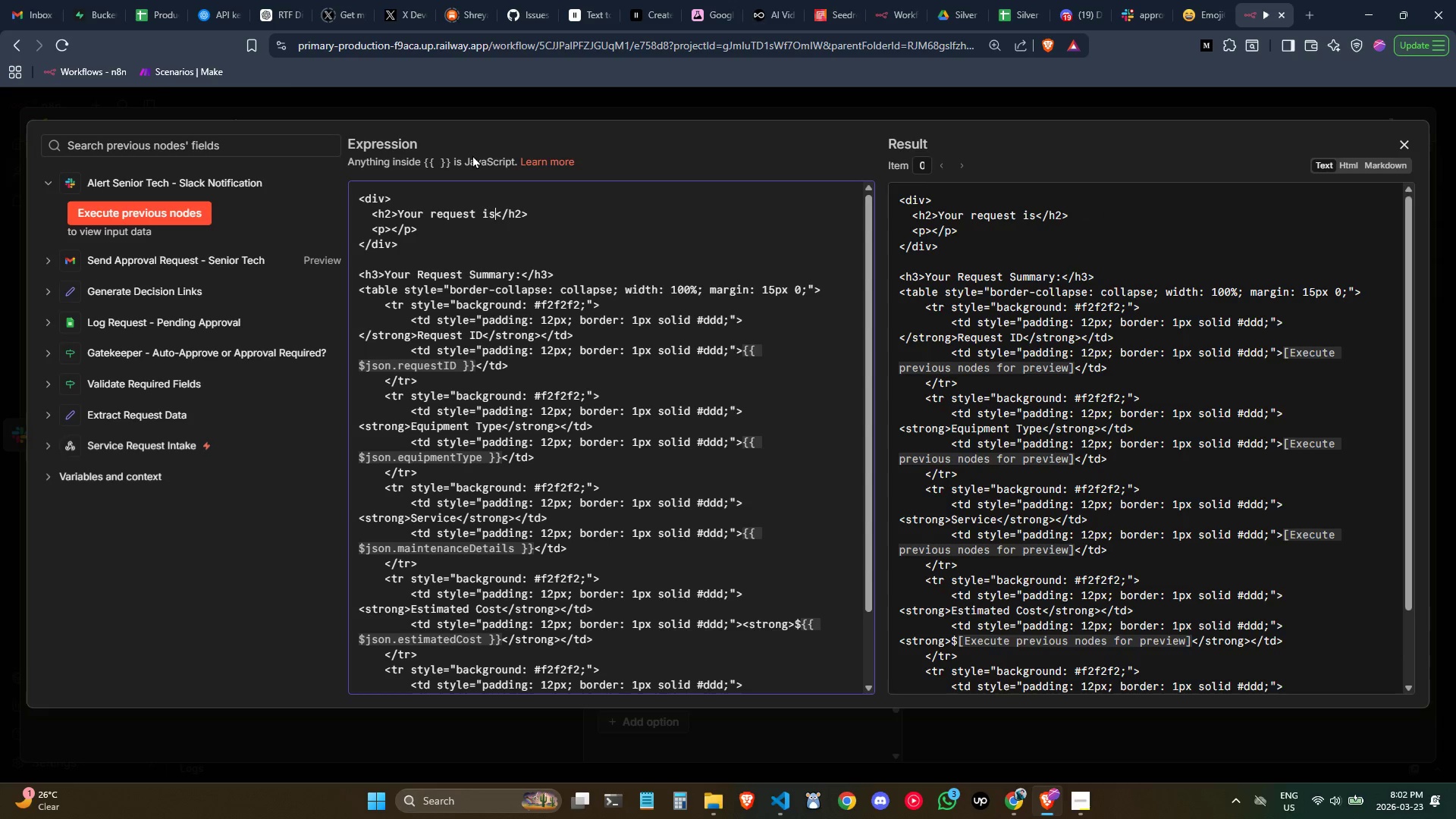 
key(Backspace)
 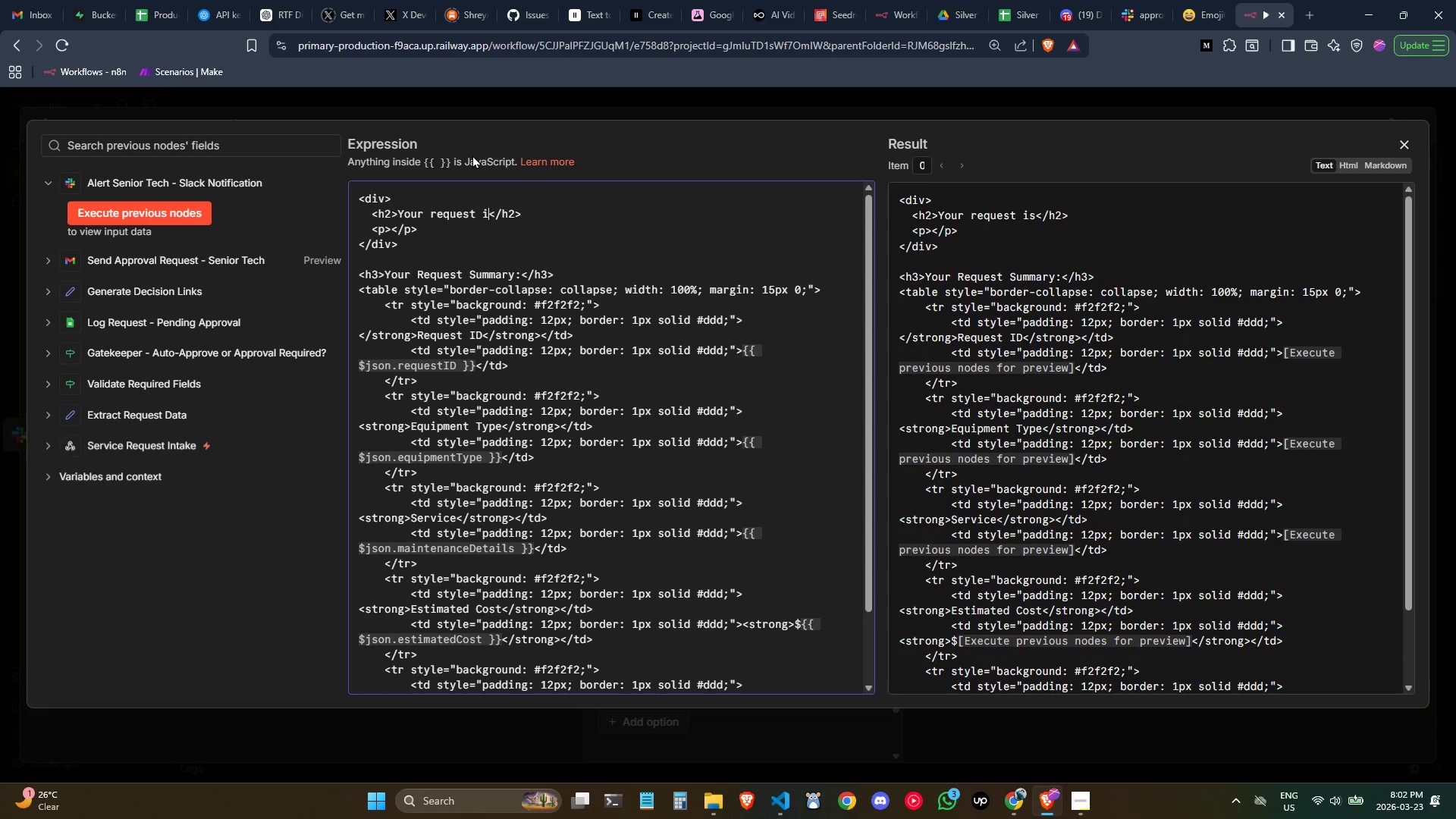 
key(Control+Backspace)
 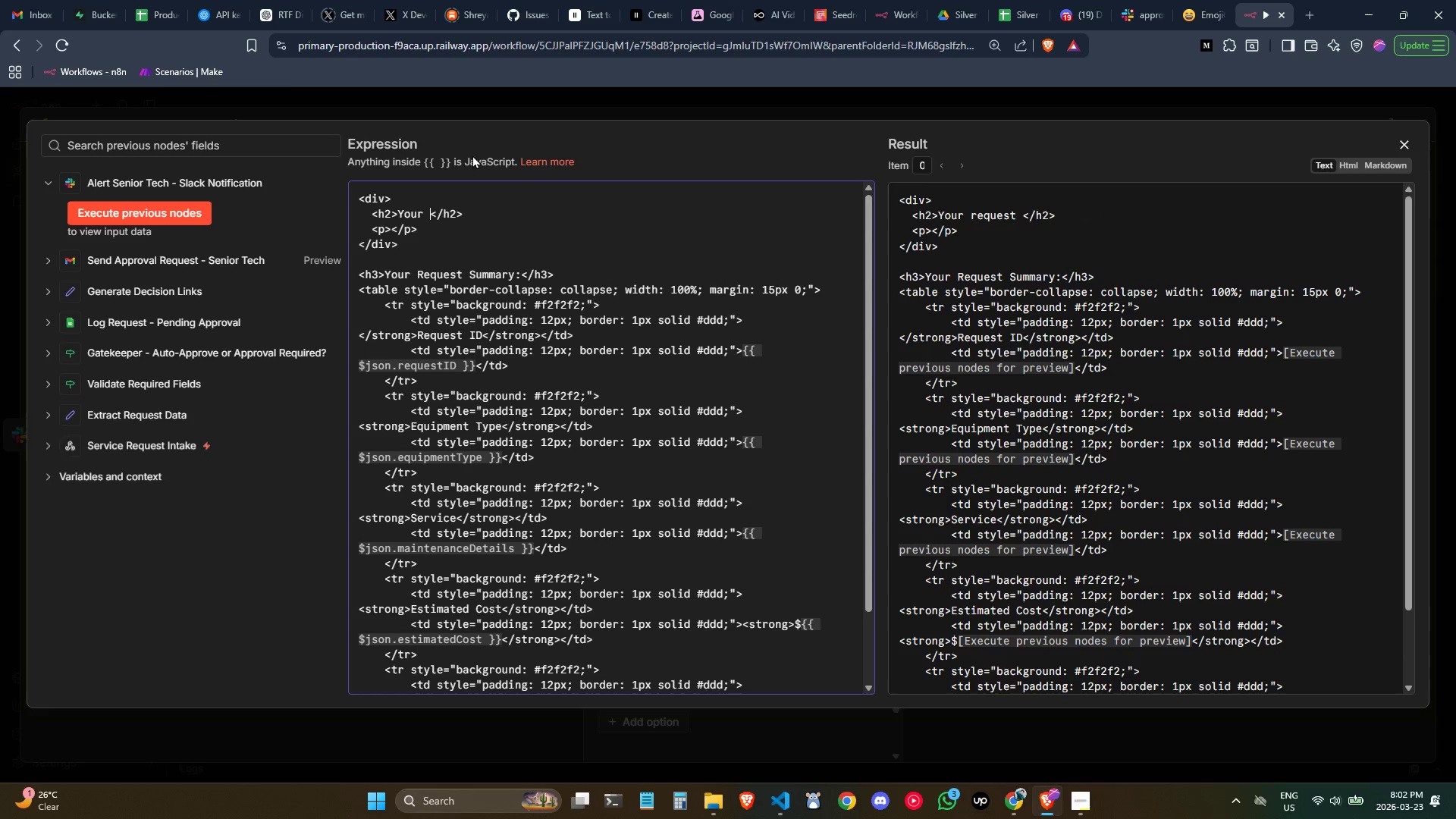 
key(Control+Backspace)
 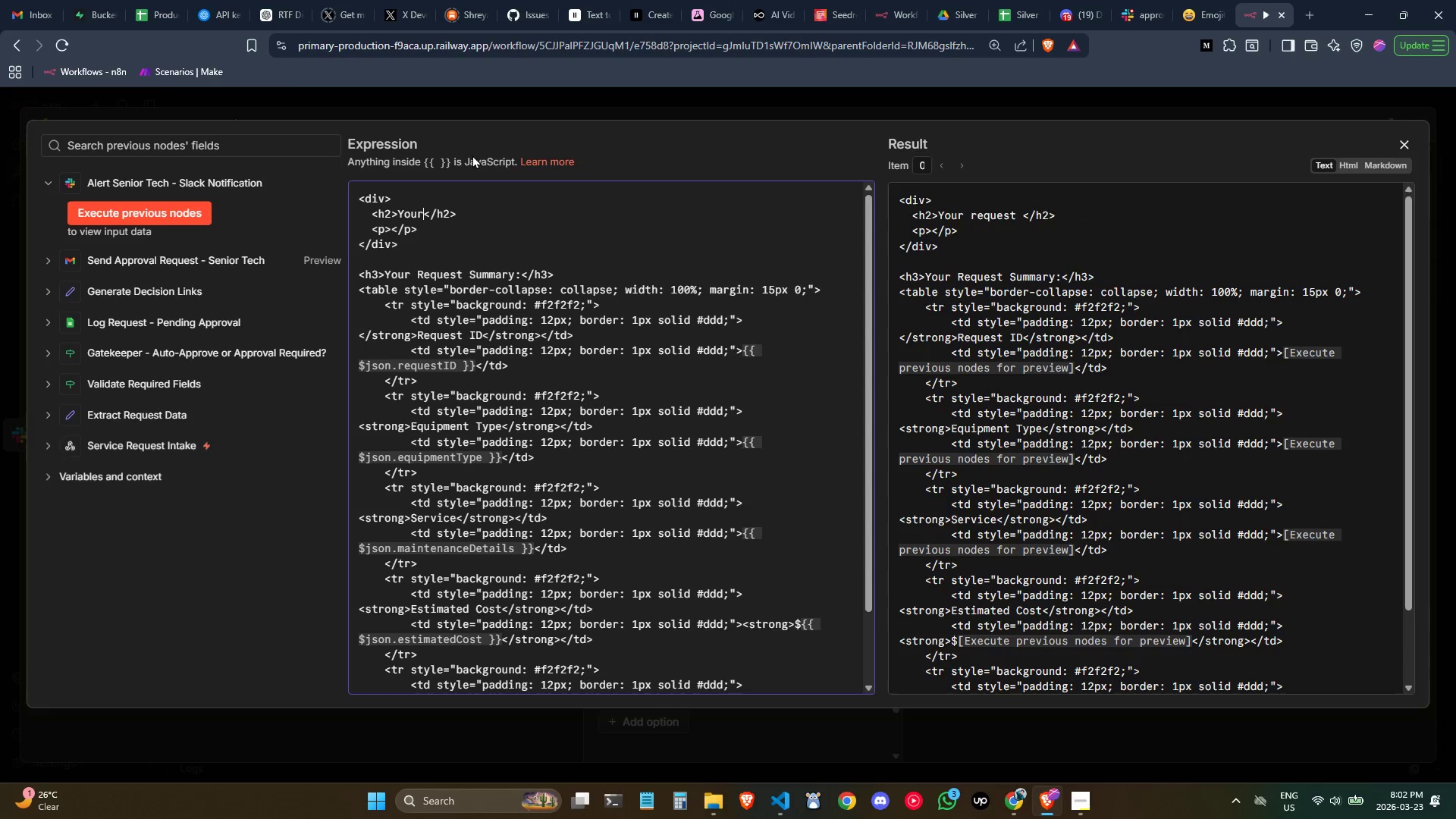 
key(Backspace)
type( Request is Under Review)
 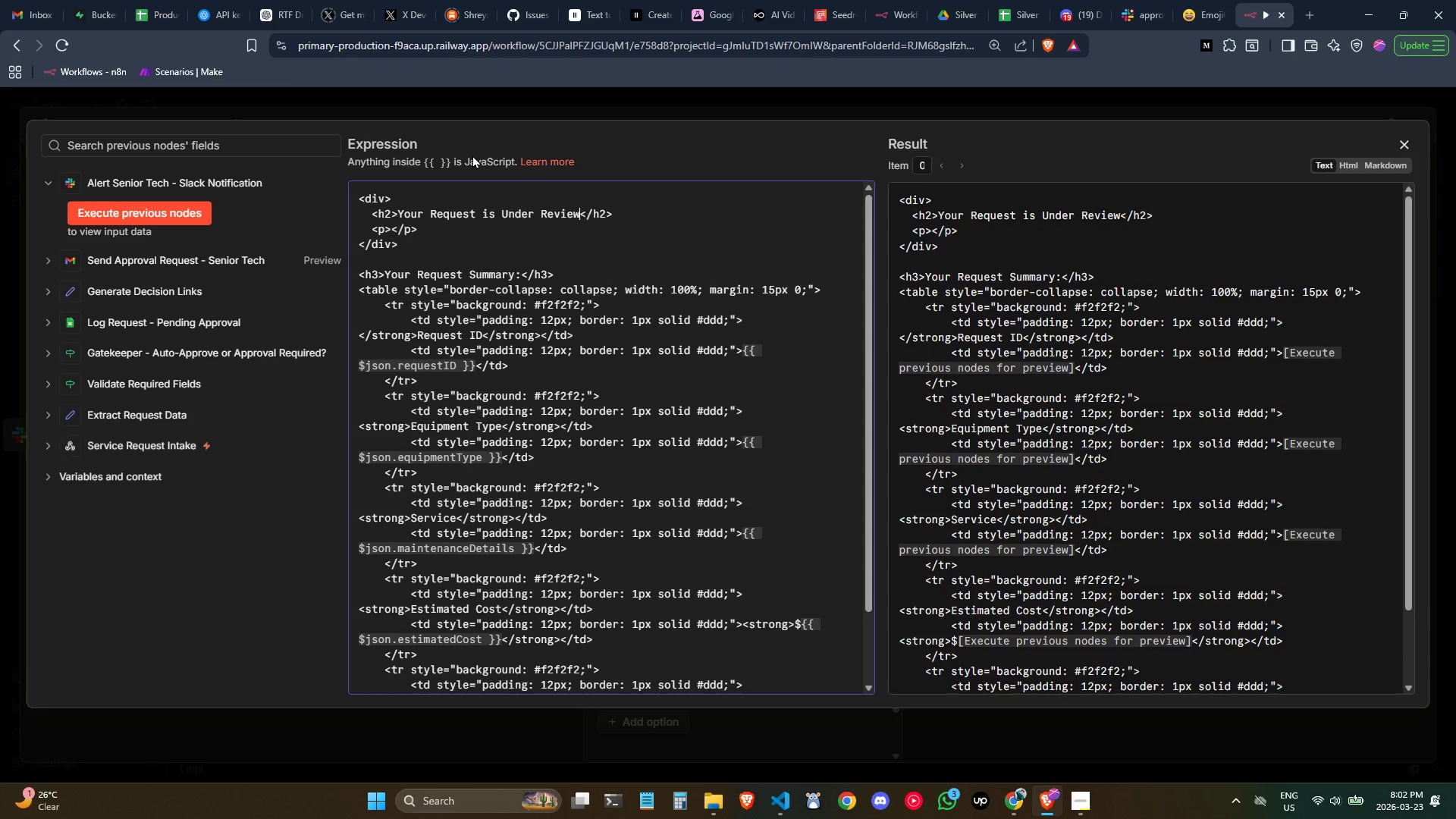 
wait(6.09)
 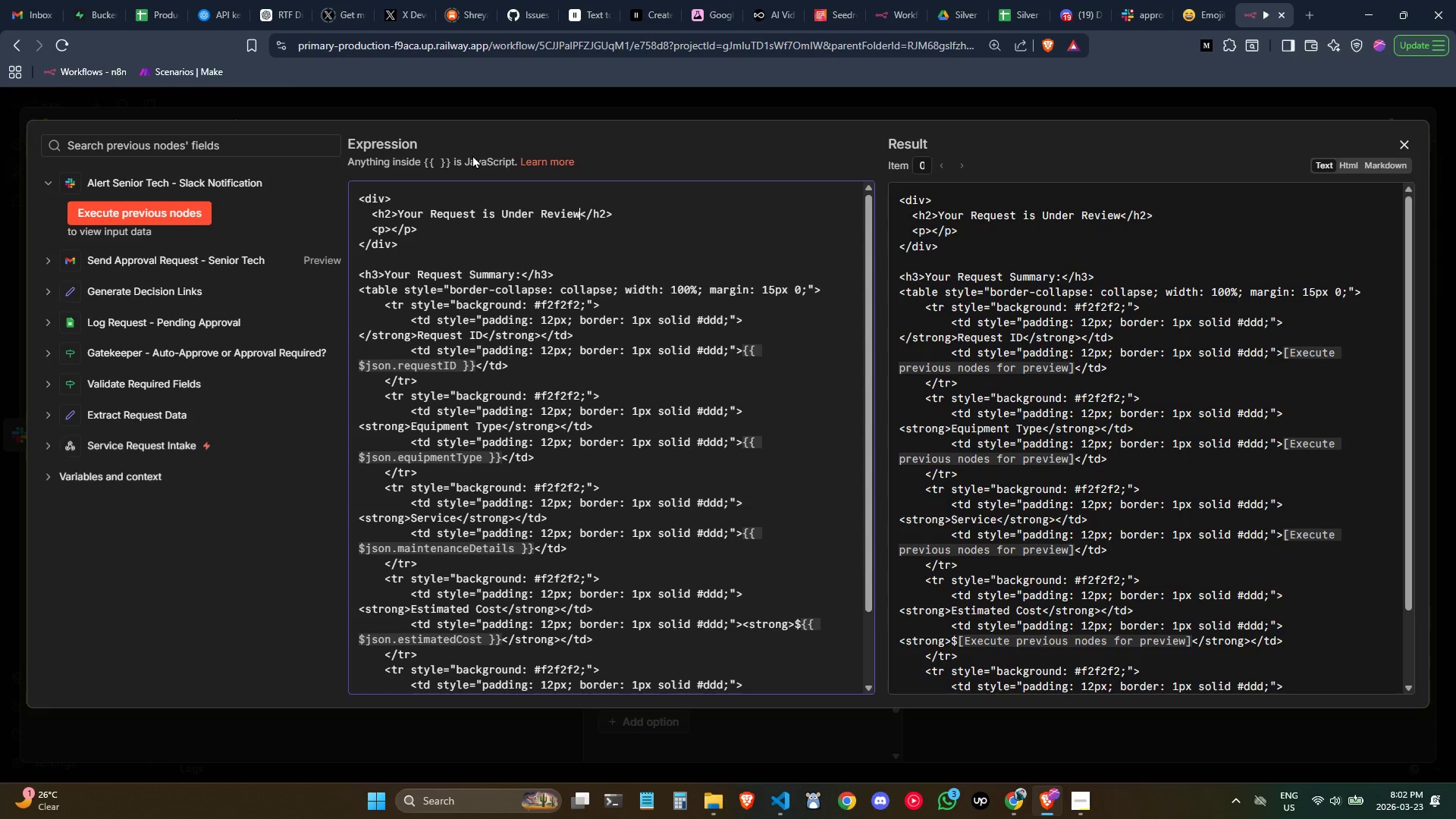 
left_click([1190, 7])
 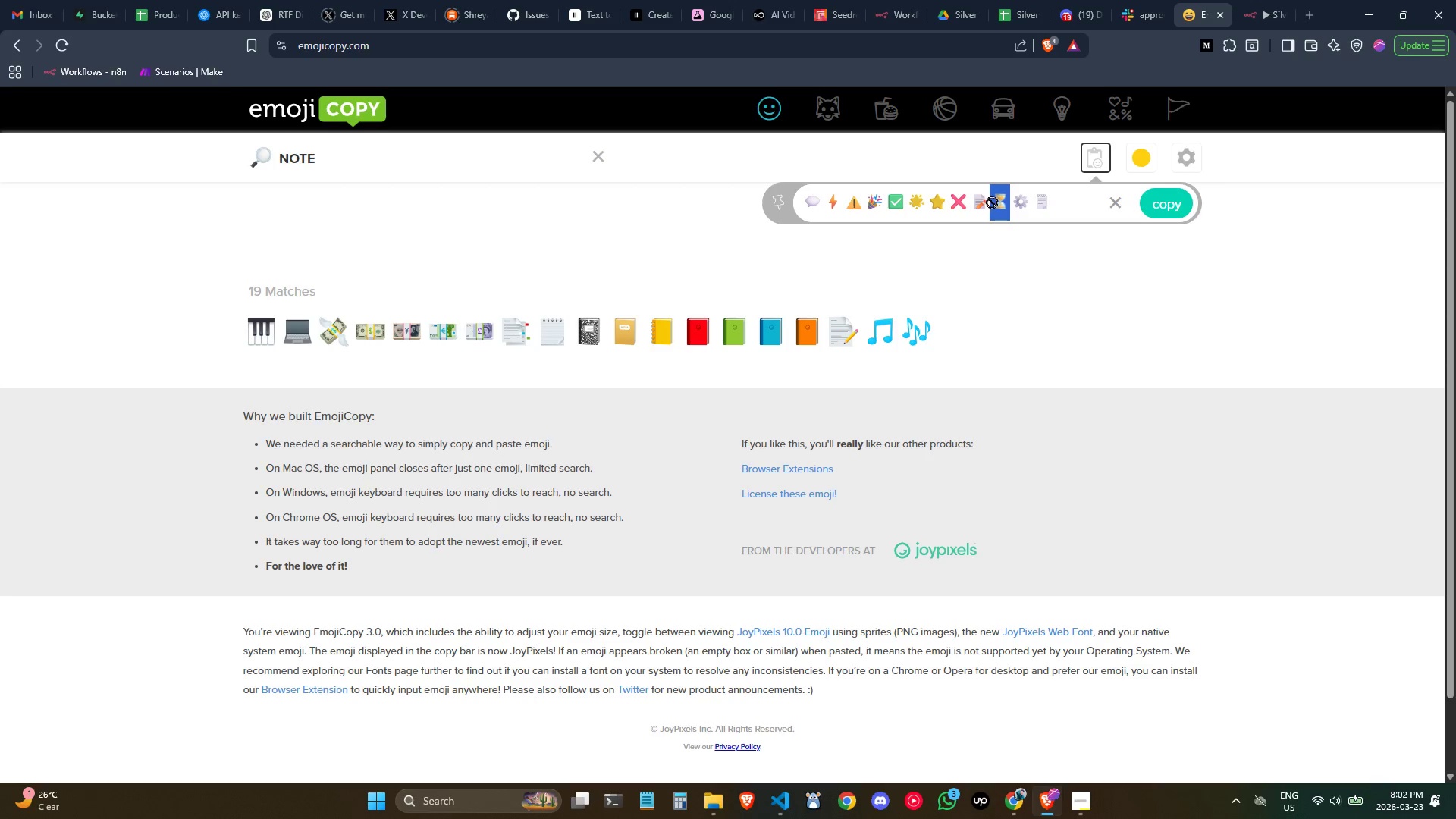 
left_click_drag(start_coordinate=[1050, 206], to_coordinate=[1037, 204])
 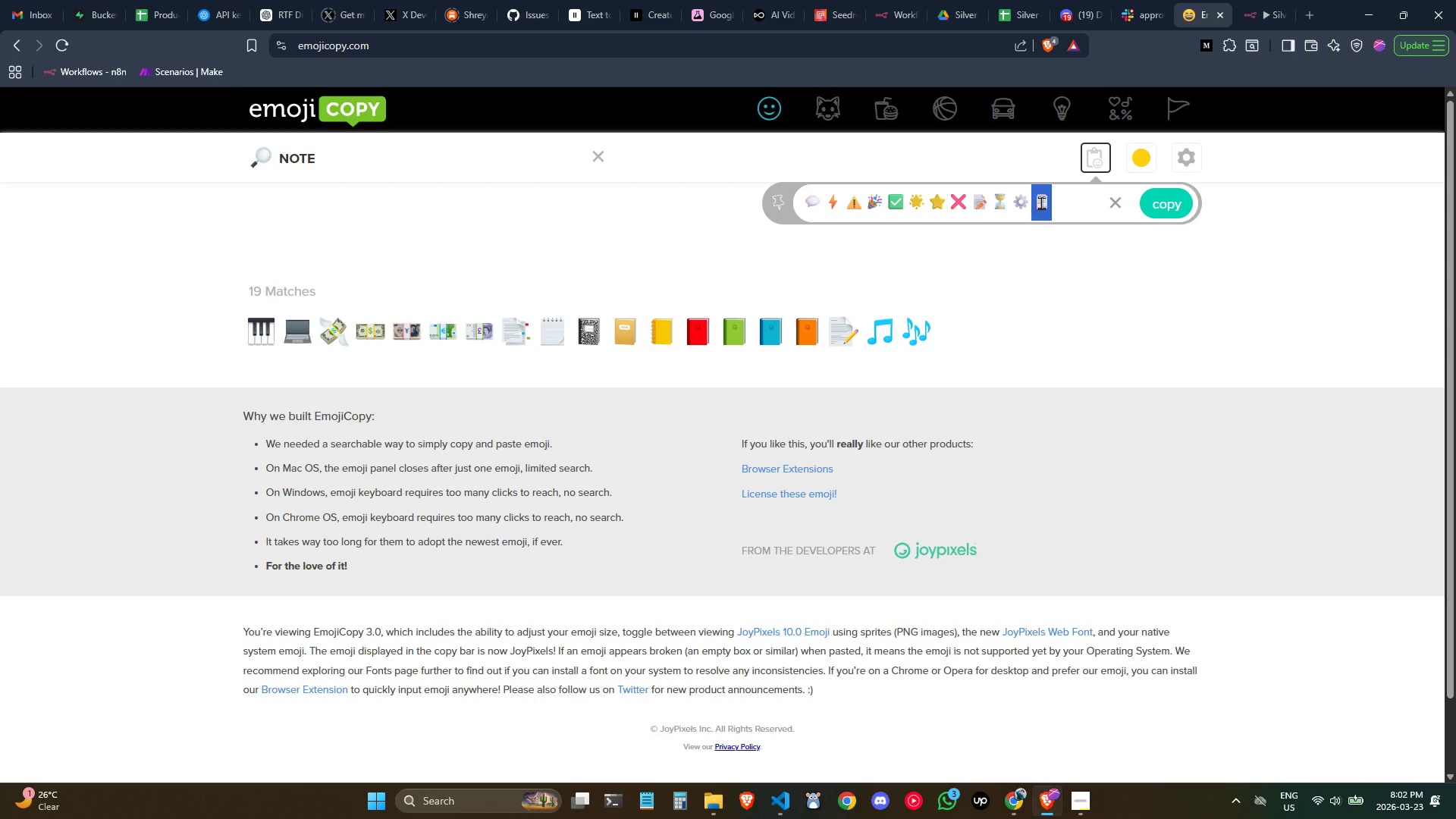 
key(Control+C)
 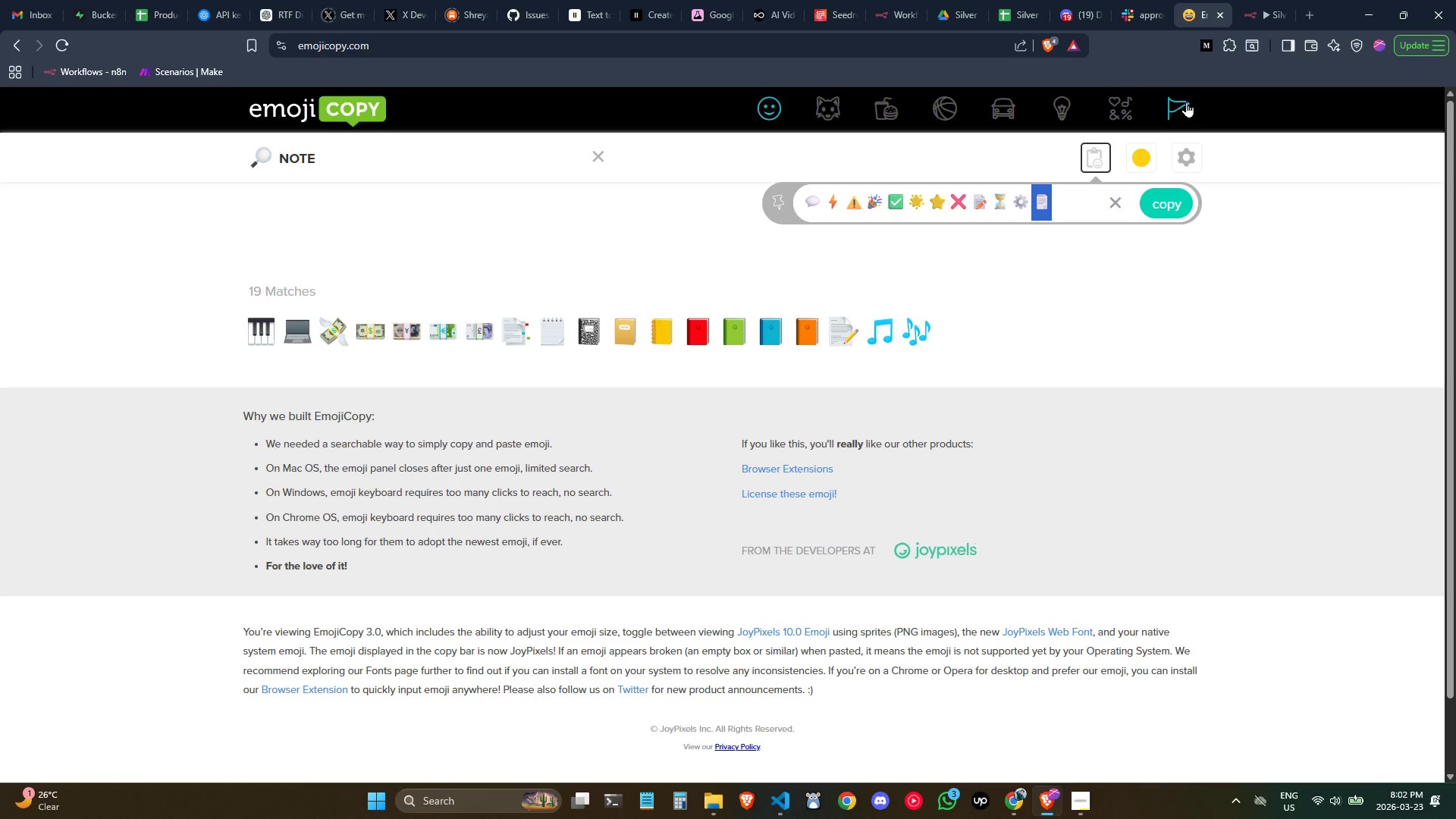 
key(Control+C)
 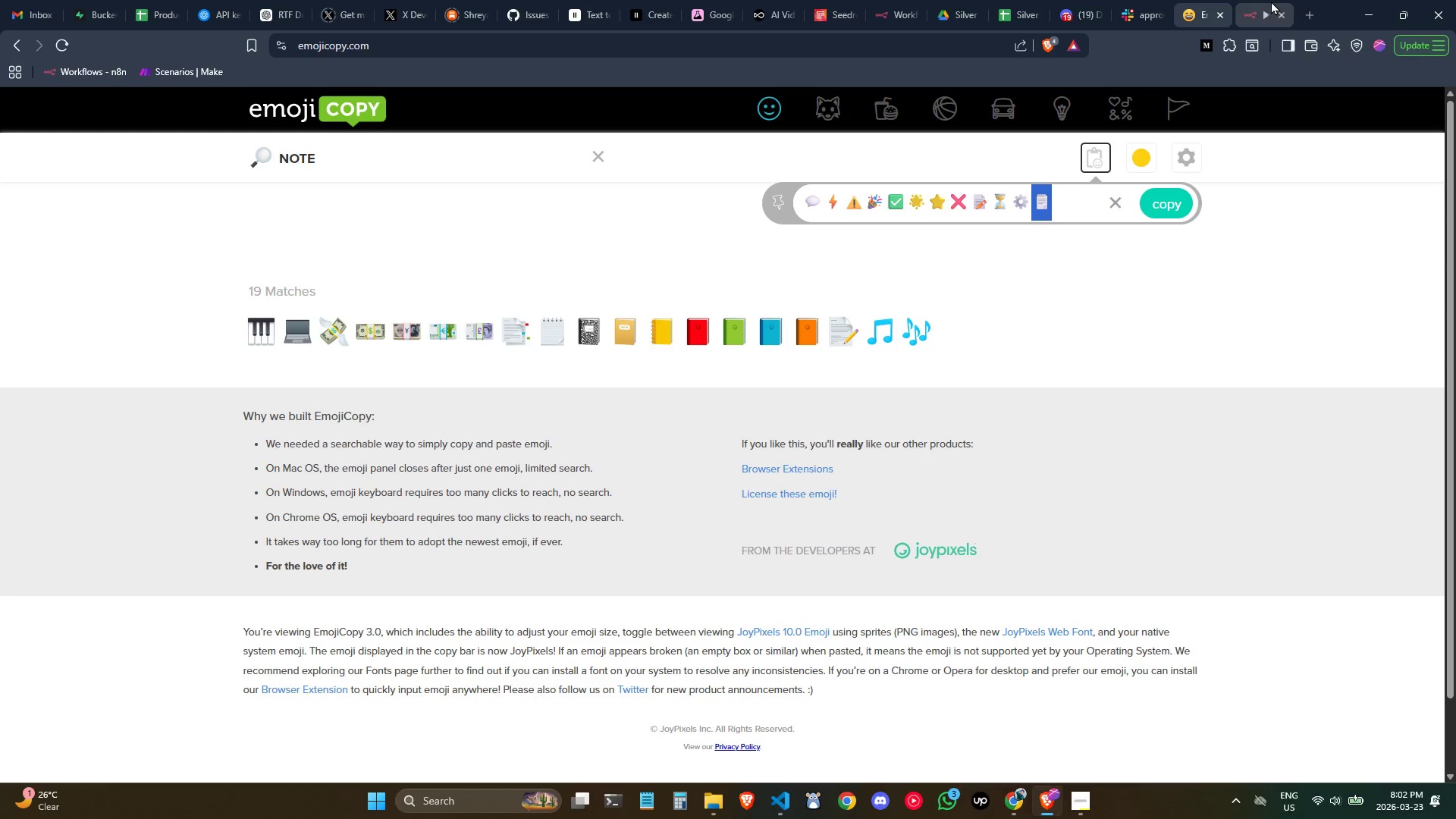 
left_click([1269, 1])
 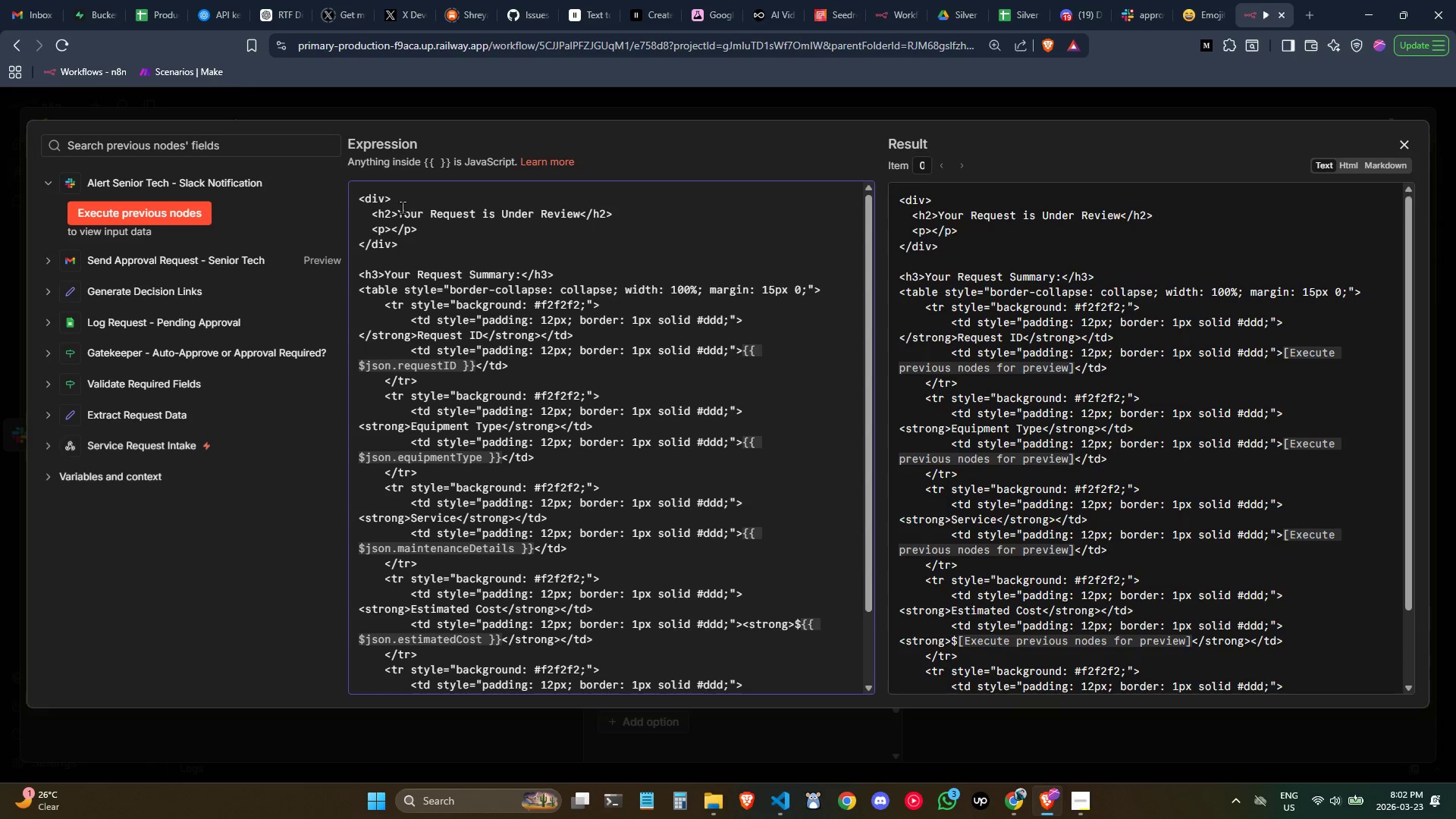 
key(Control+ControlLeft)
 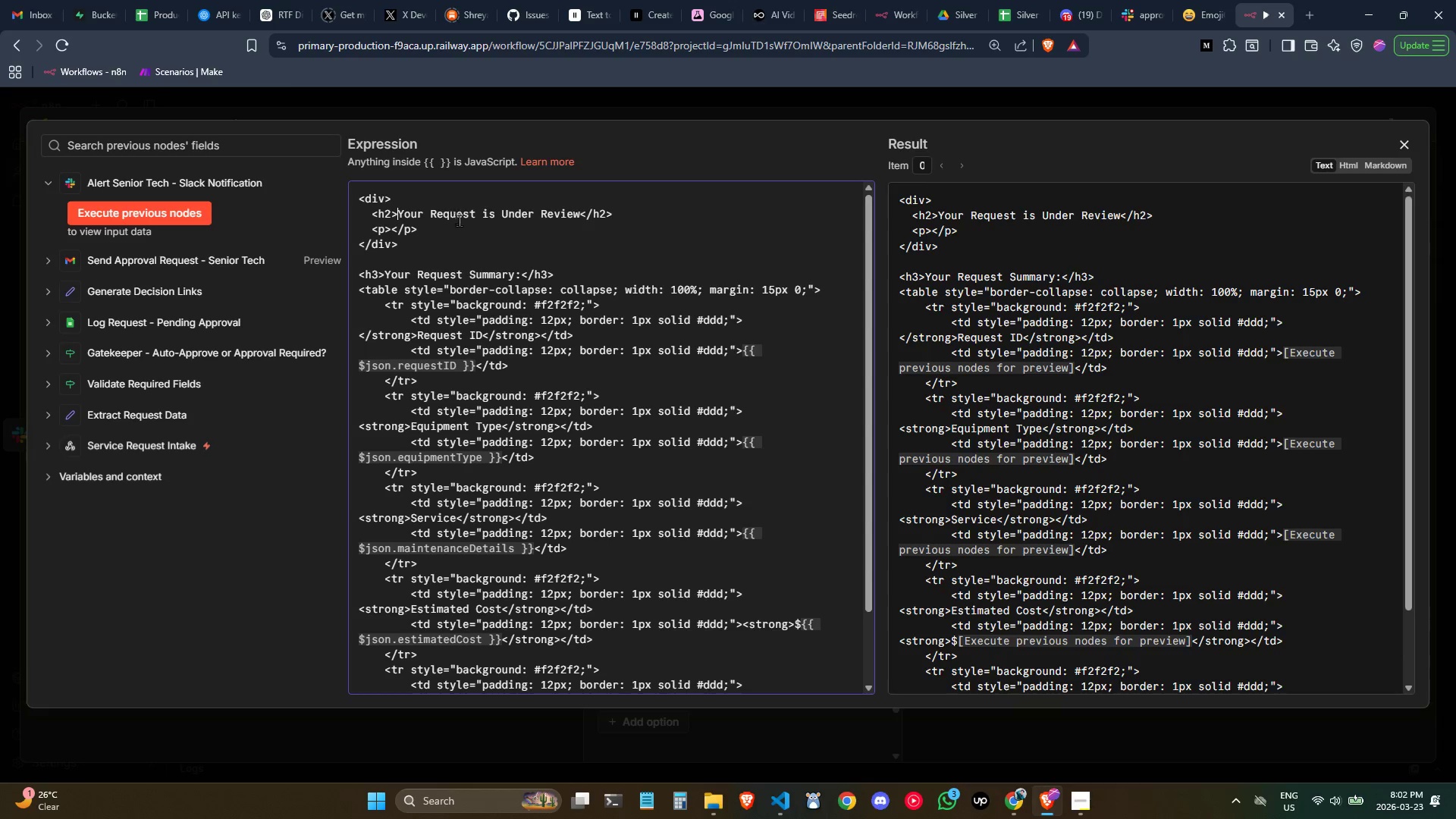 
key(Control+V)
 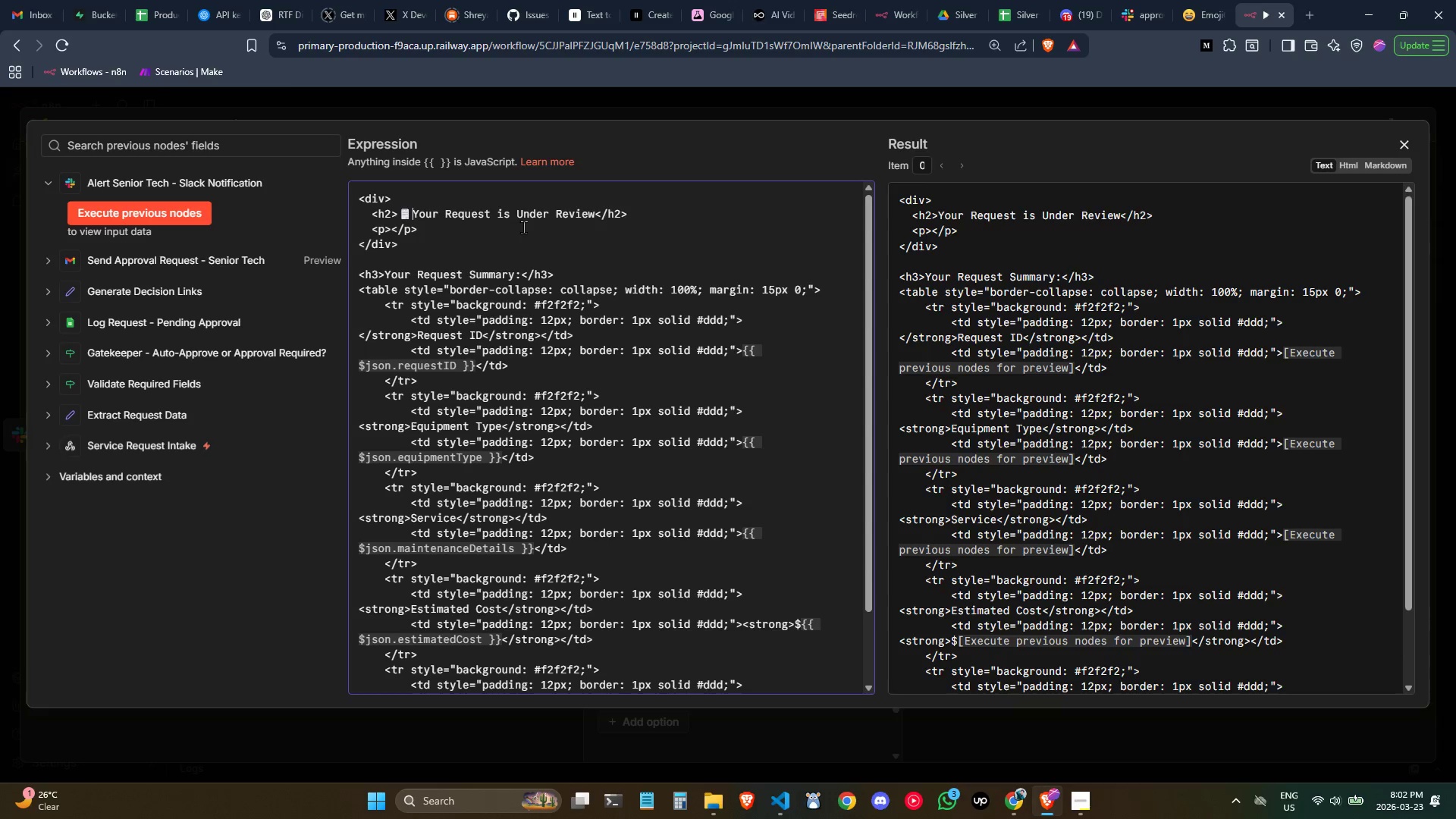 
key(Space)
 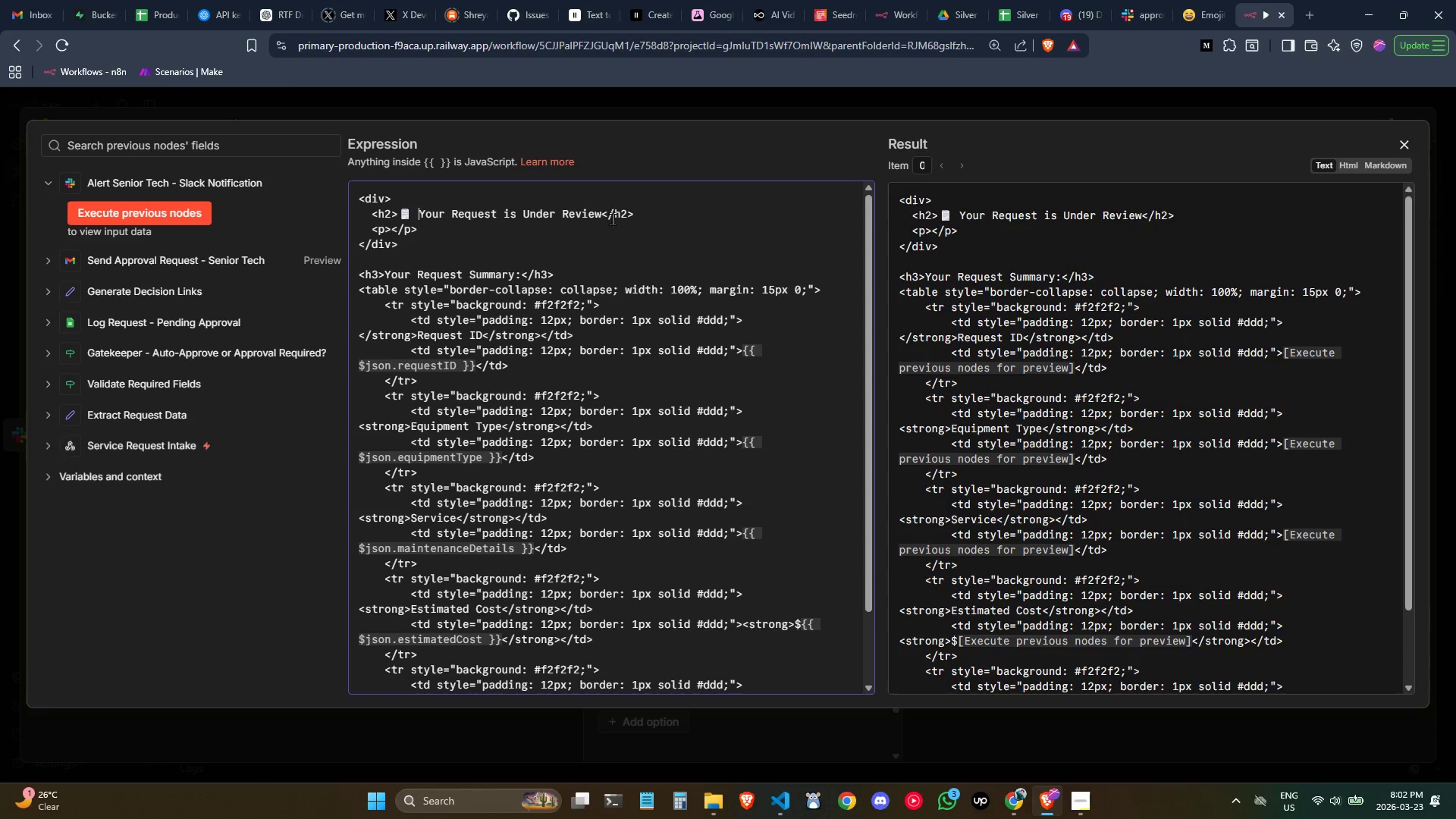 
left_click([601, 214])
 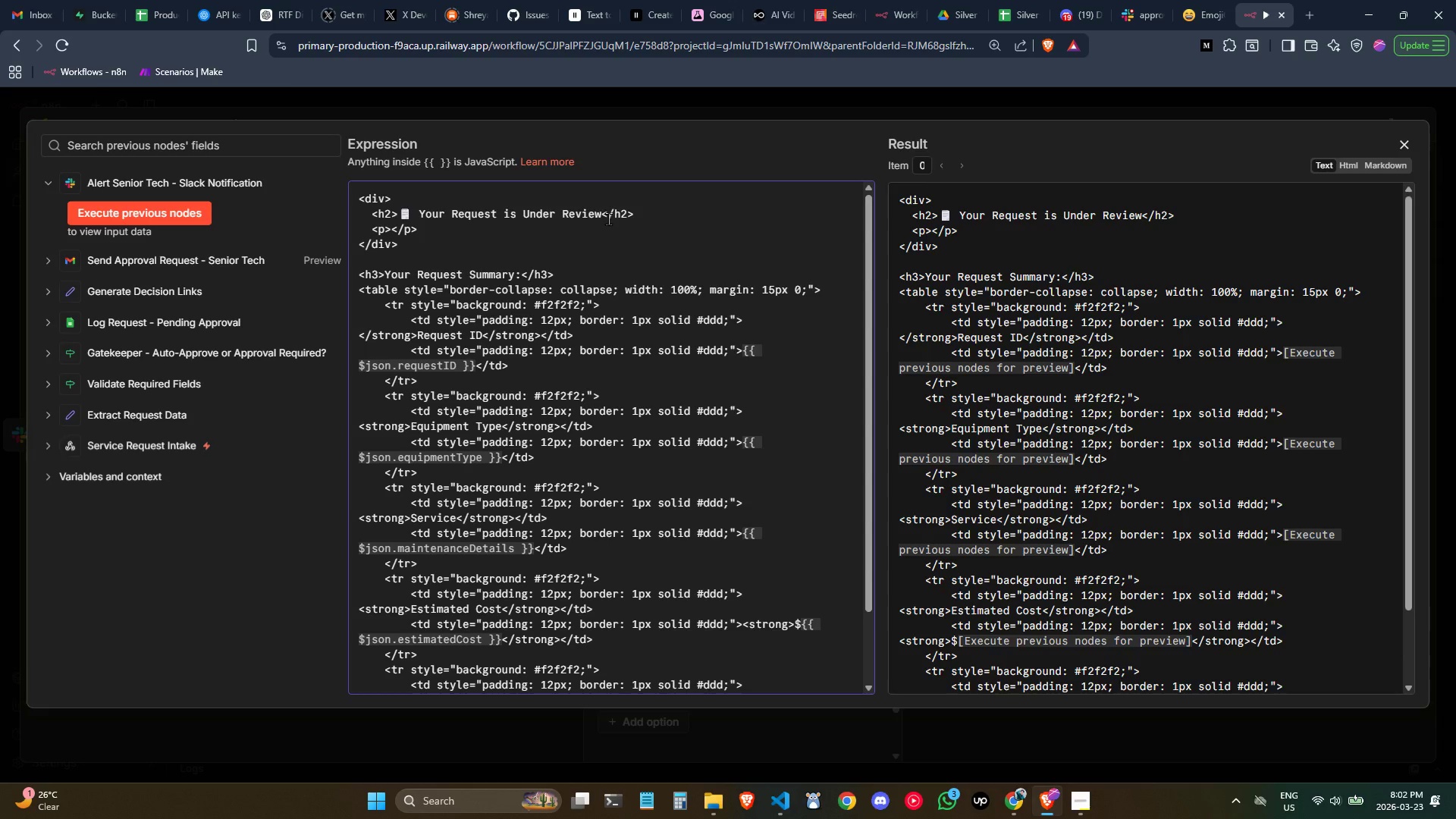 
wait(12.84)
 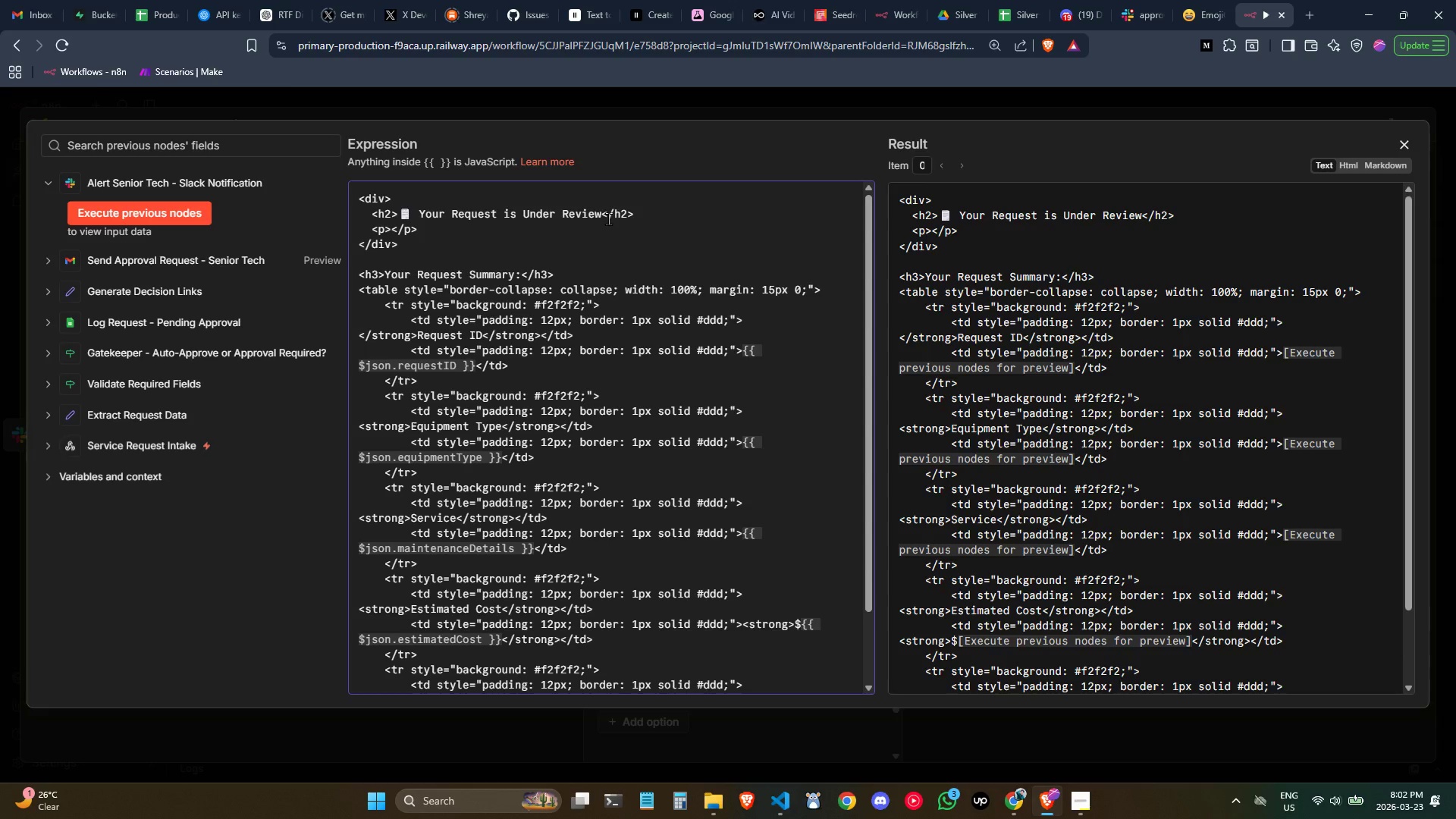 
left_click([395, 218])
 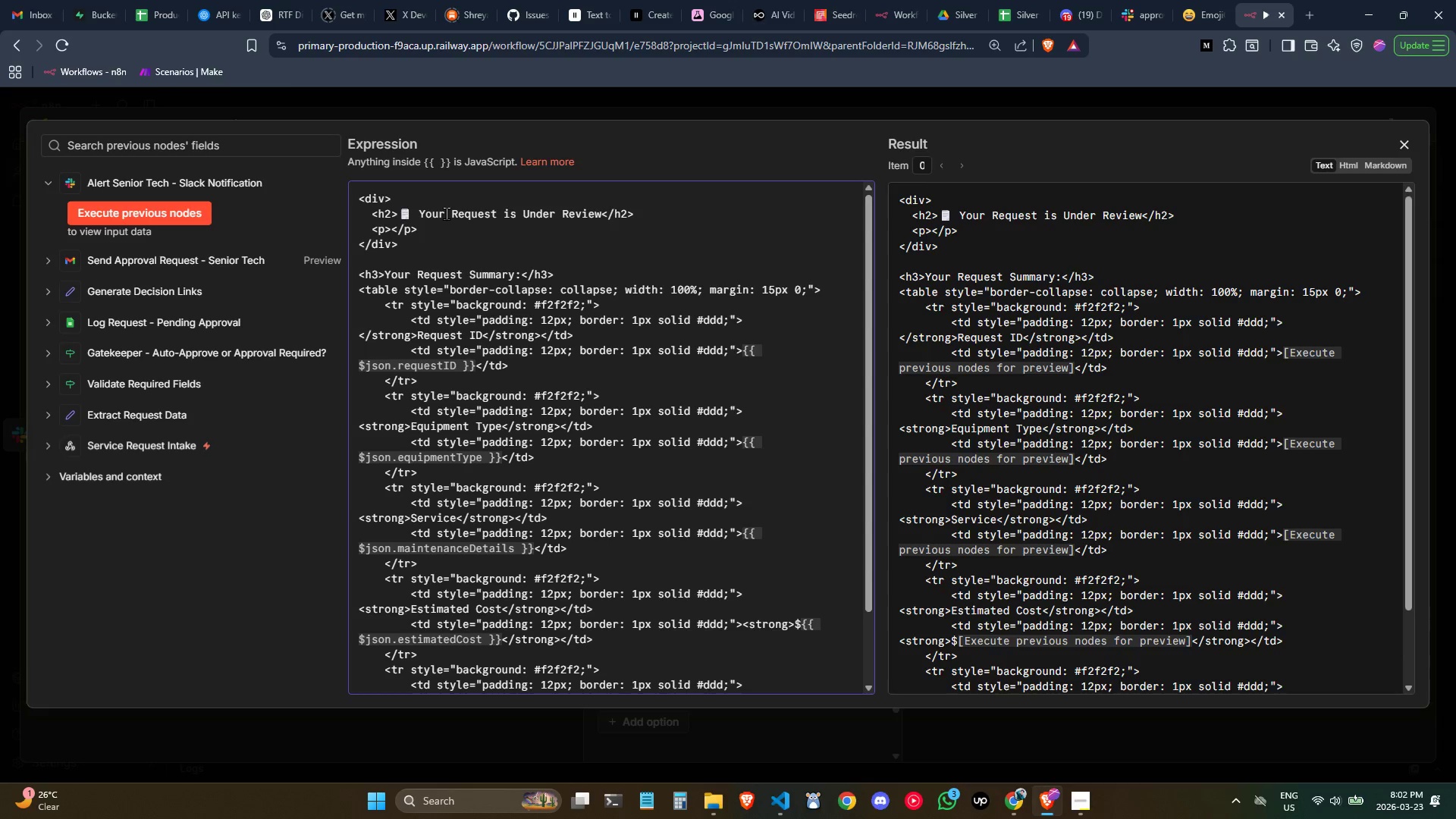 
key(ArrowLeft)
 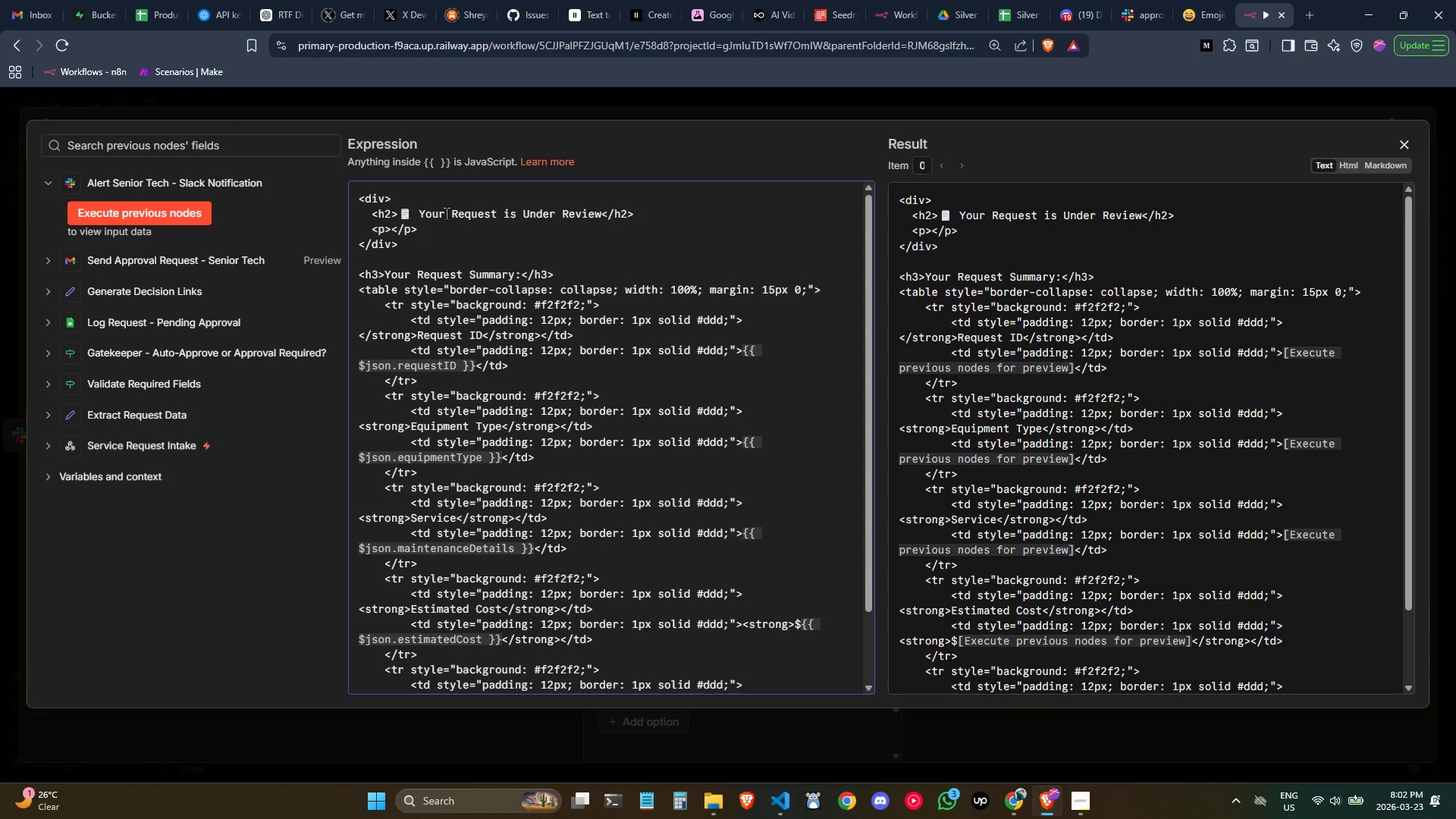 
type( sty;)
key(Backspace)
type(le="")
 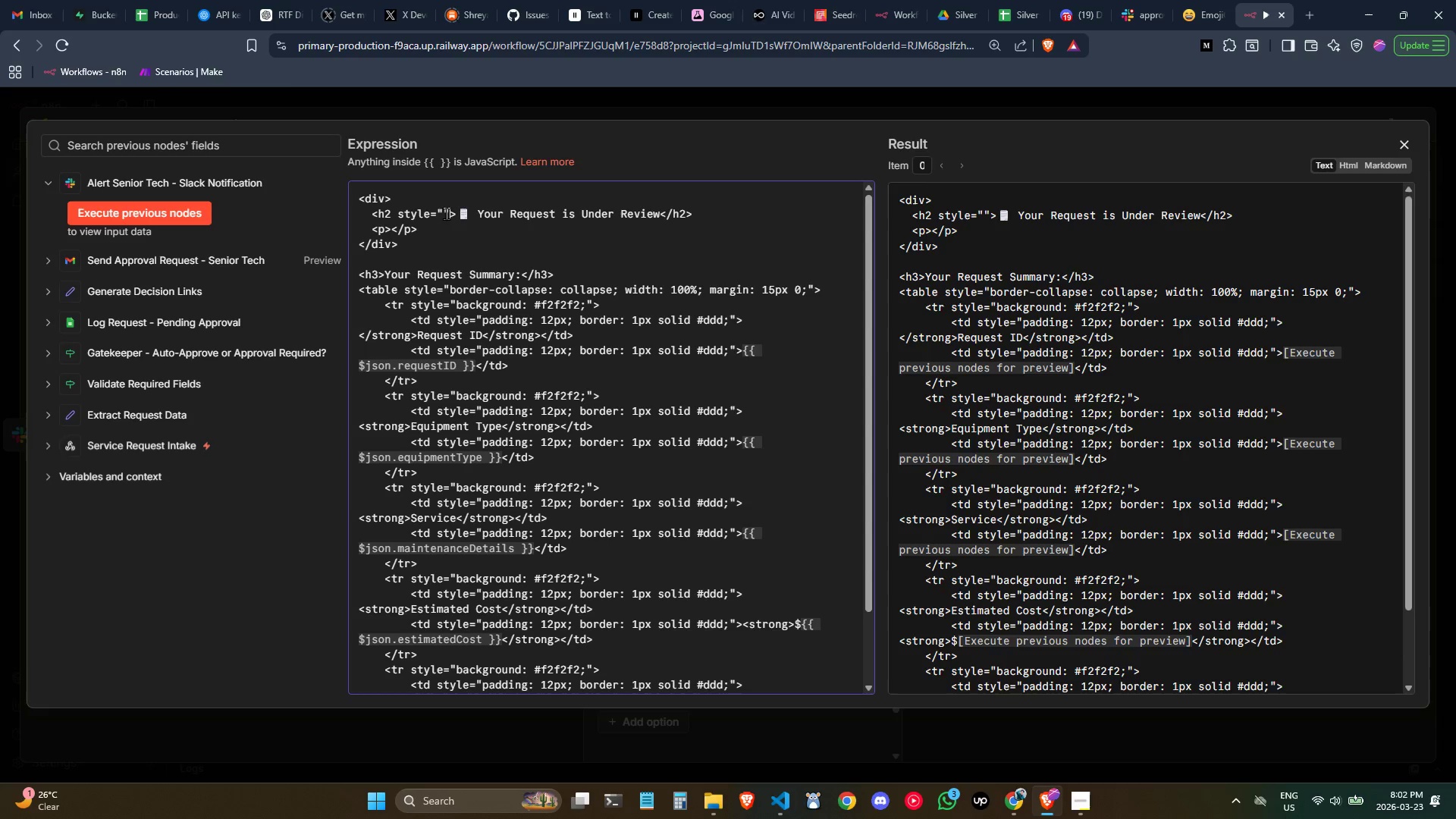 
key(ArrowLeft)
 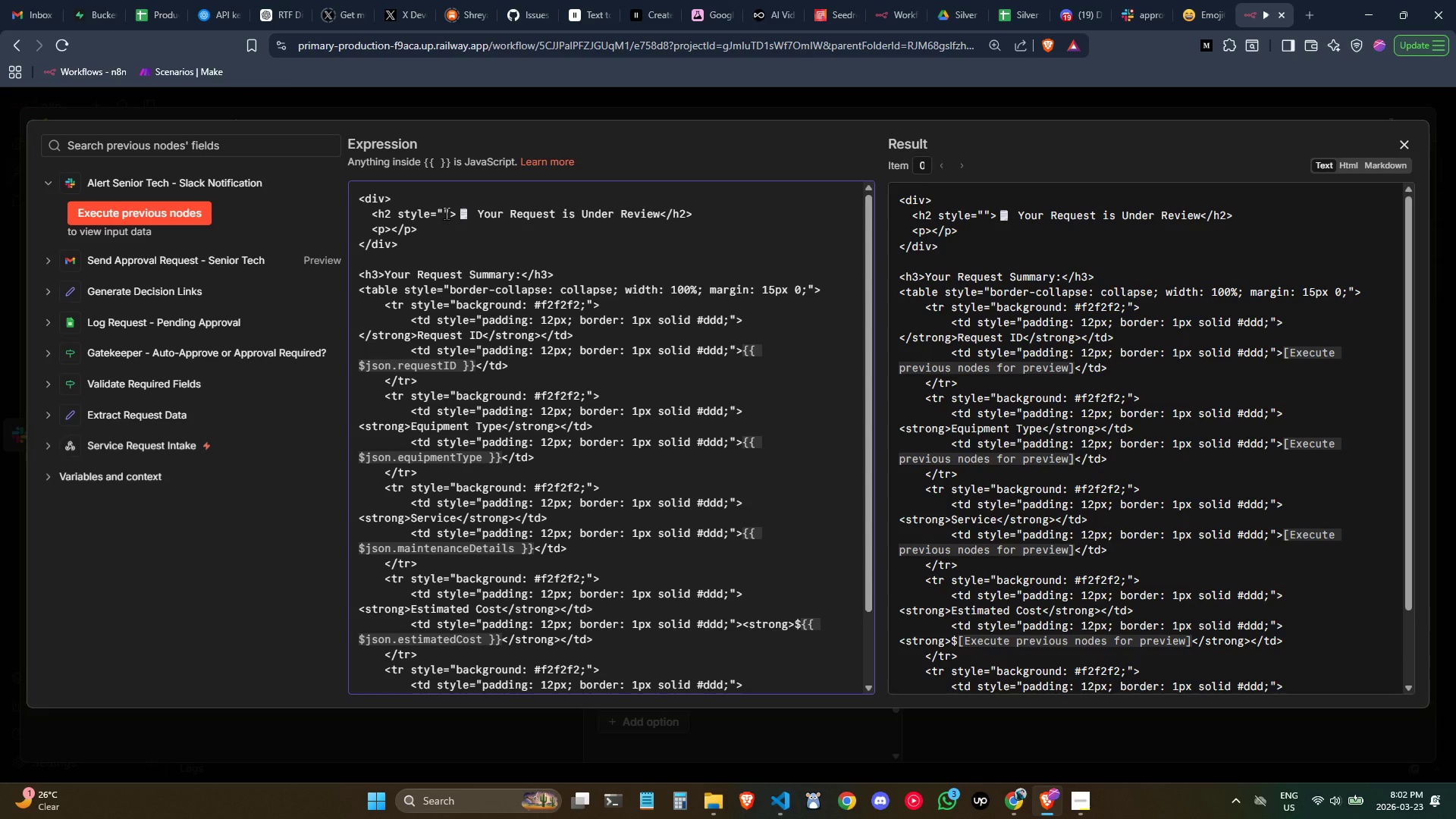 
key(ArrowLeft)
 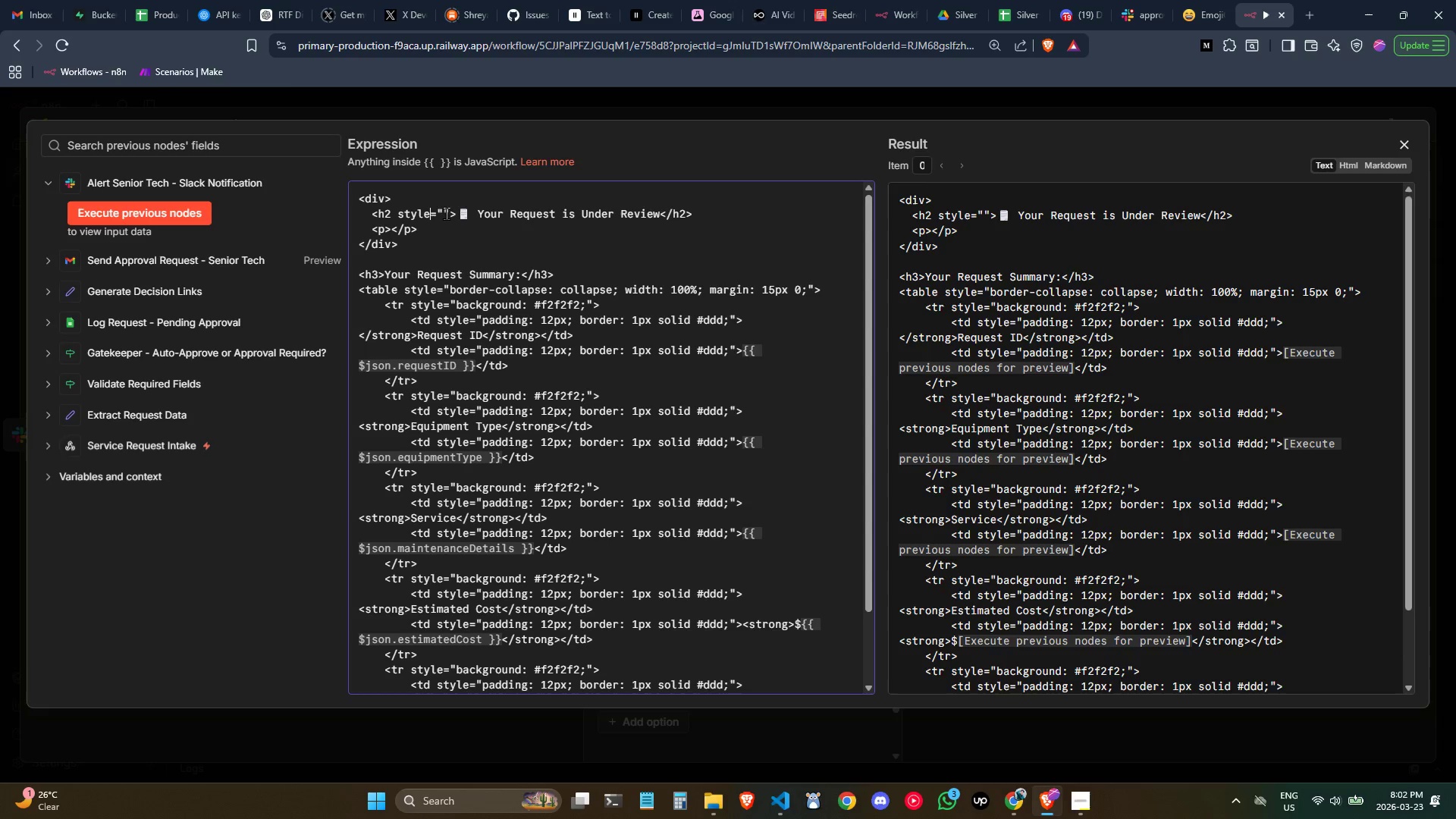 
key(ArrowLeft)
 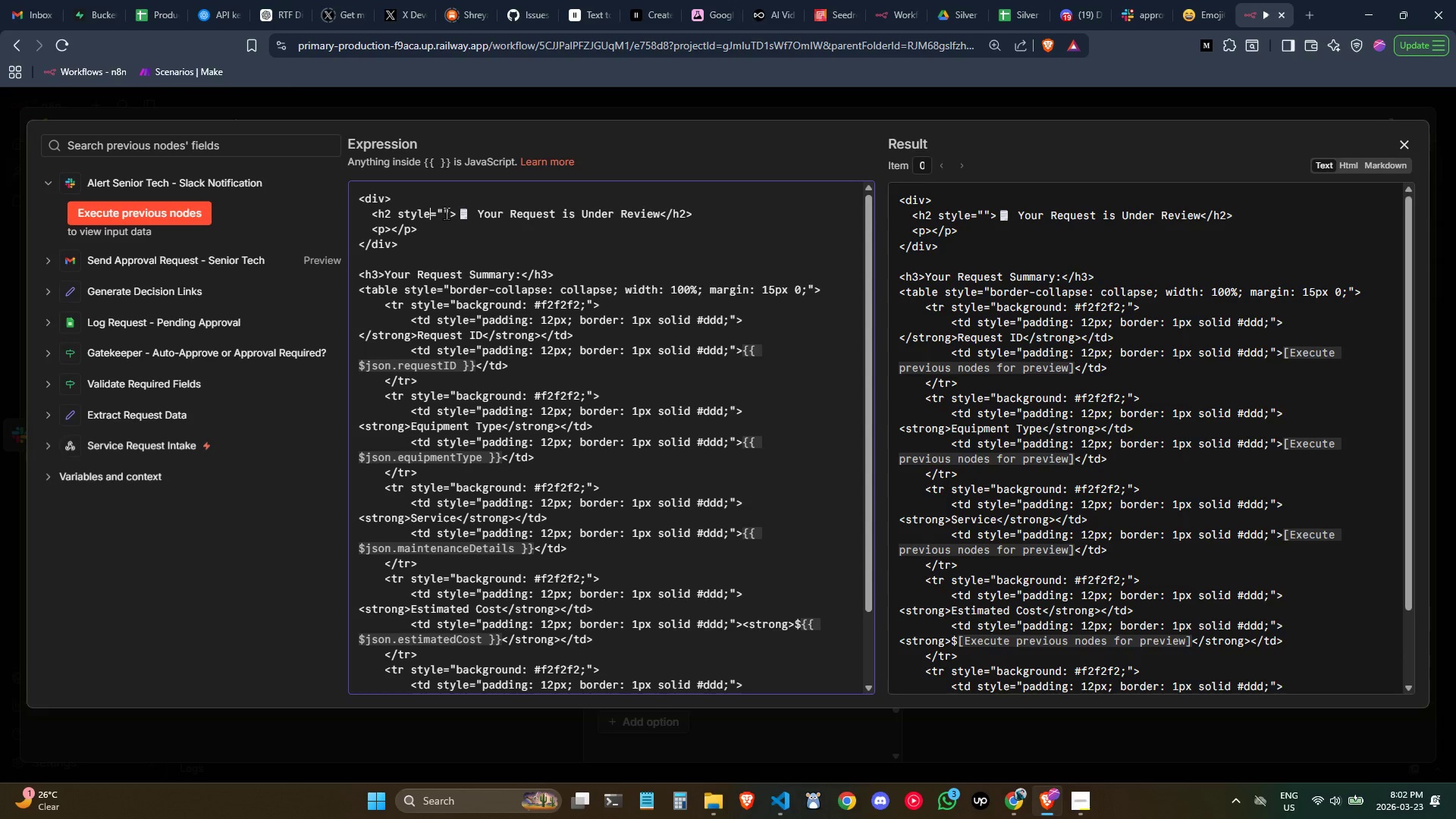 
key(ArrowLeft)
 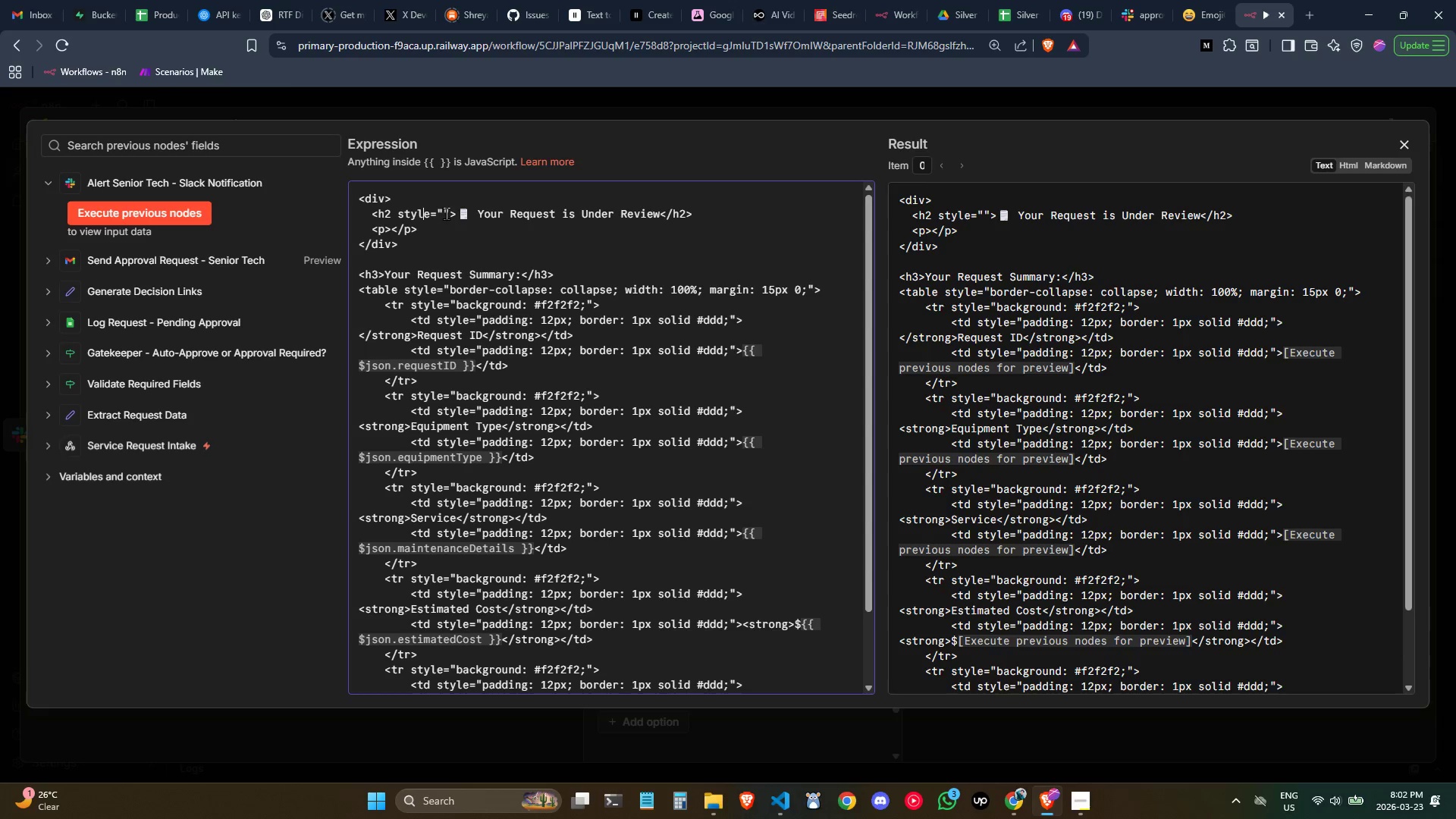 
key(ArrowLeft)
 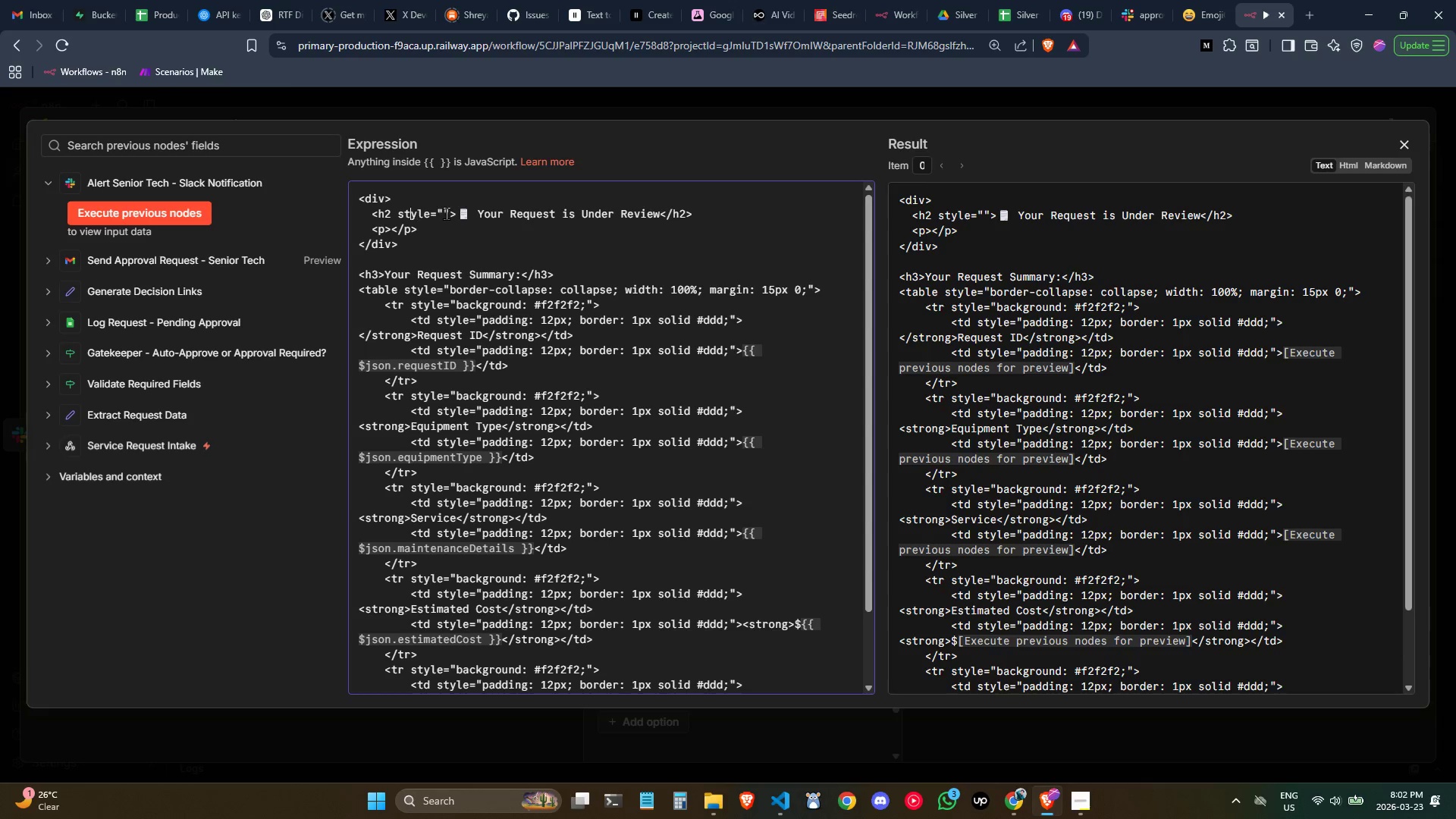 
key(ArrowLeft)
 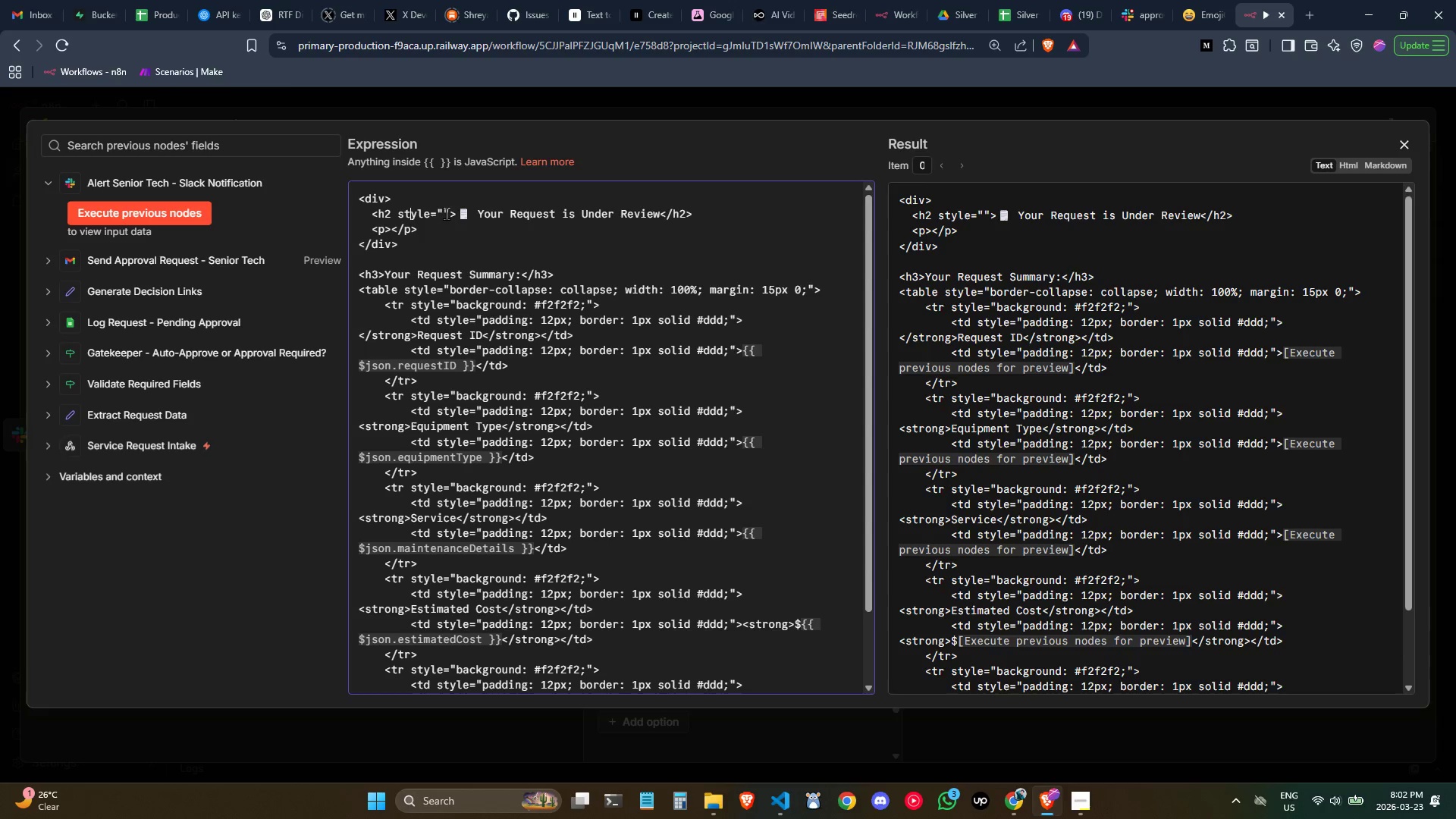 
key(ArrowLeft)
 